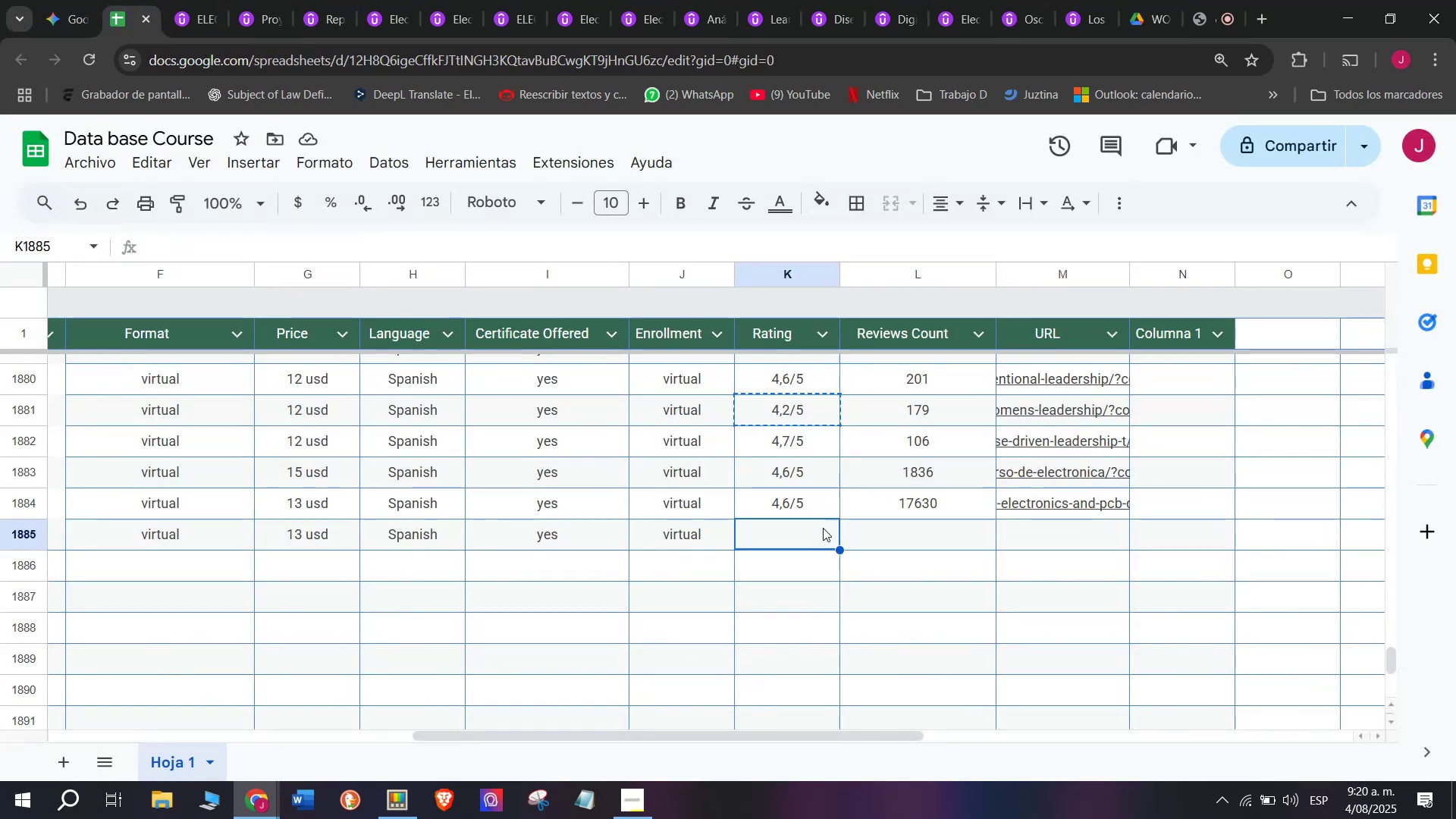 
key(Control+ControlLeft)
 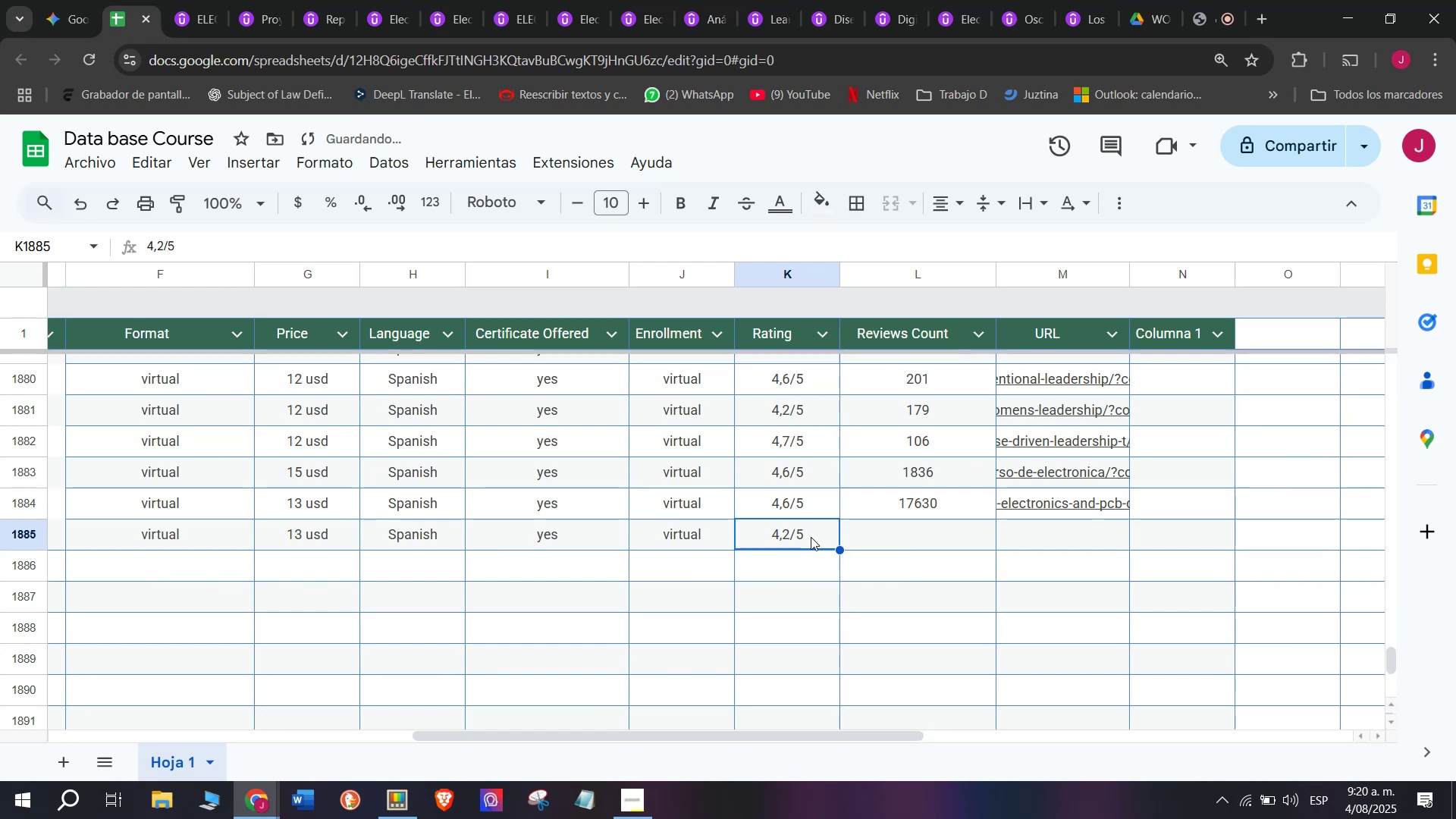 
key(Control+V)
 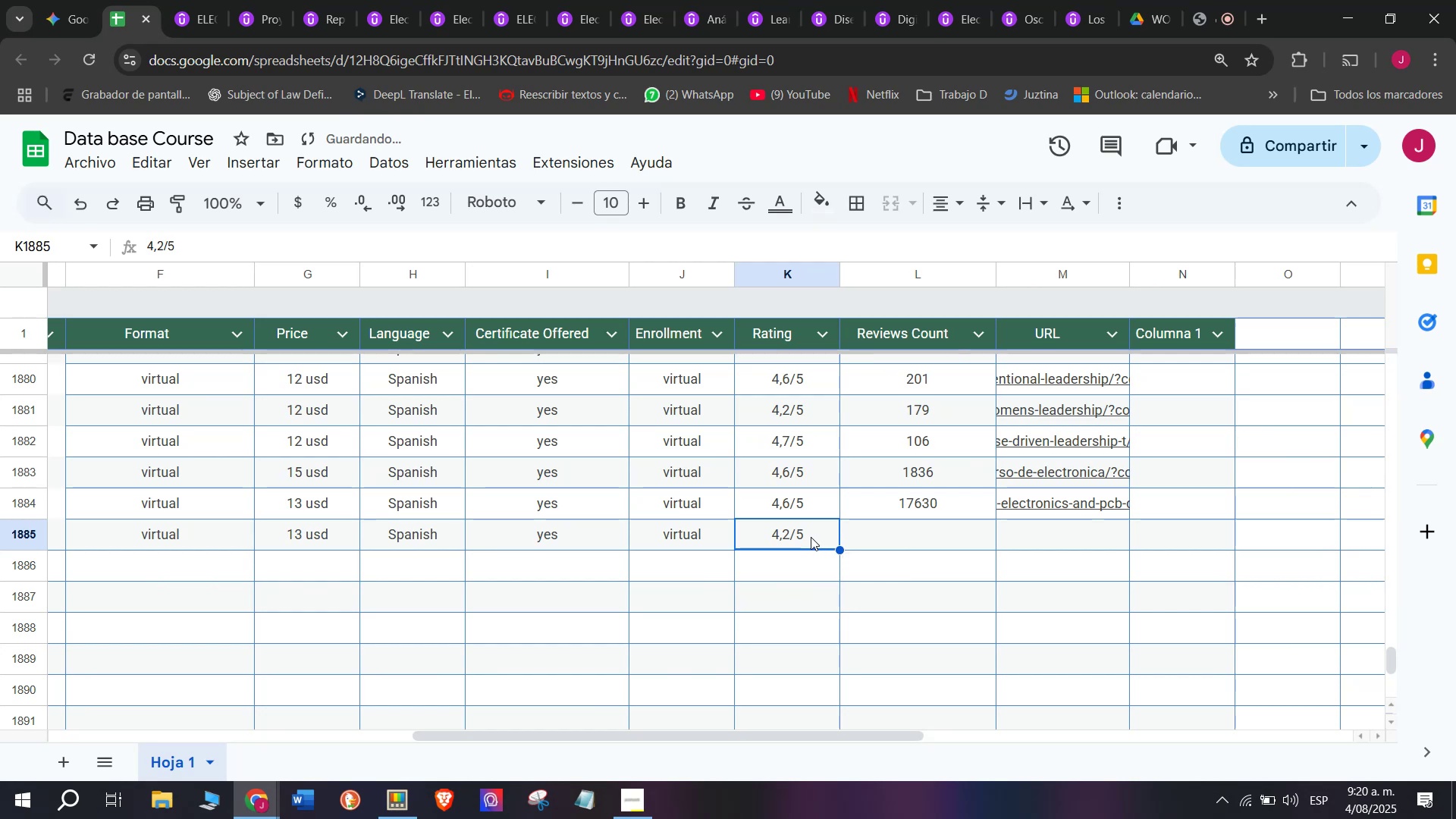 
double_click([809, 537])
 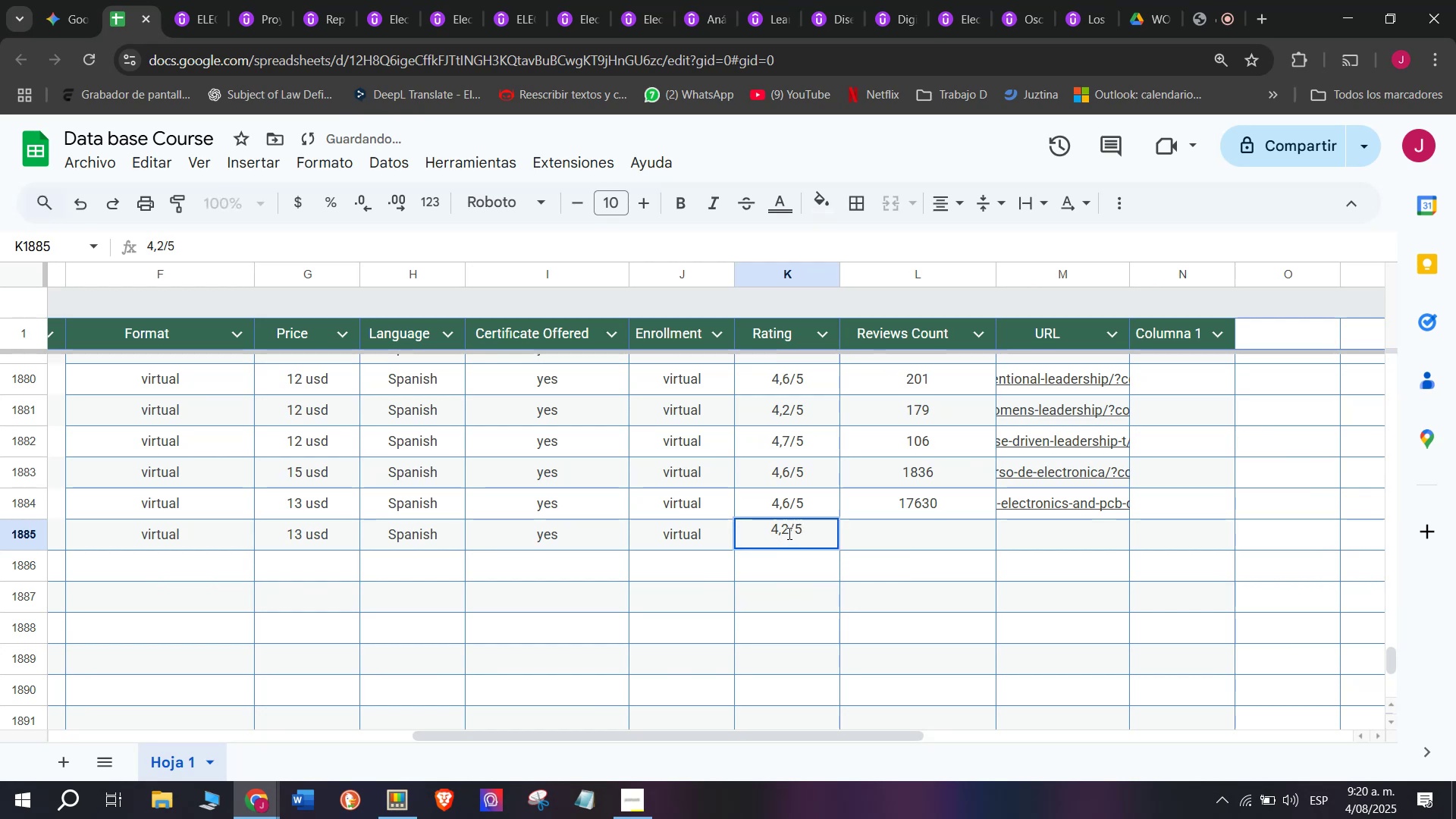 
left_click([787, 532])
 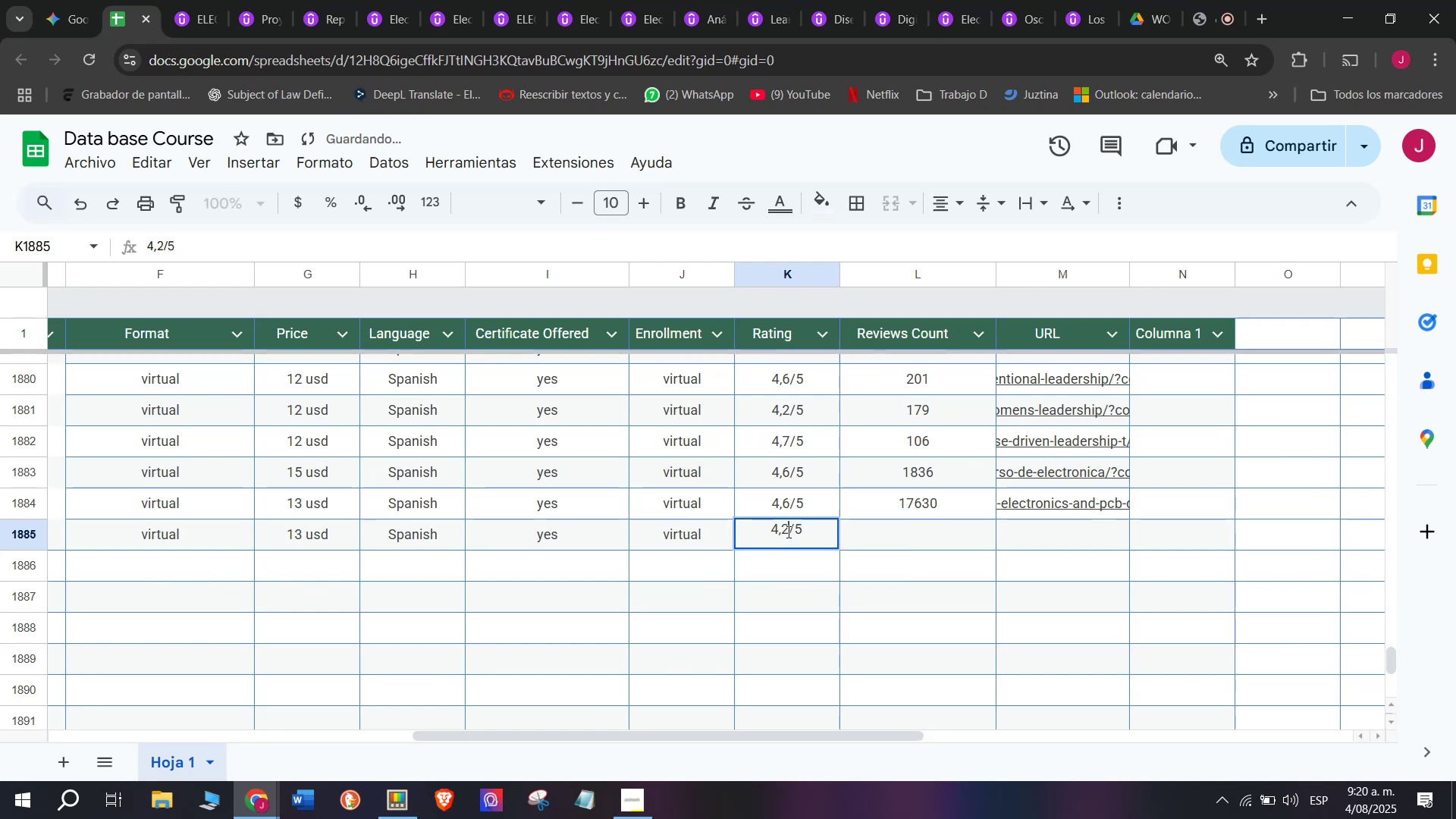 
key(Backspace)
type(q4)
 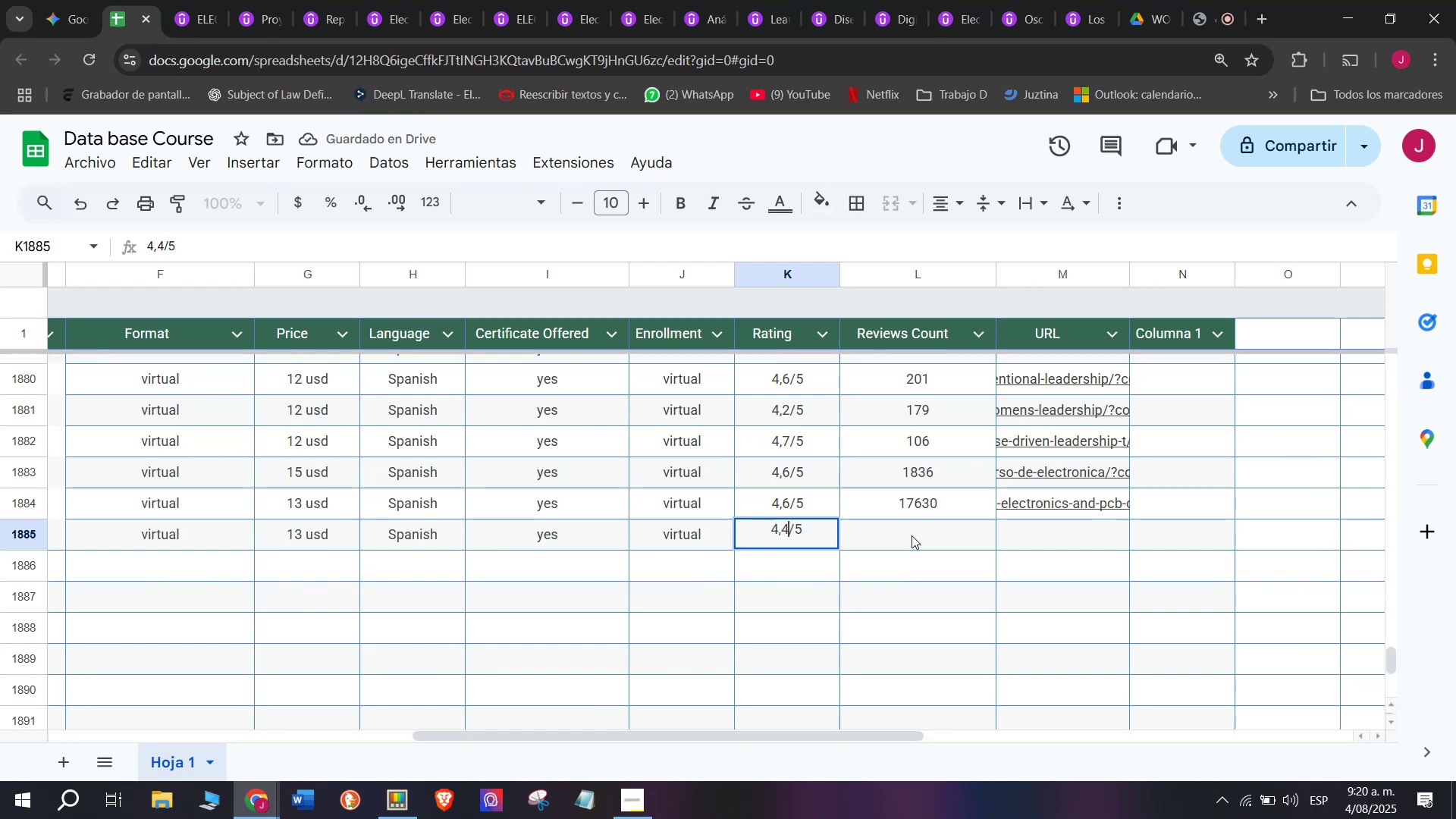 
left_click([930, 541])
 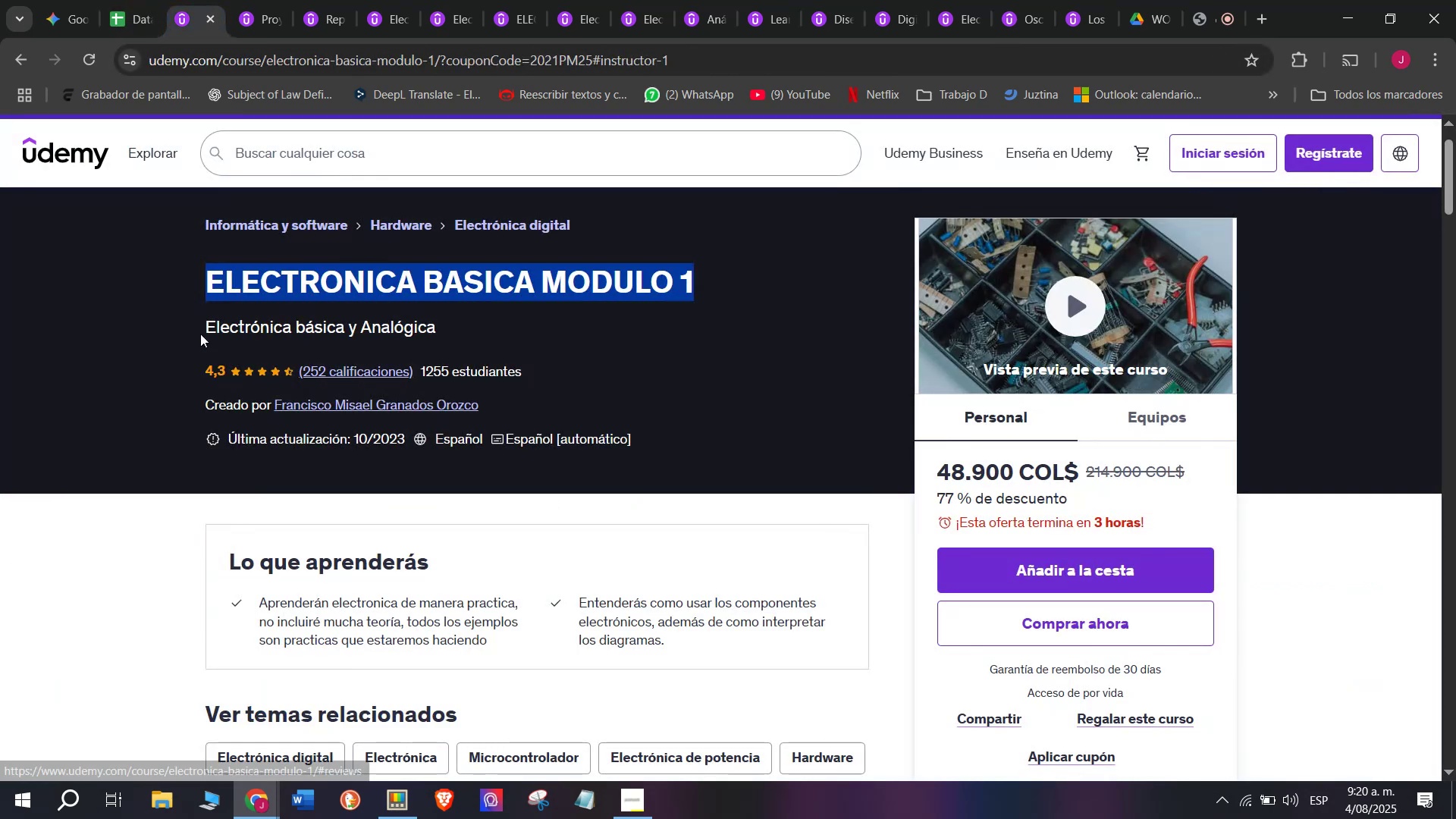 
left_click([124, 0])
 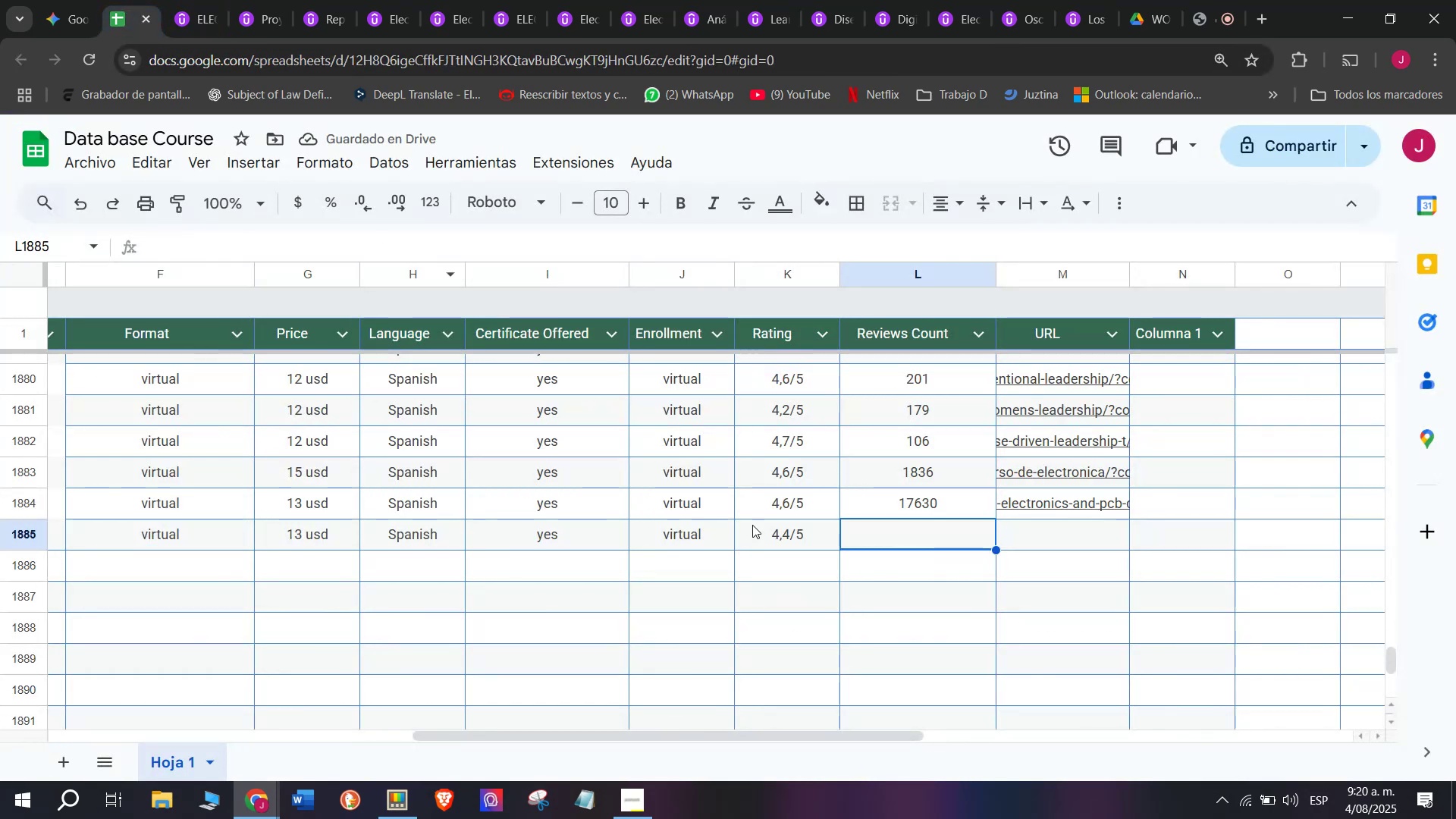 
left_click([776, 539])
 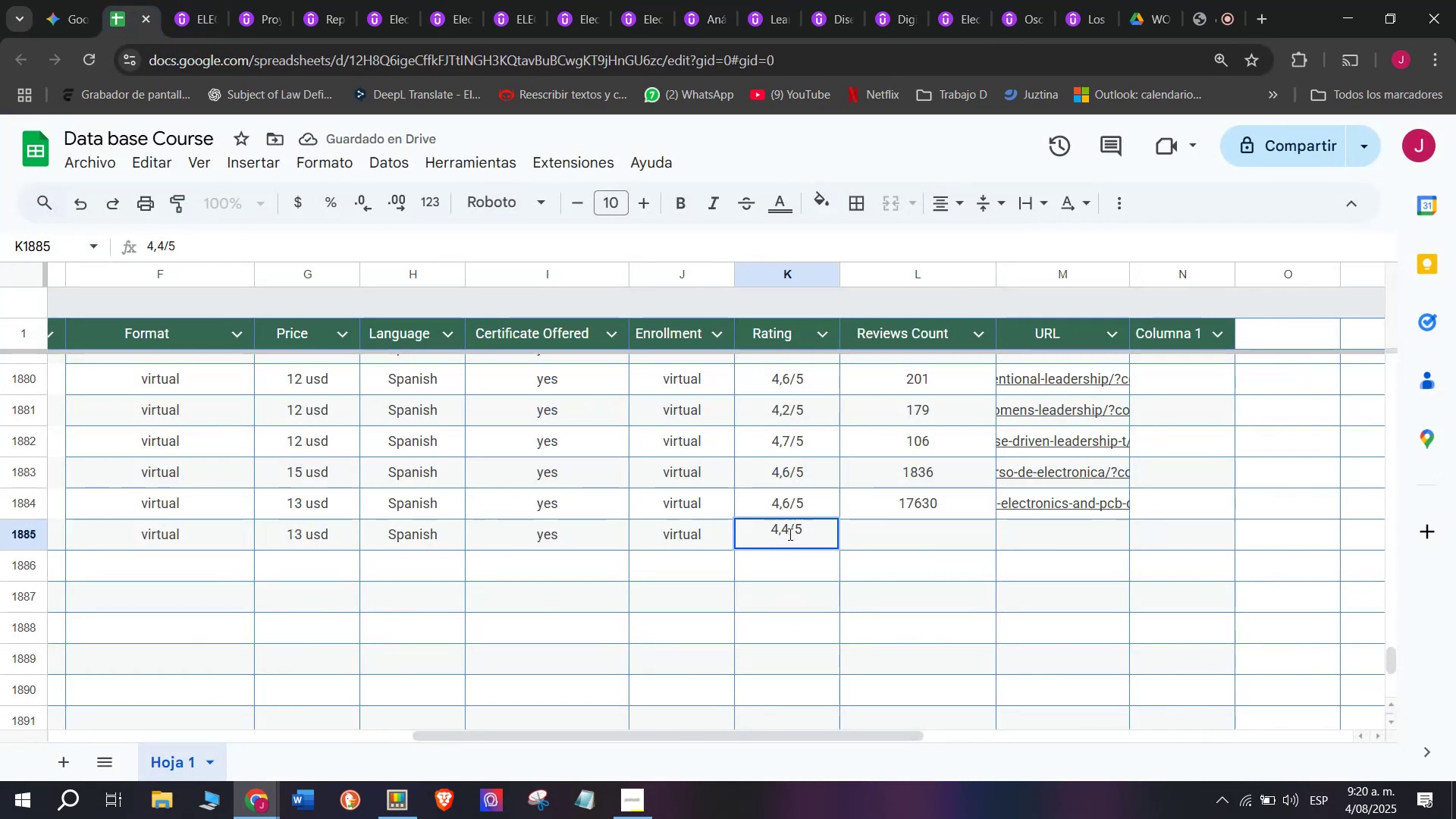 
left_click([789, 534])
 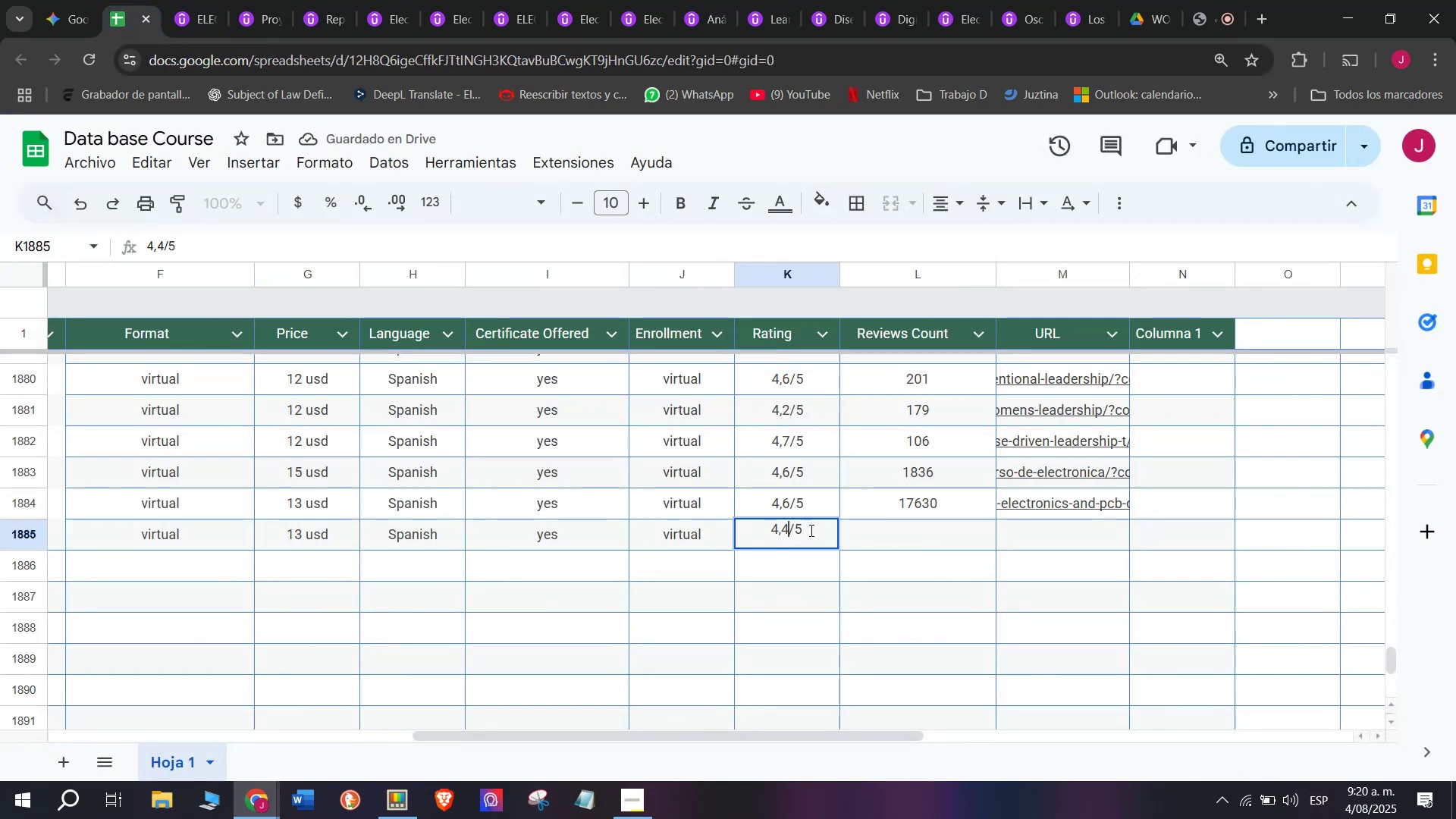 
key(Backspace)
 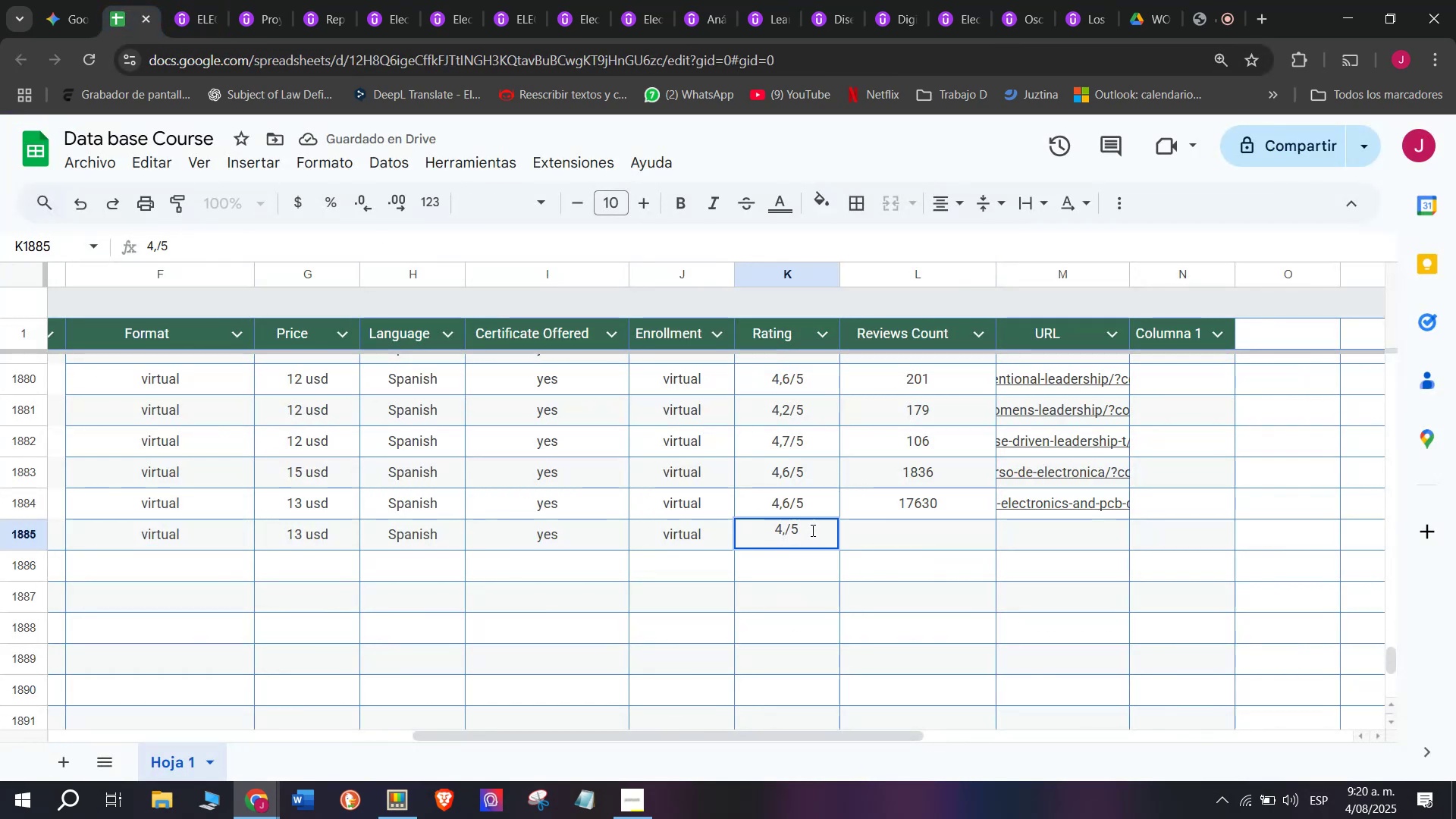 
key(Q)
 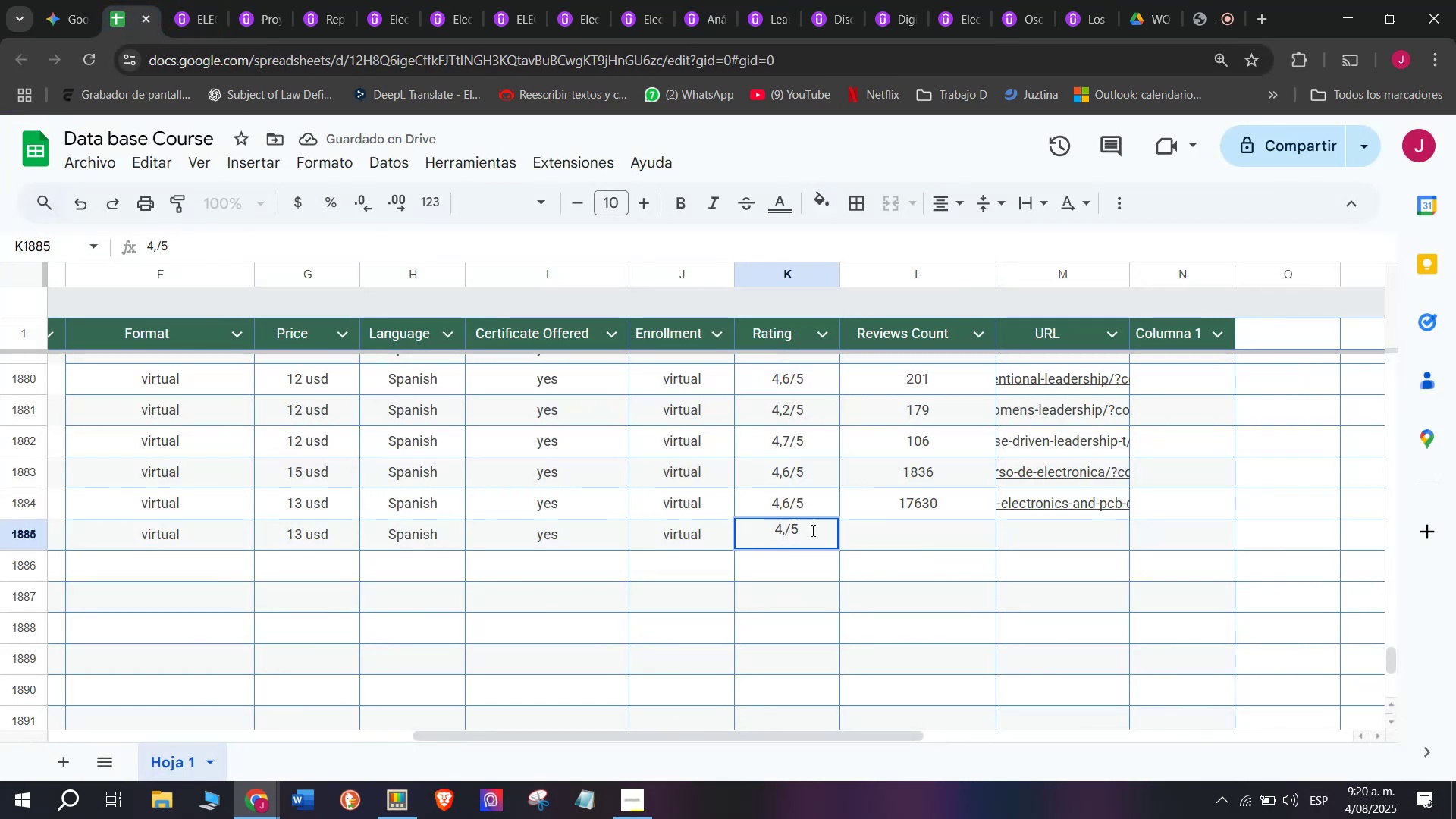 
key(3)
 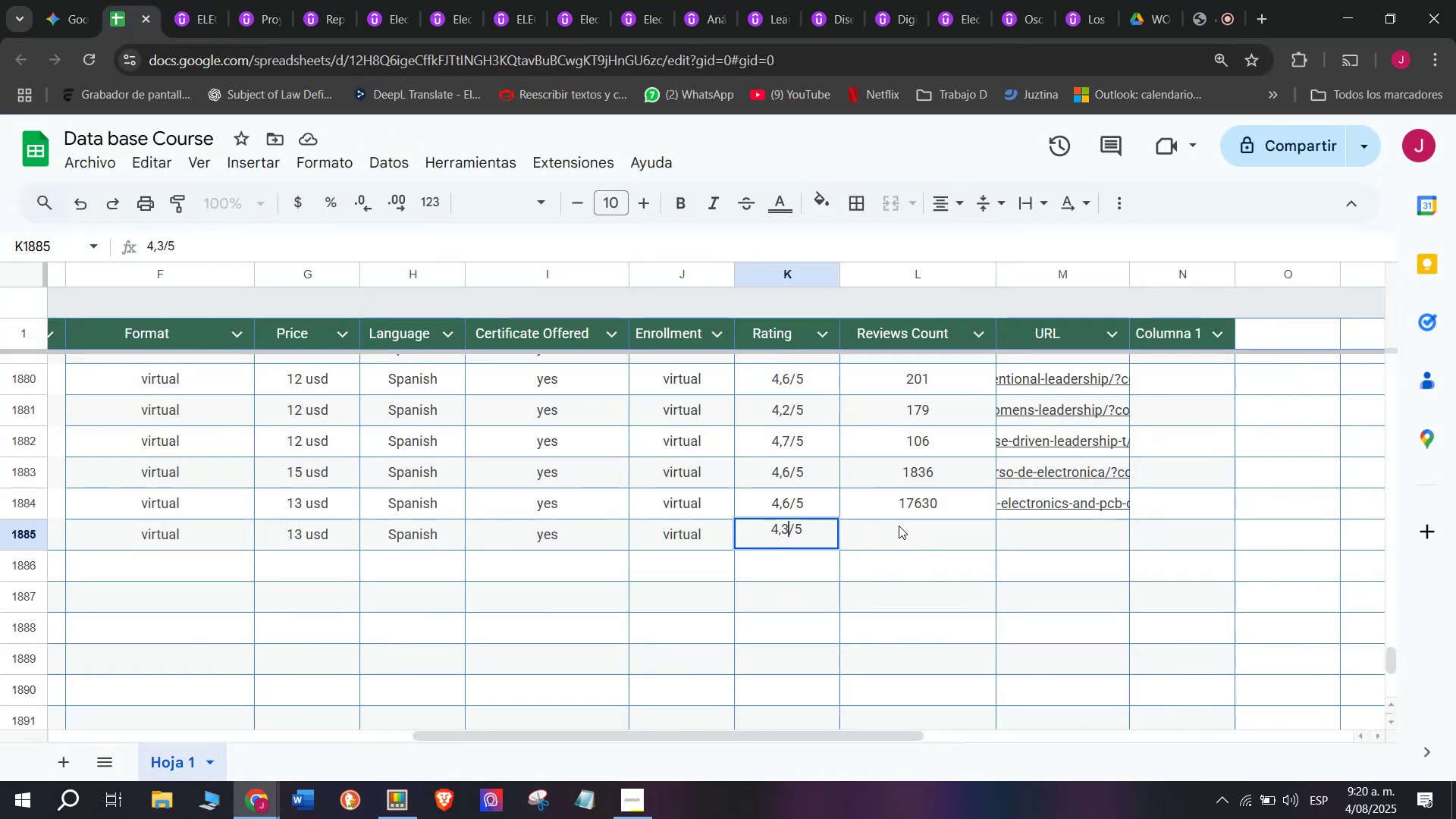 
left_click([900, 526])
 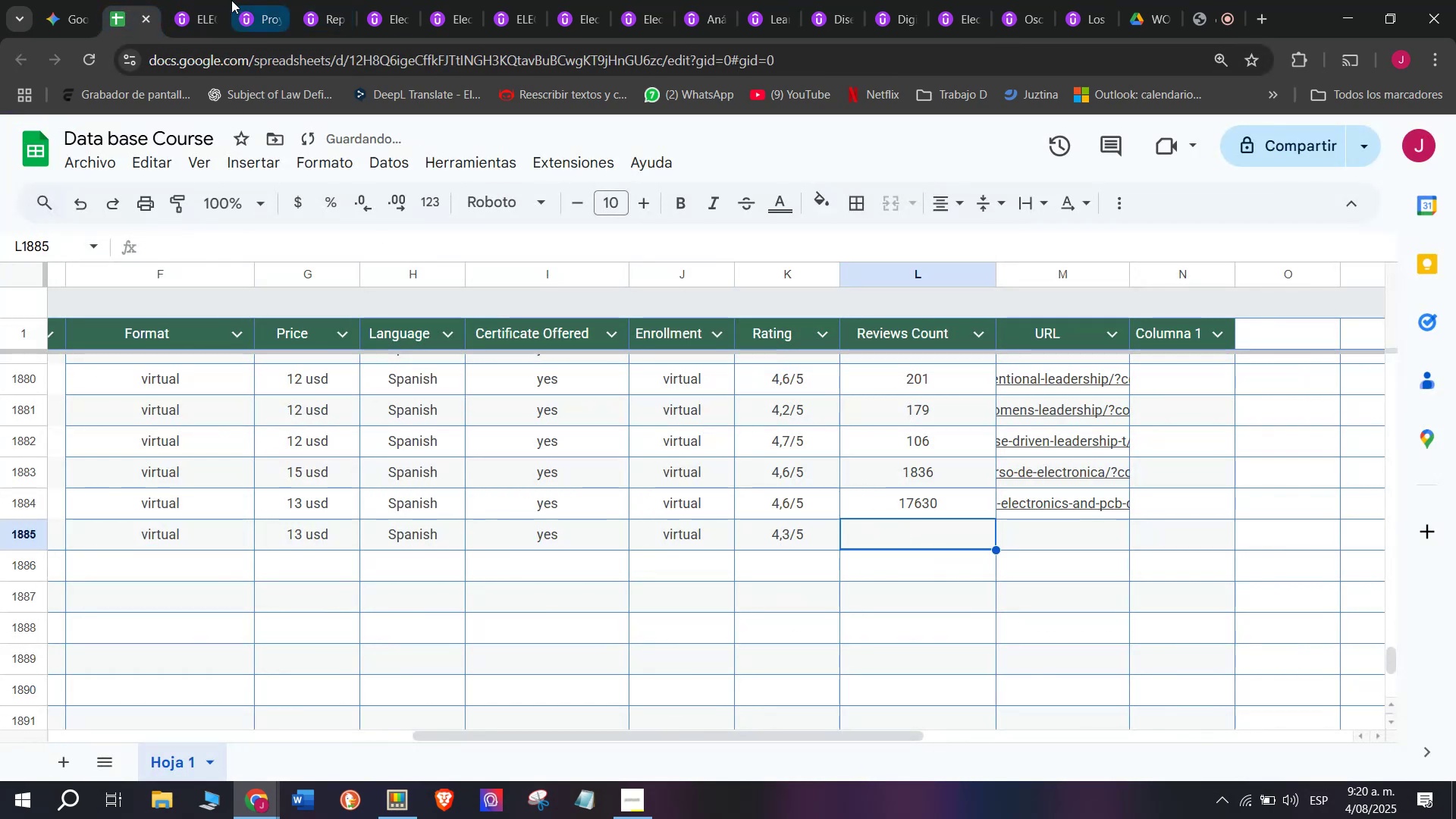 
left_click([218, 0])
 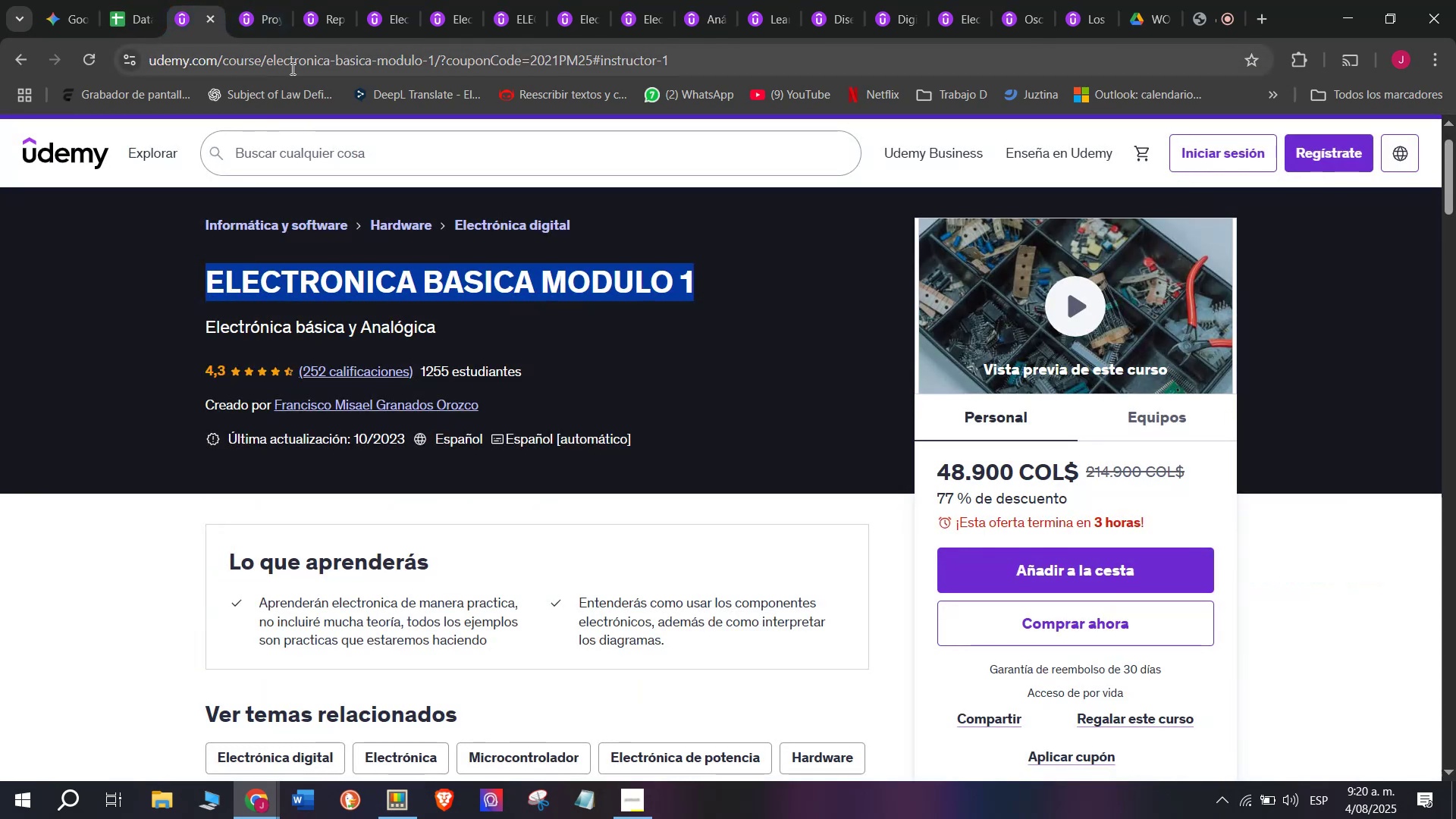 
double_click([291, 68])
 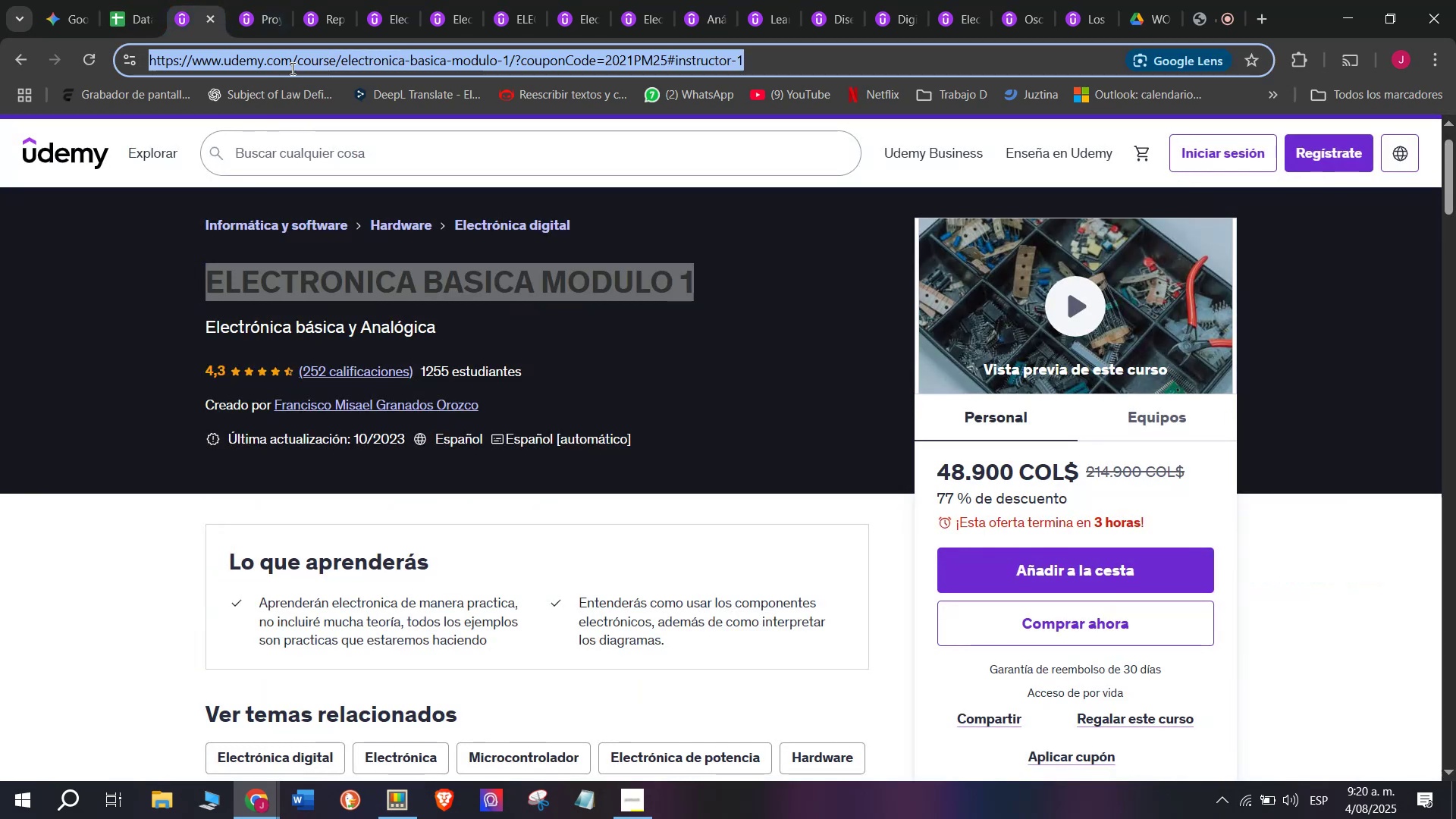 
triple_click([291, 68])
 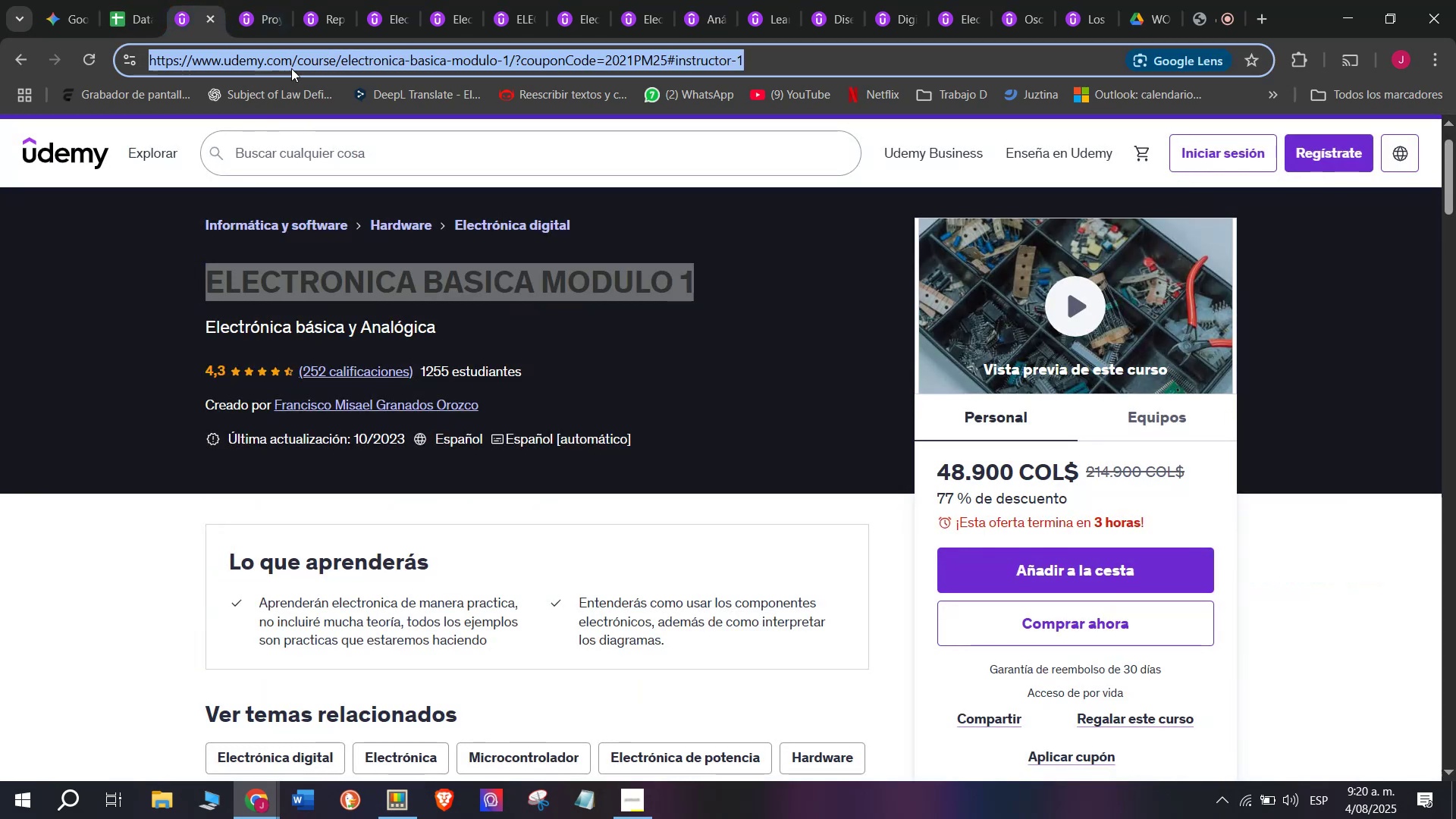 
key(Break)
 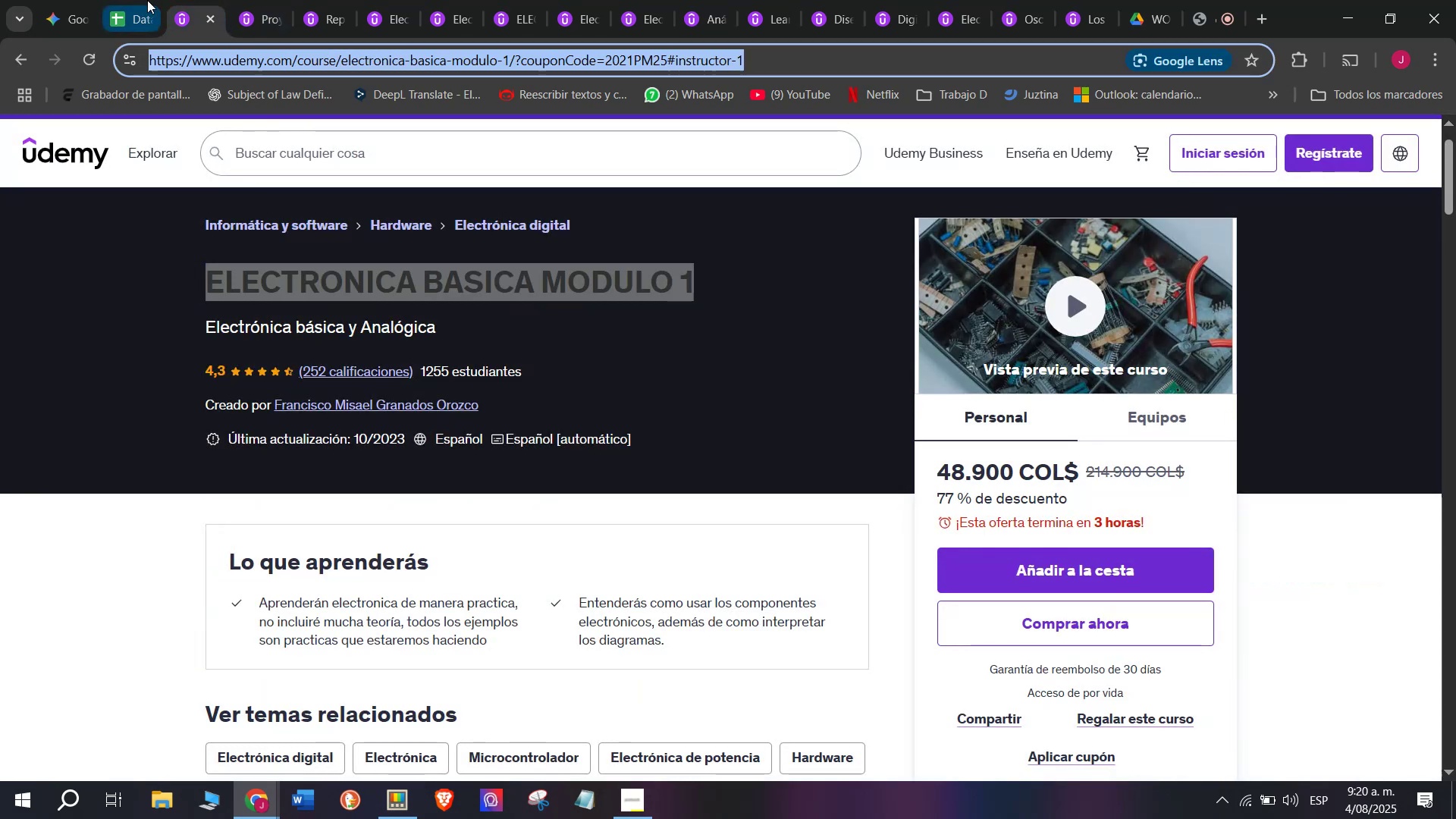 
key(Control+ControlLeft)
 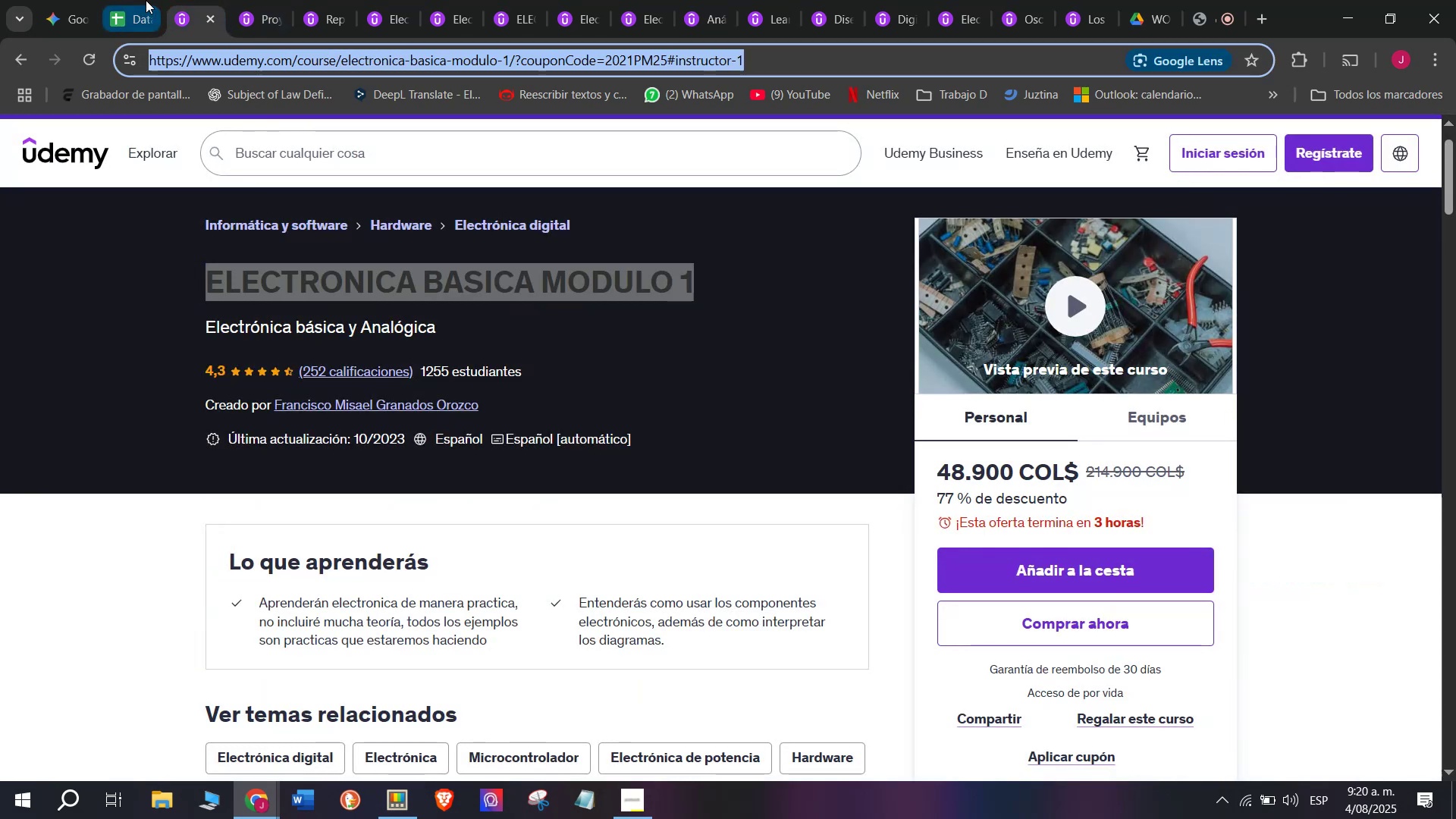 
key(Control+C)
 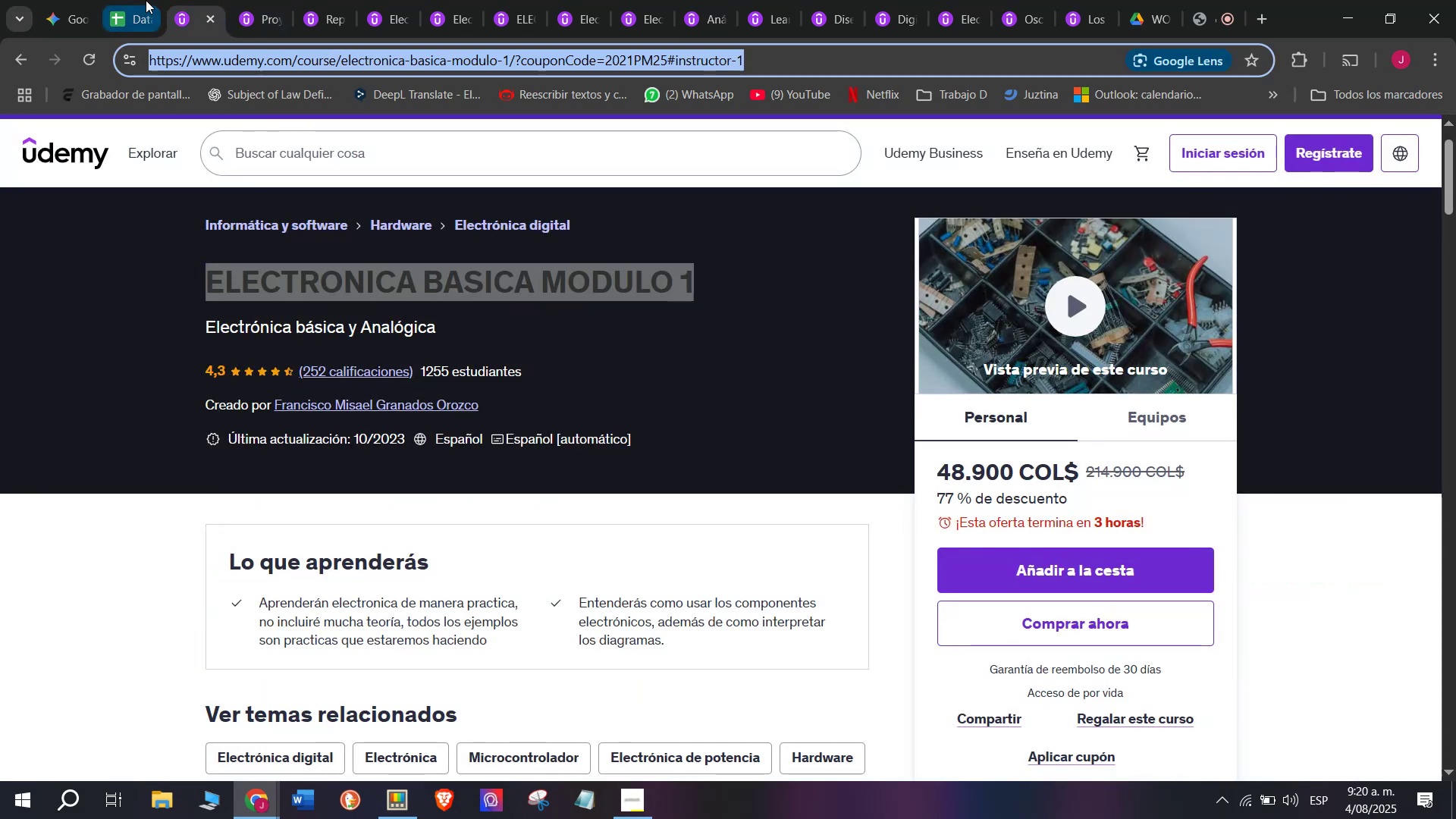 
left_click([146, 0])
 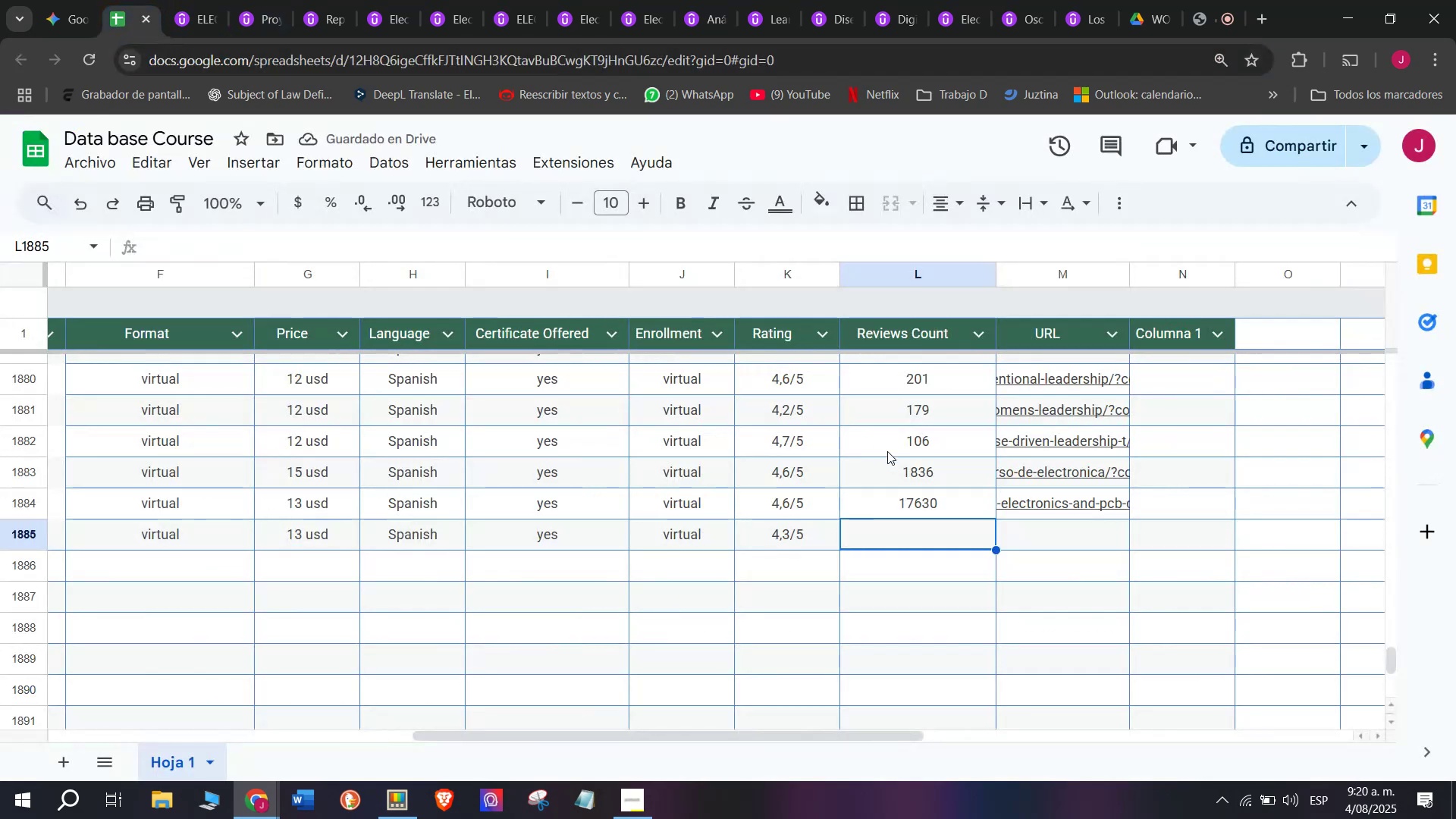 
key(Z)
 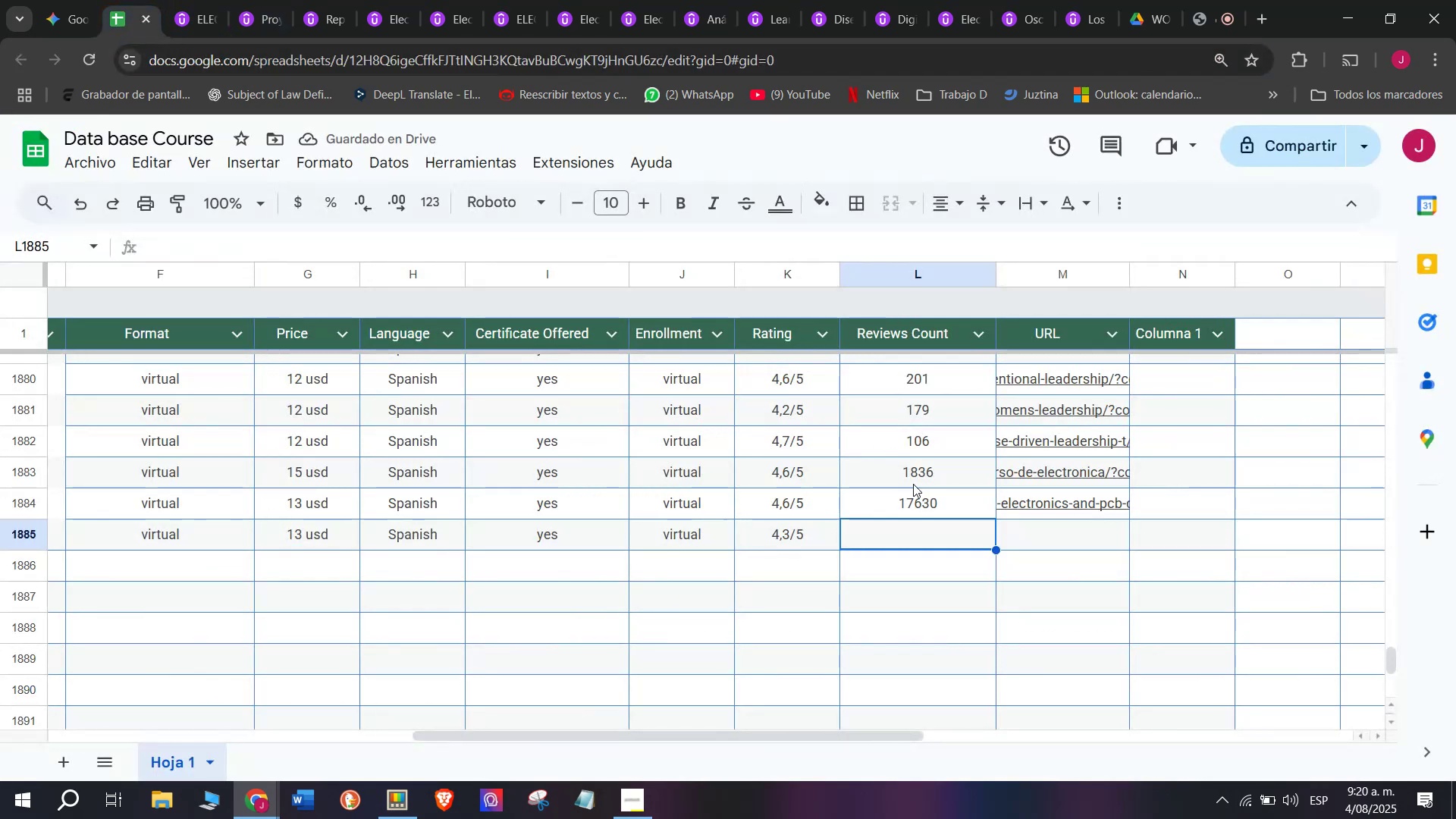 
key(Control+ControlLeft)
 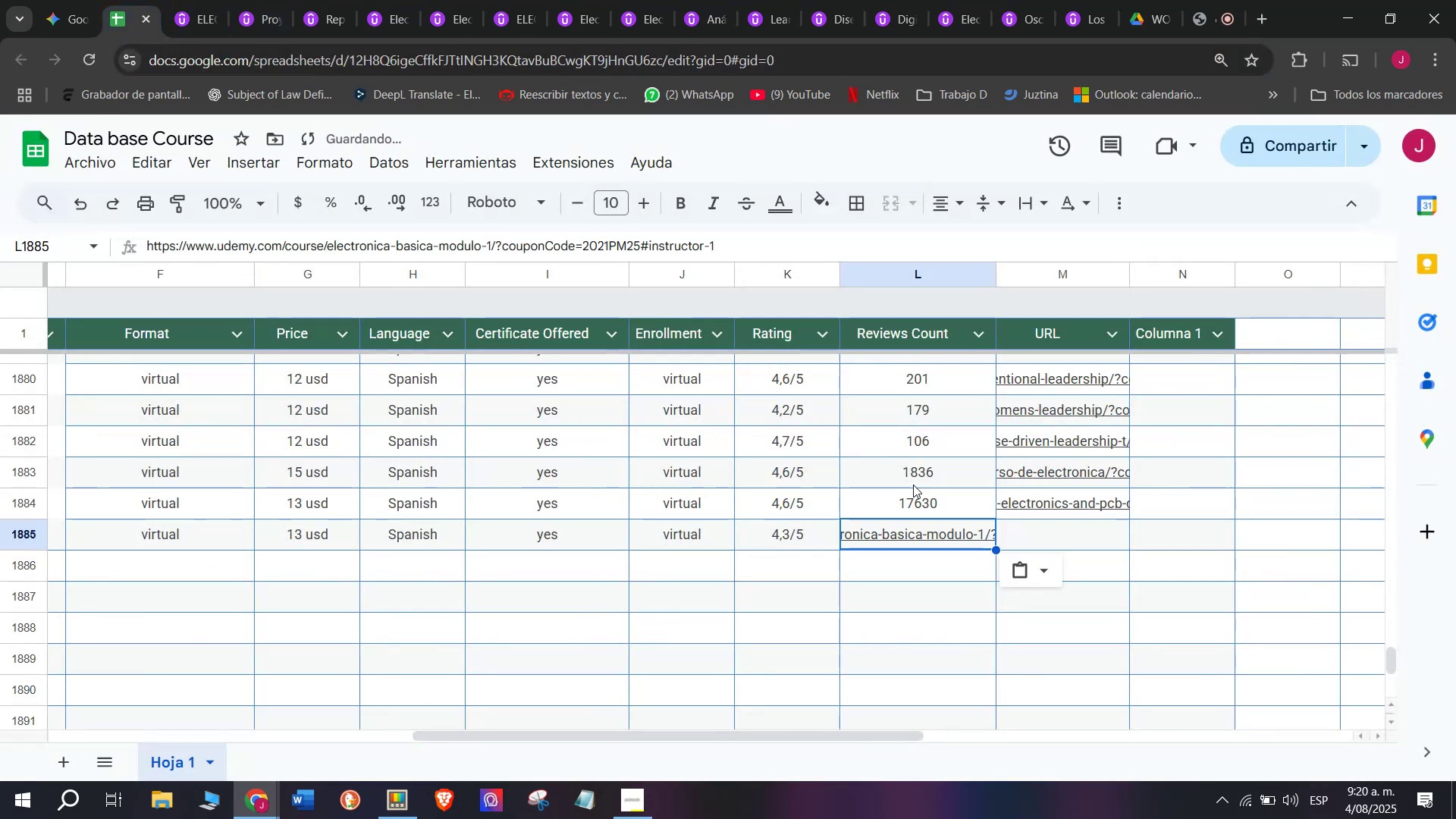 
key(Control+V)
 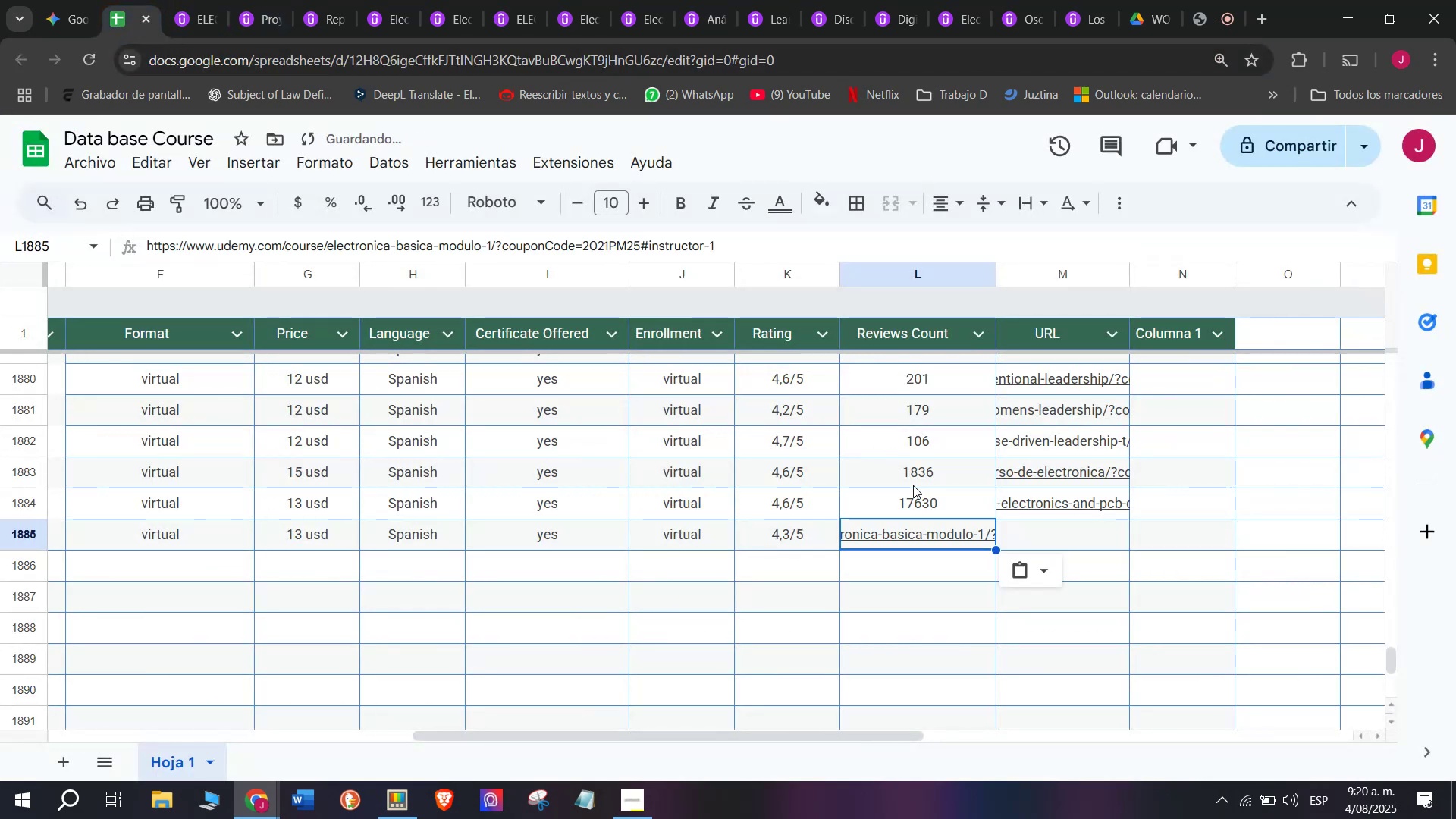 
key(Control+Shift+ControlLeft)
 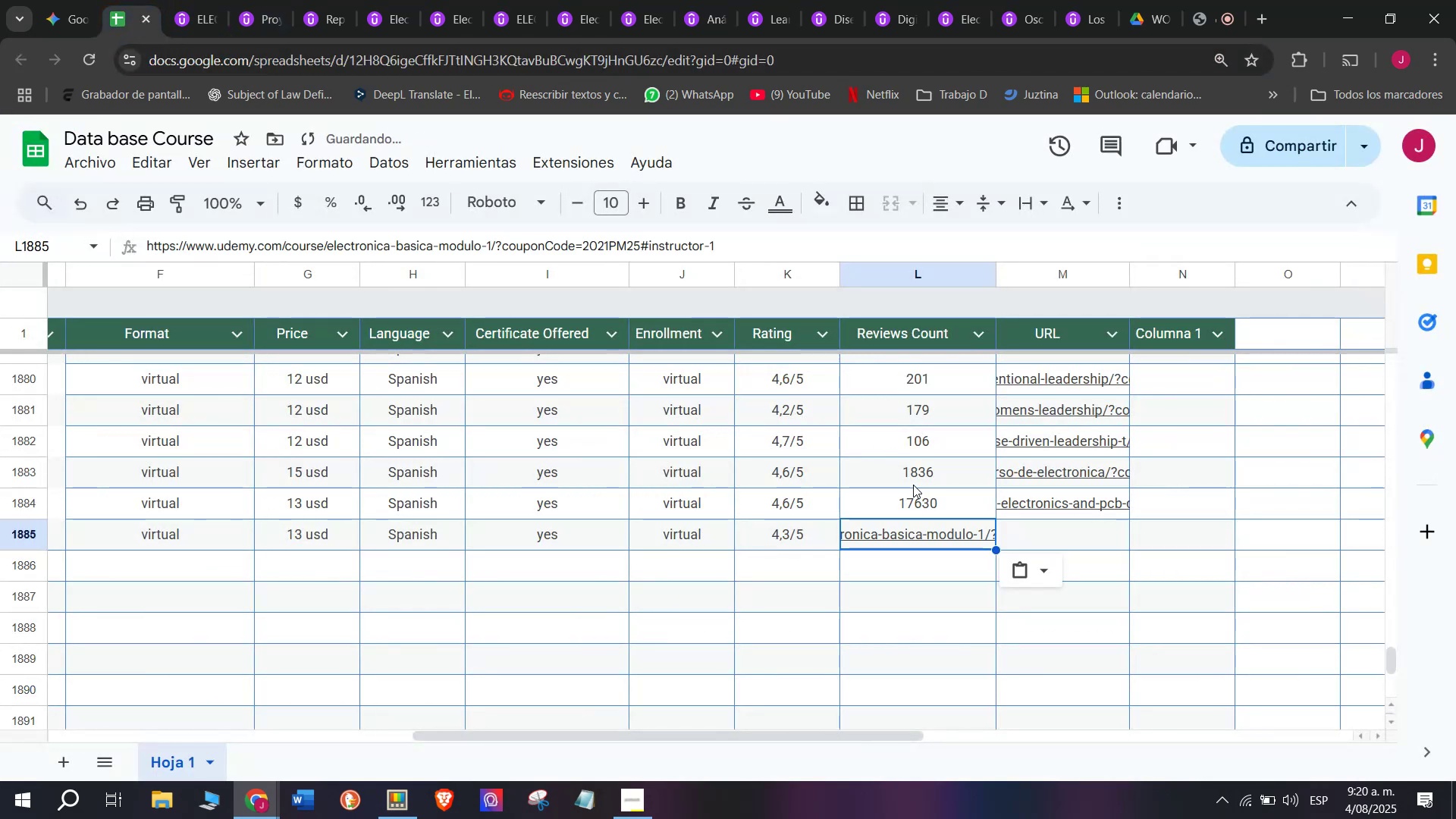 
key(Shift+ShiftLeft)
 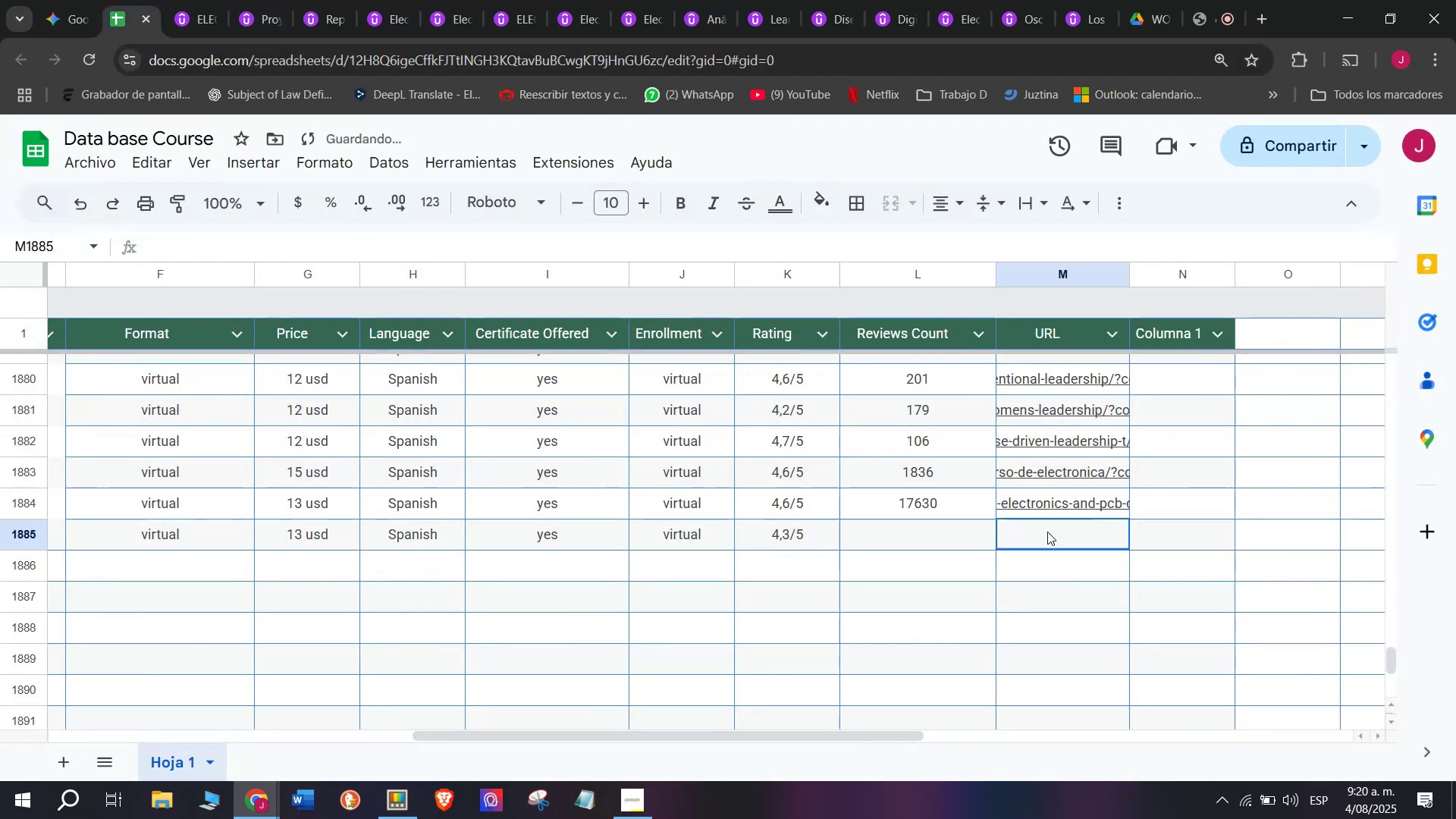 
key(Control+Shift+Z)
 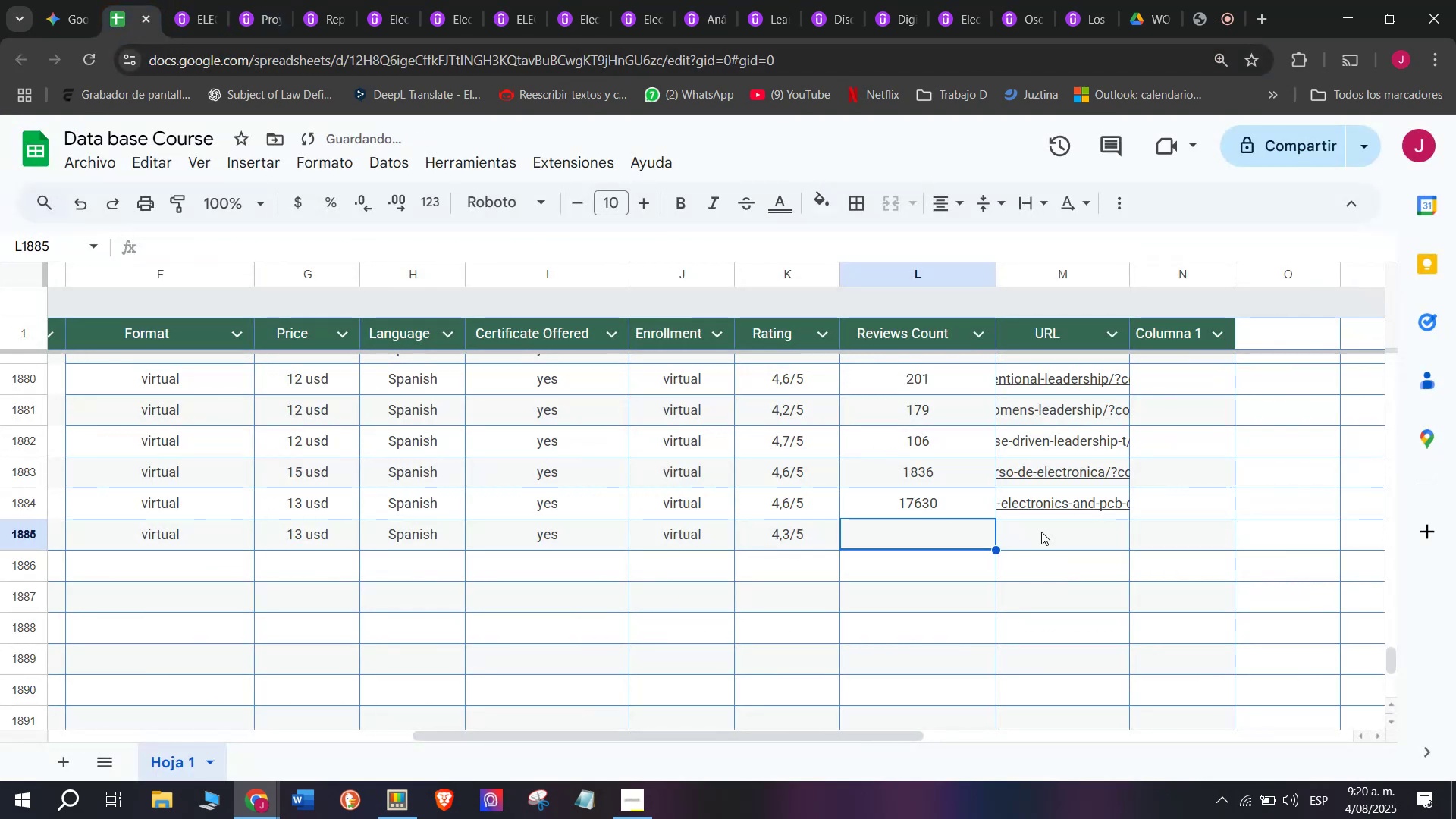 
left_click([1047, 532])
 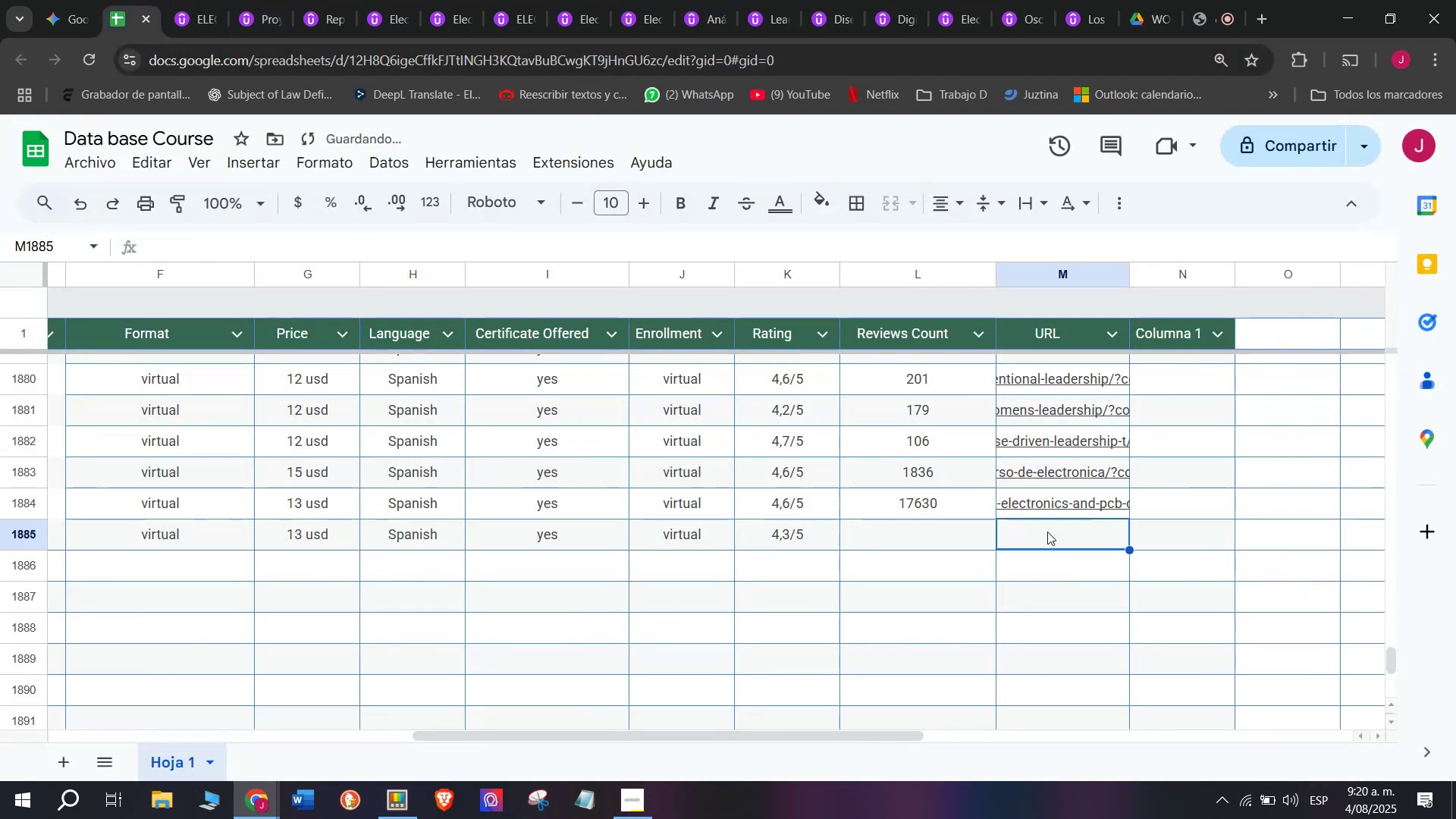 
key(Control+ControlLeft)
 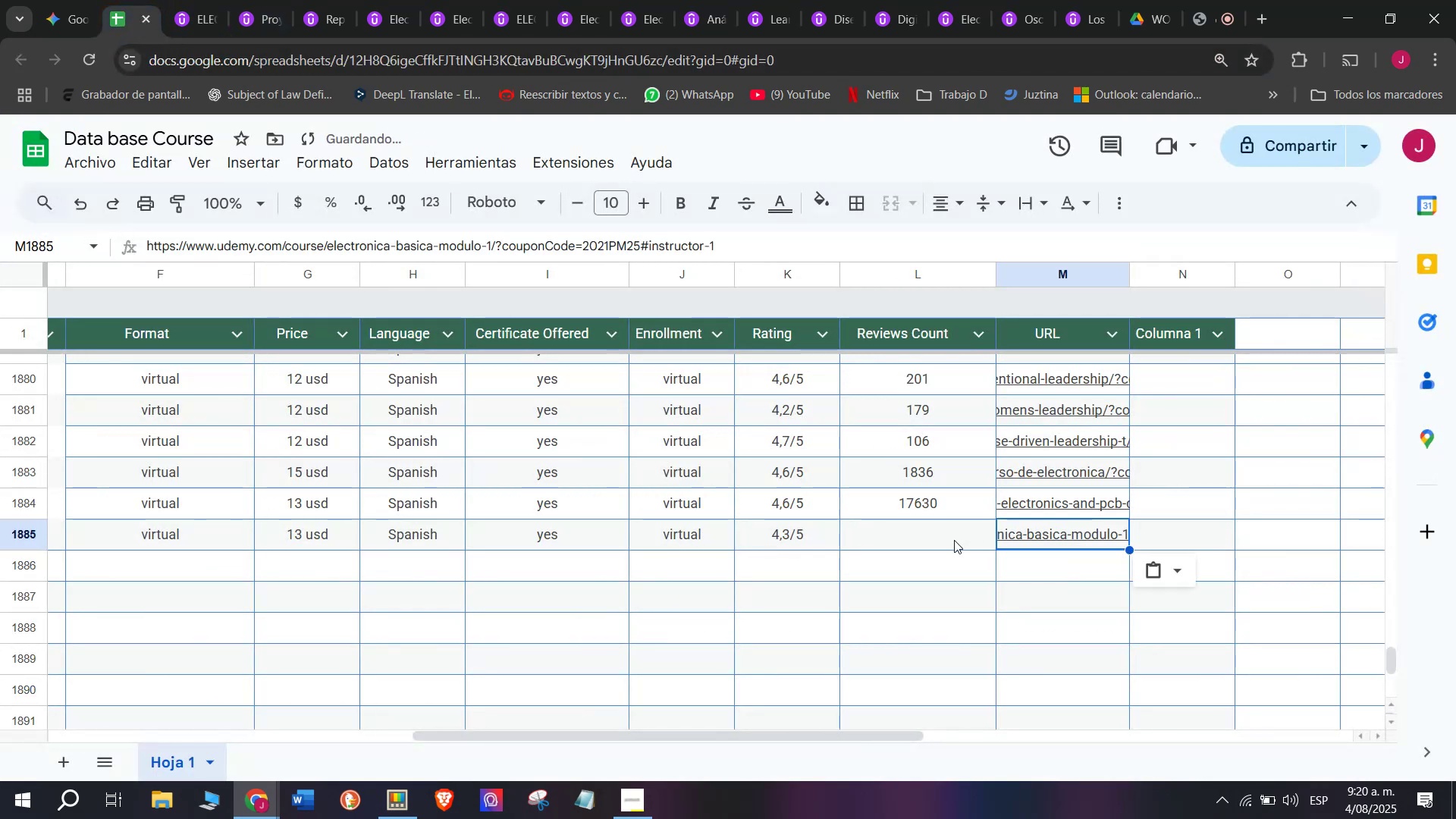 
key(Z)
 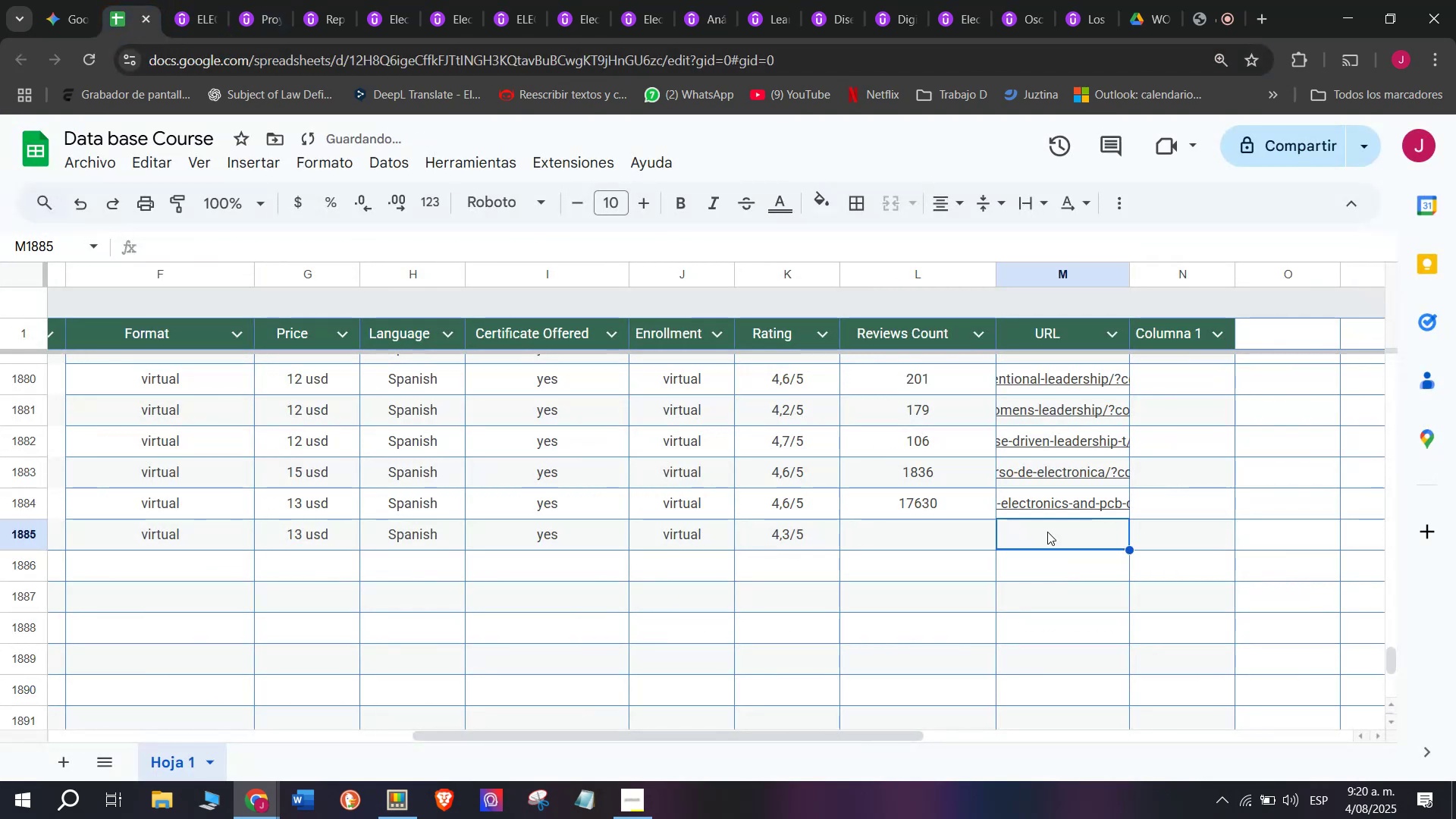 
key(Control+V)
 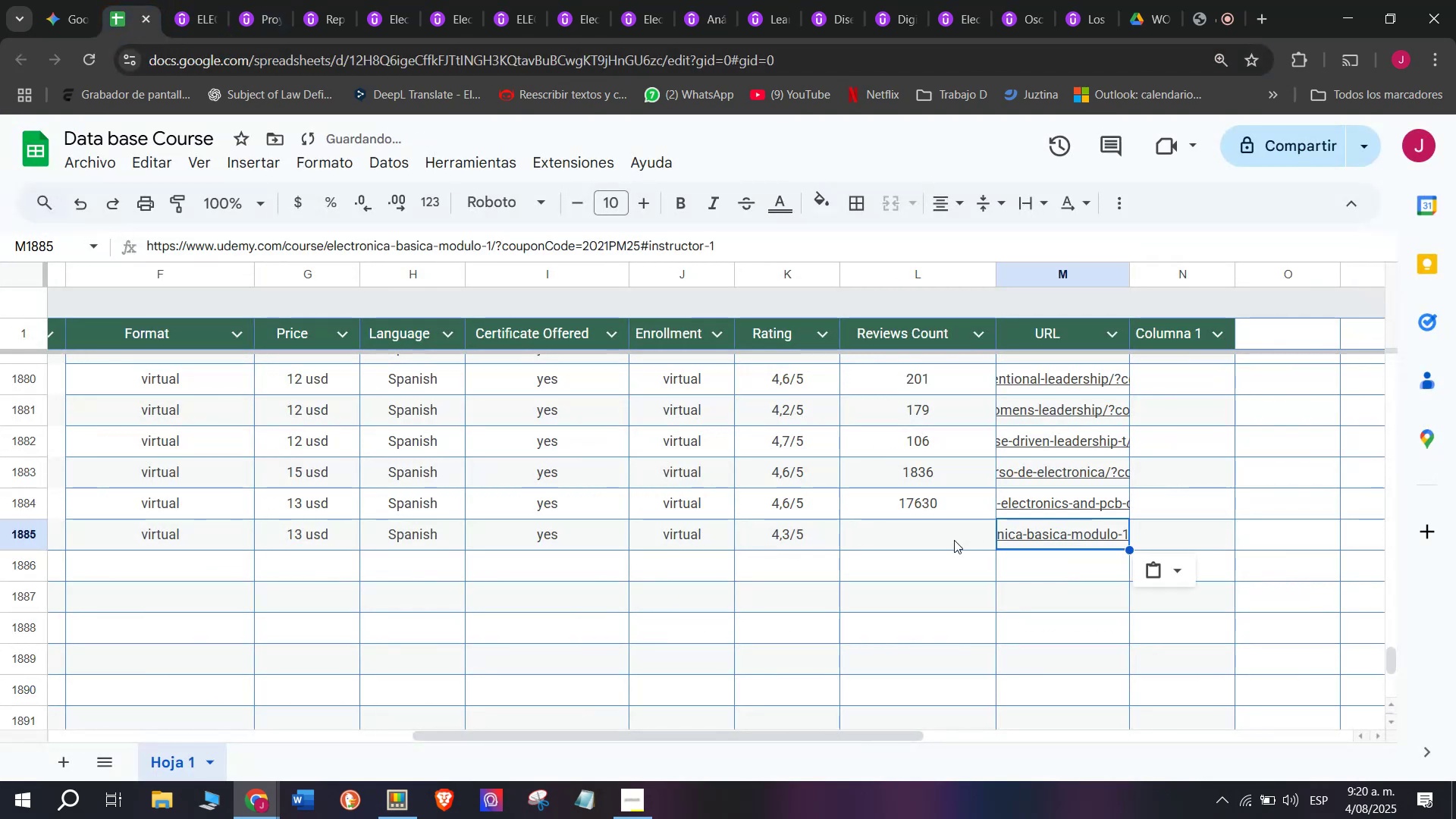 
left_click([952, 540])
 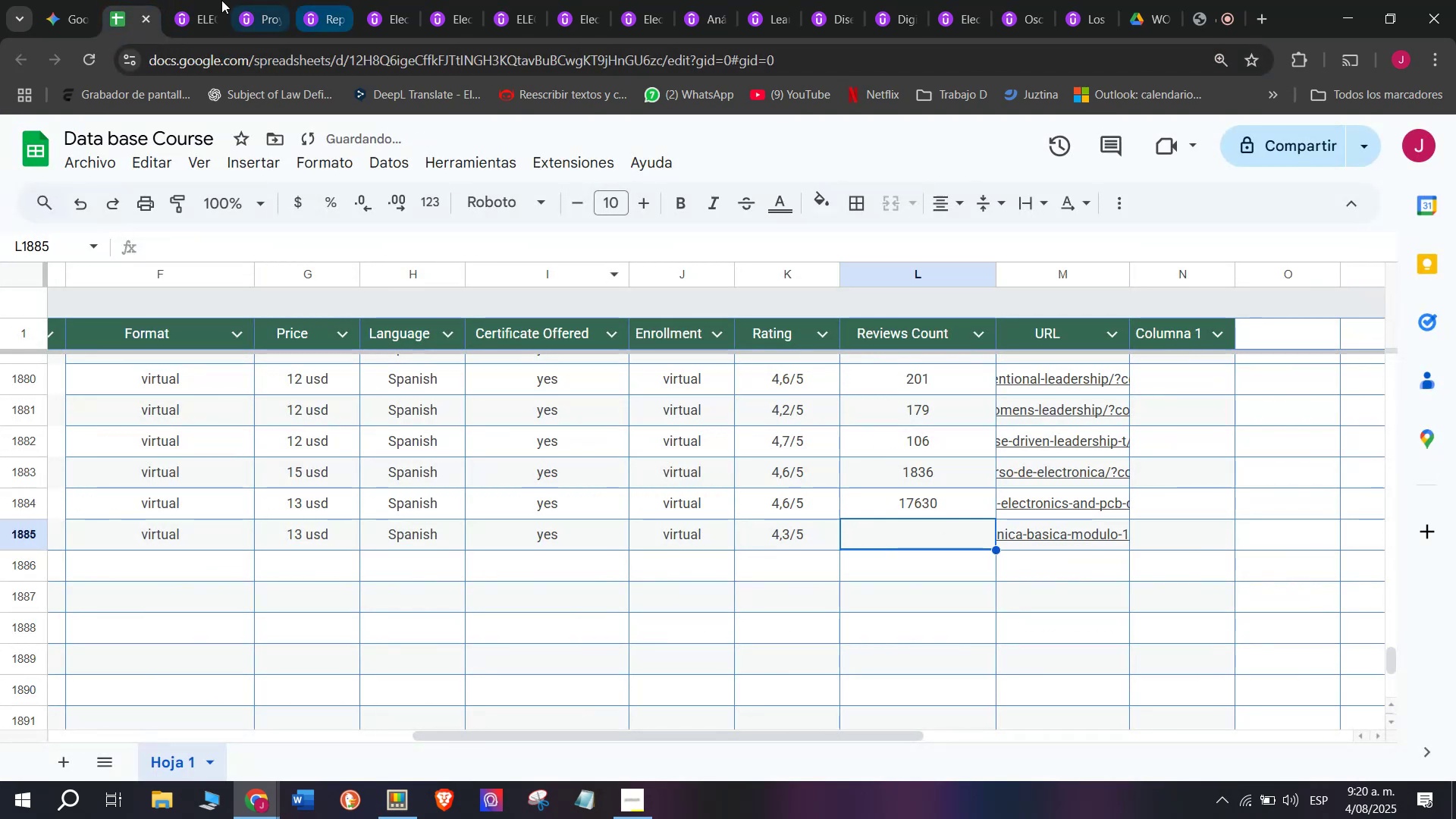 
left_click([196, 0])
 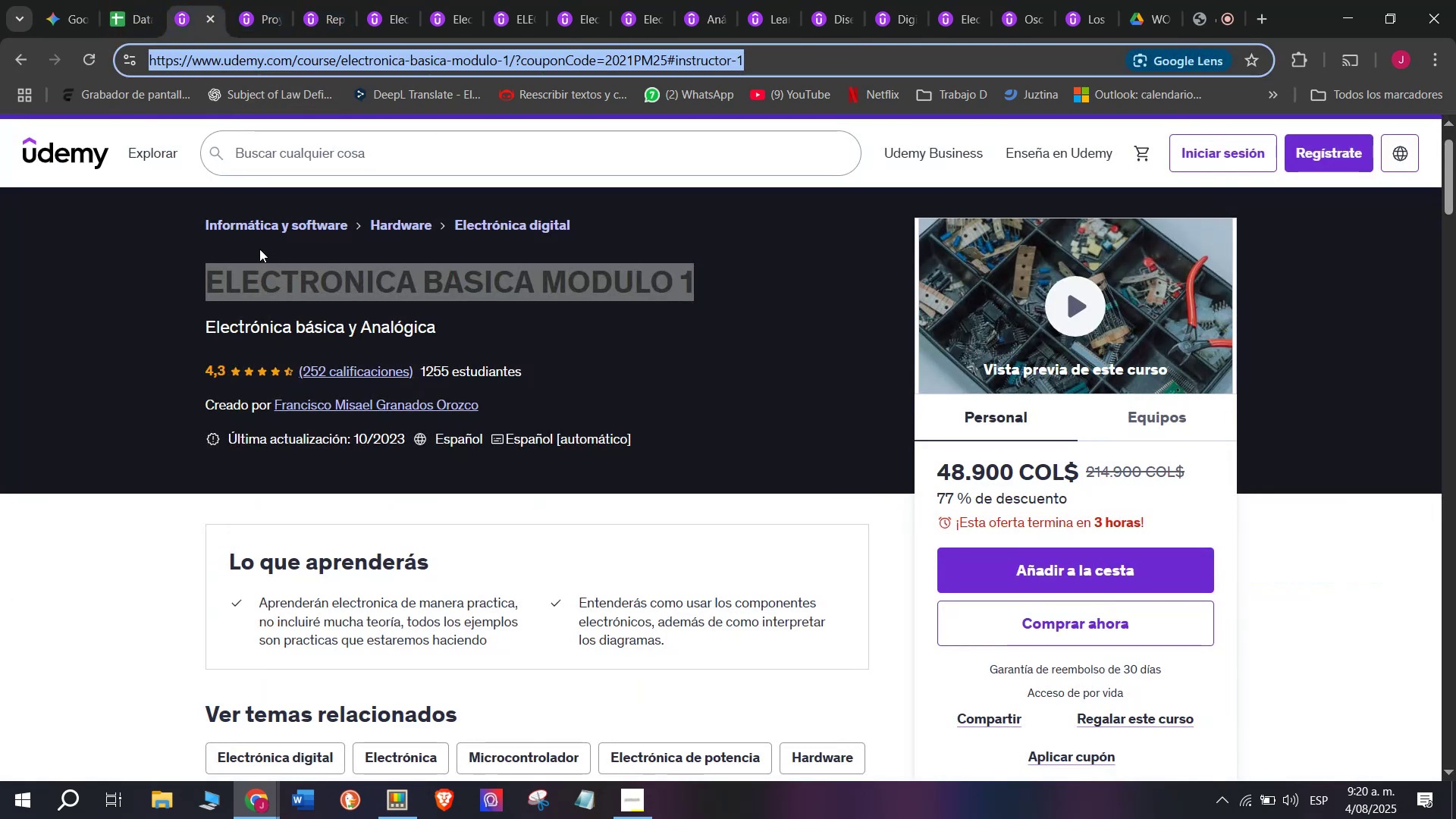 
left_click([130, 314])
 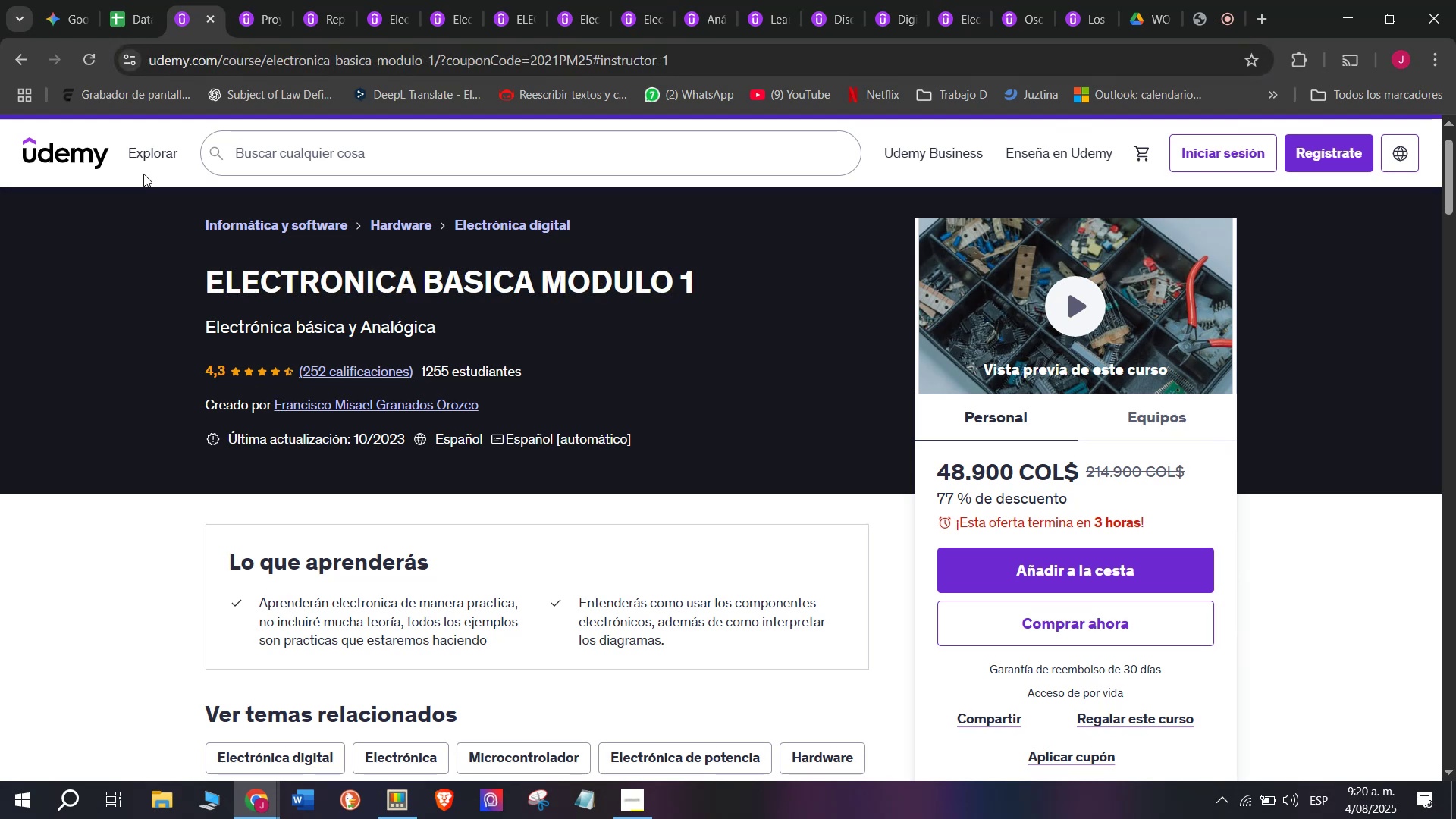 
left_click([140, 0])
 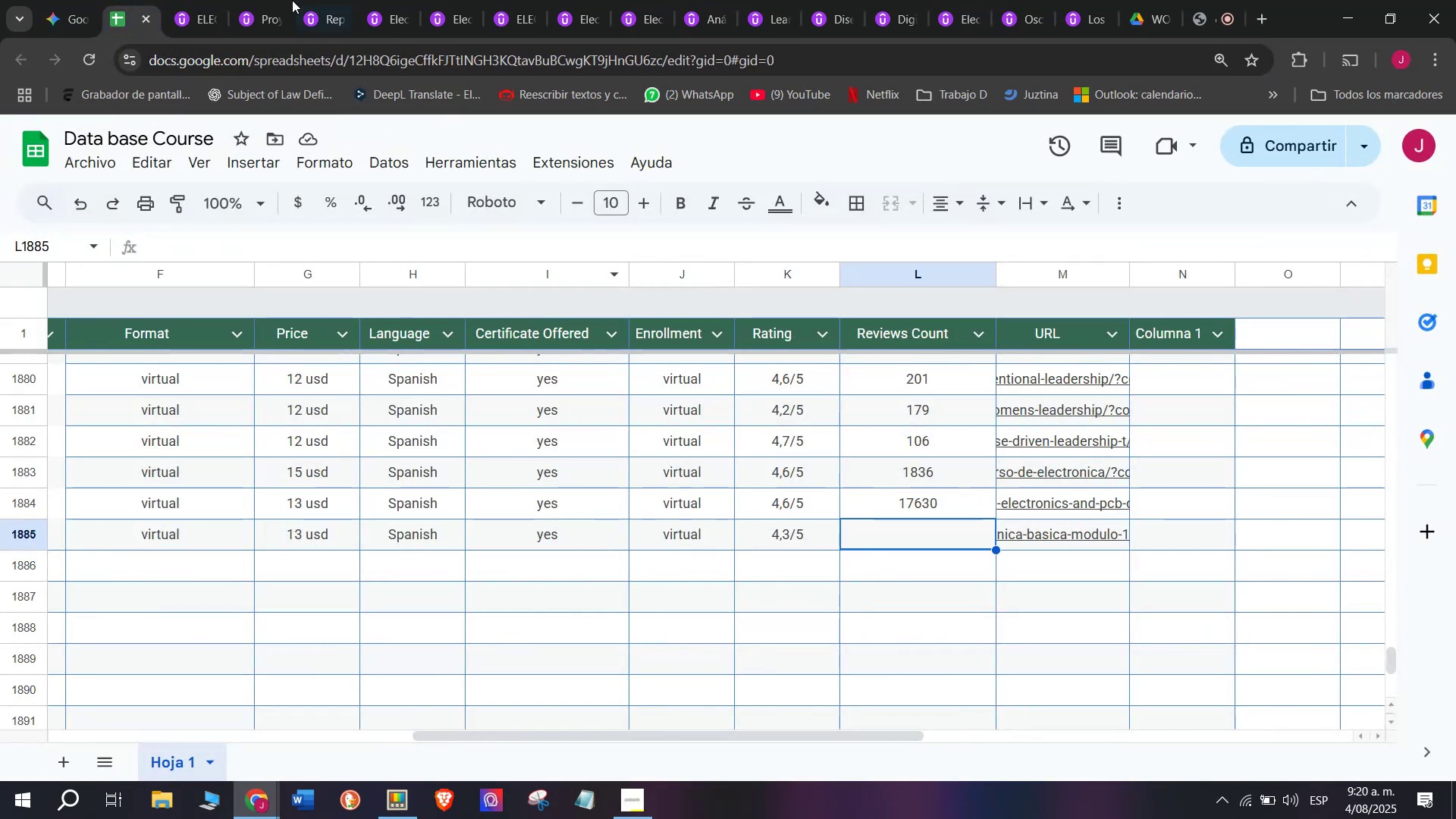 
left_click([197, 0])
 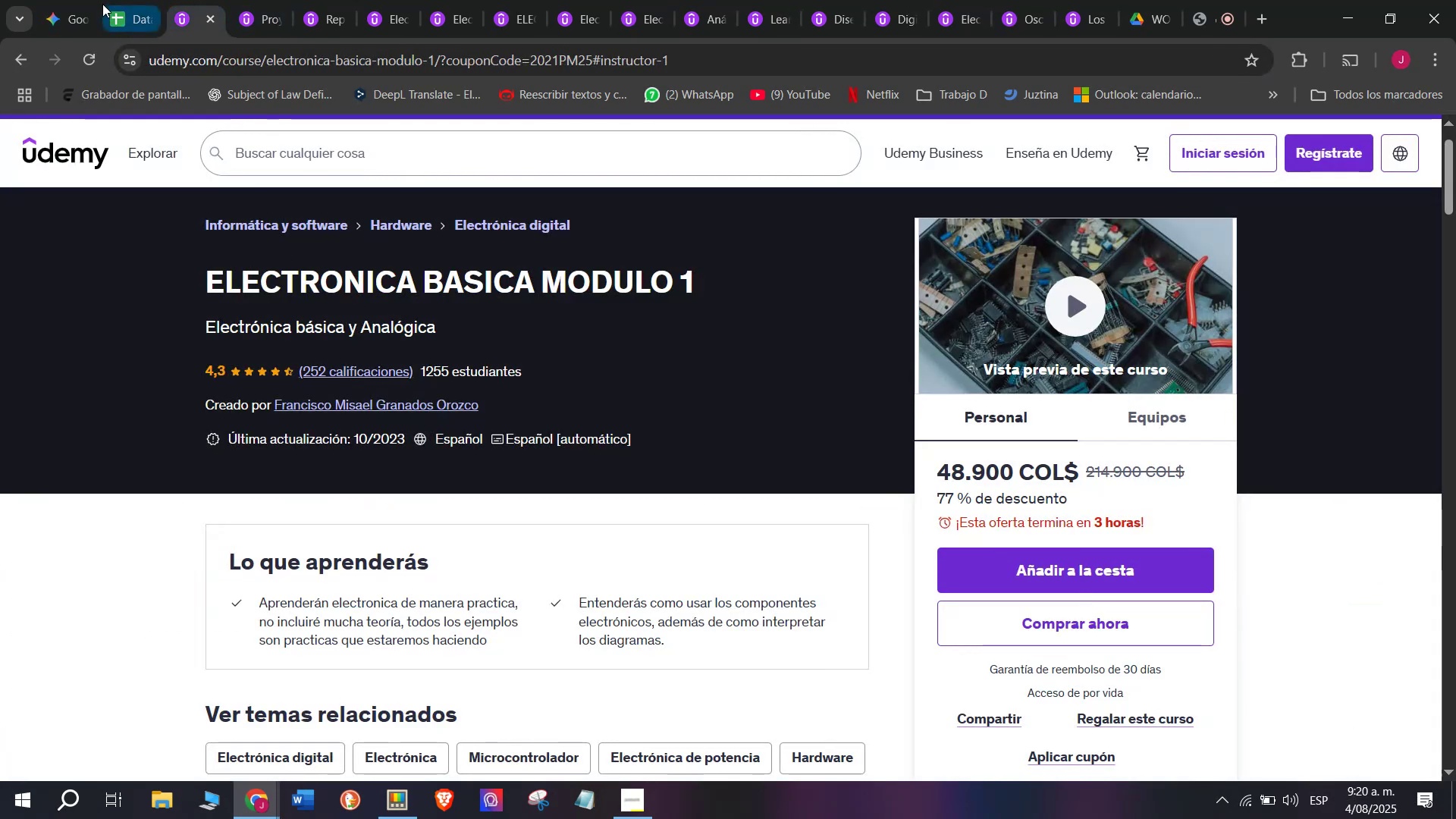 
left_click([104, 0])
 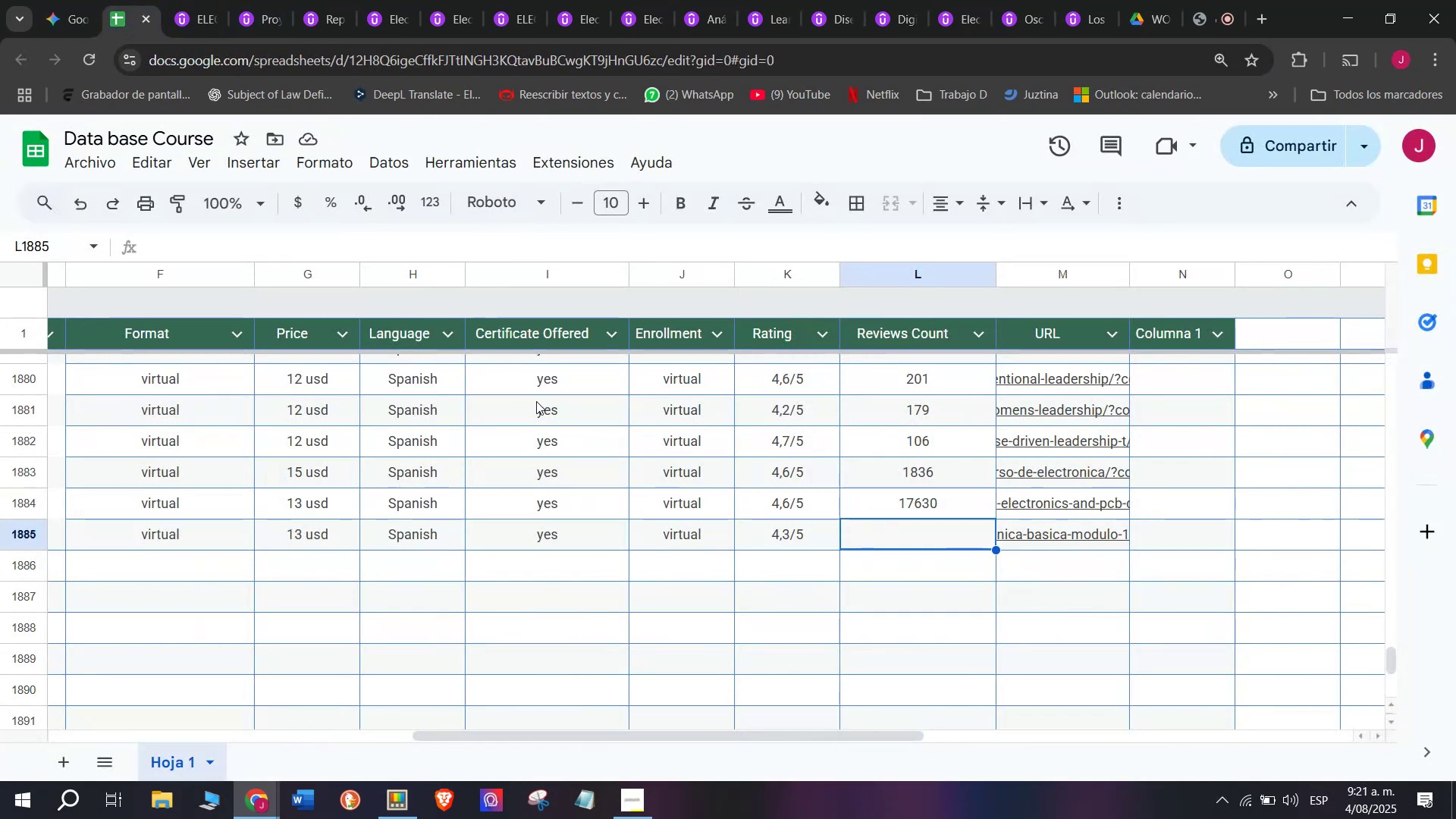 
type(252)
 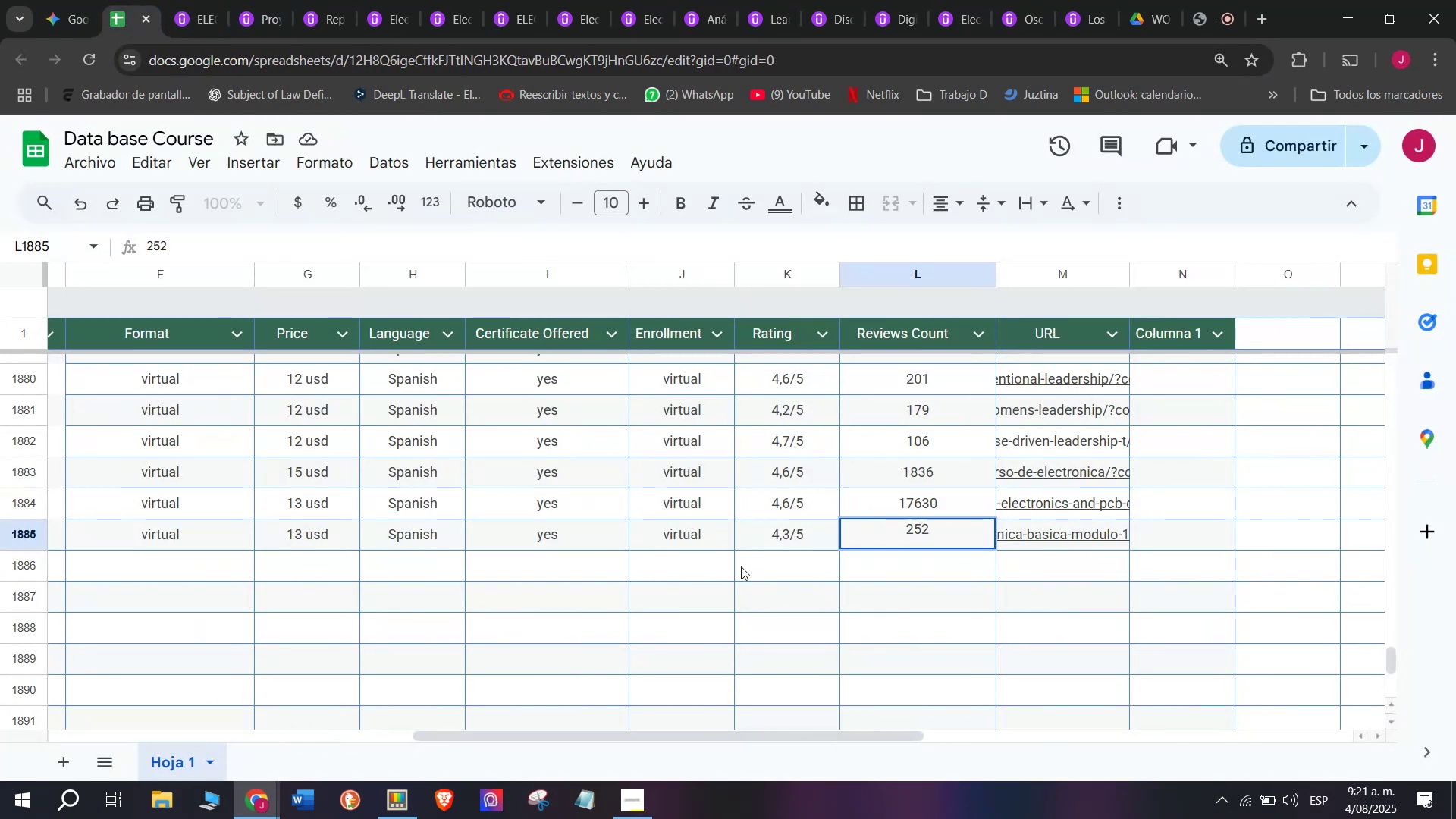 
left_click([745, 568])
 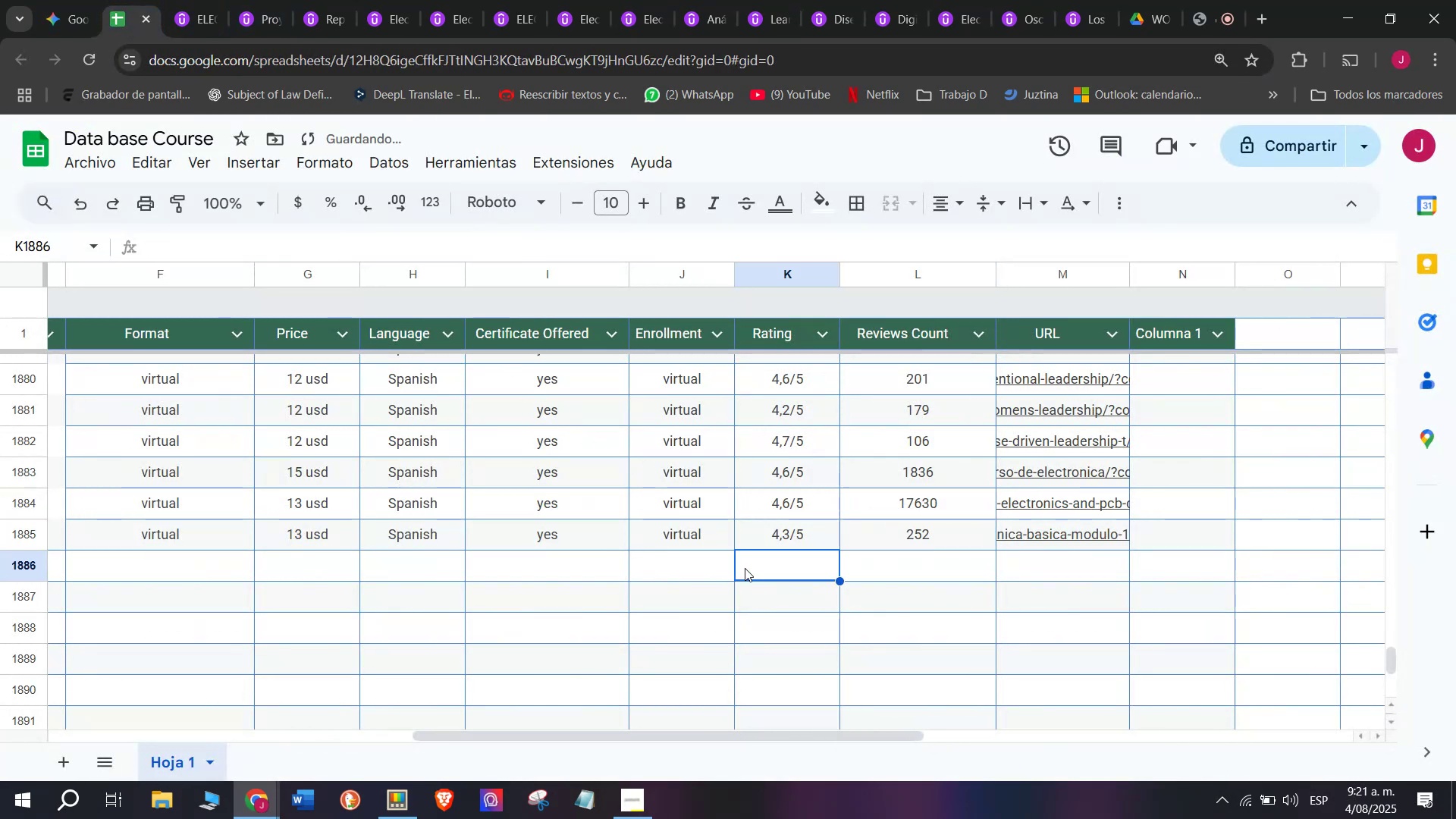 
scroll: coordinate [333, 548], scroll_direction: up, amount: 4.0
 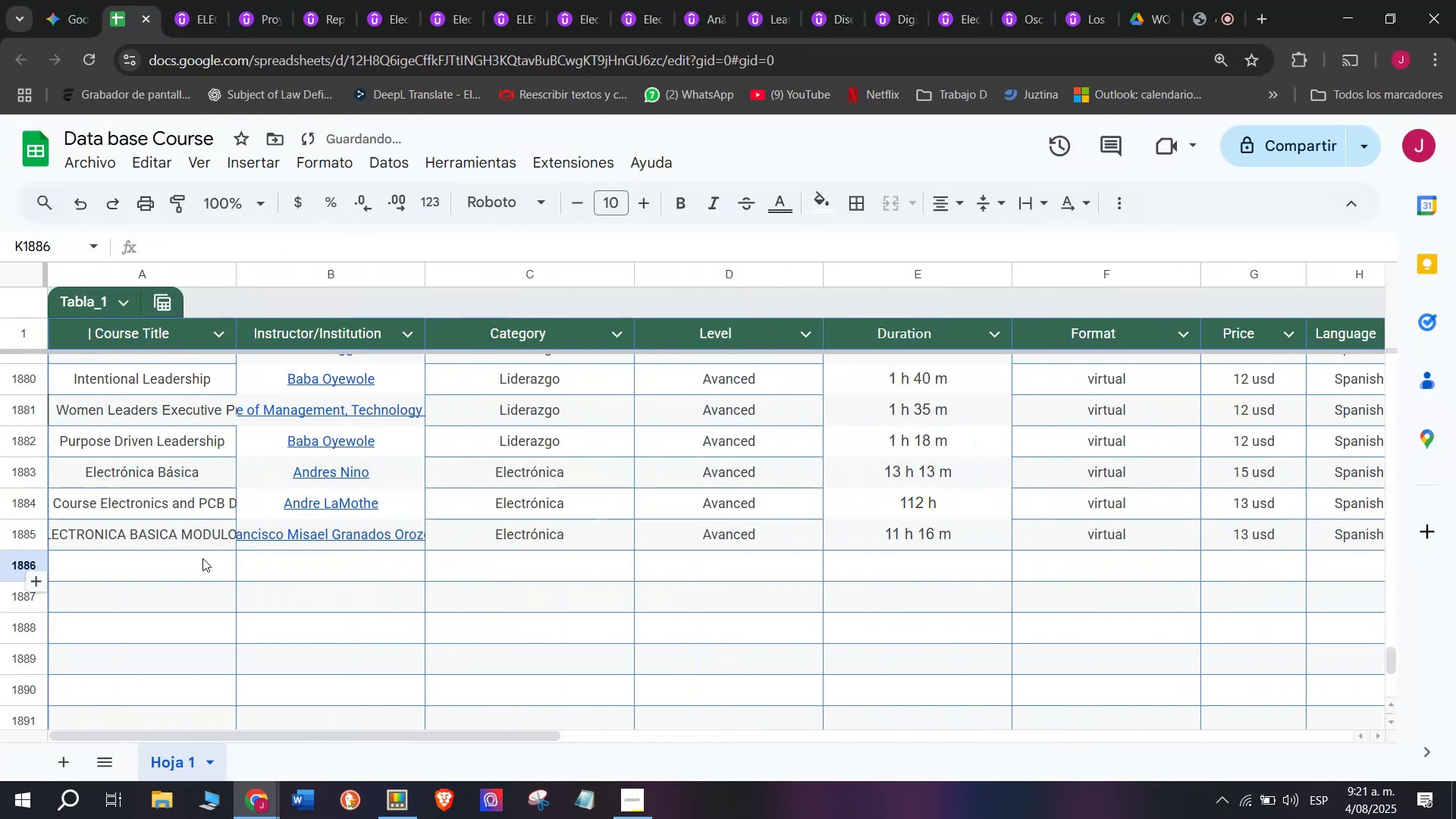 
left_click([202, 558])
 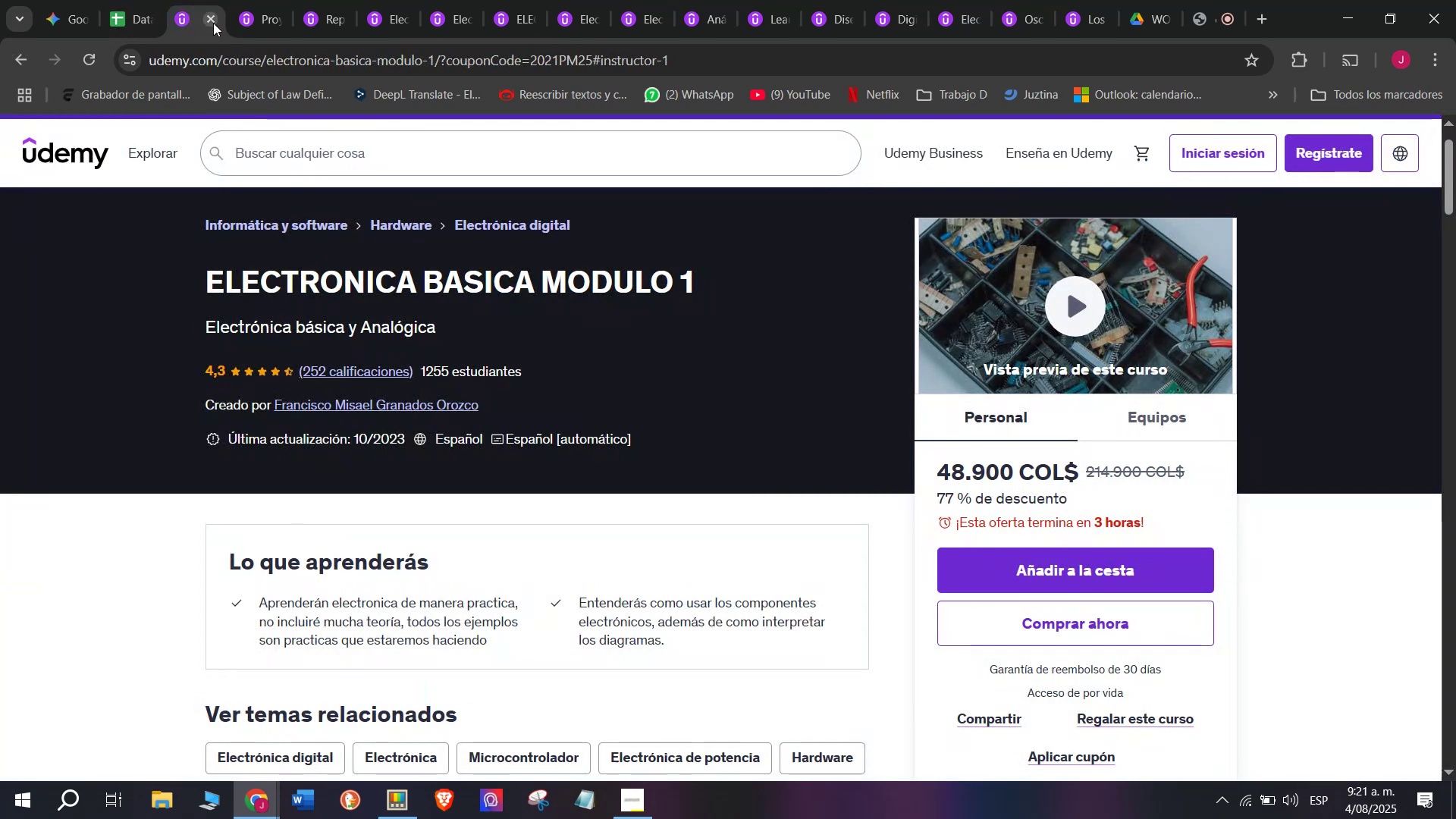 
left_click([114, 0])
 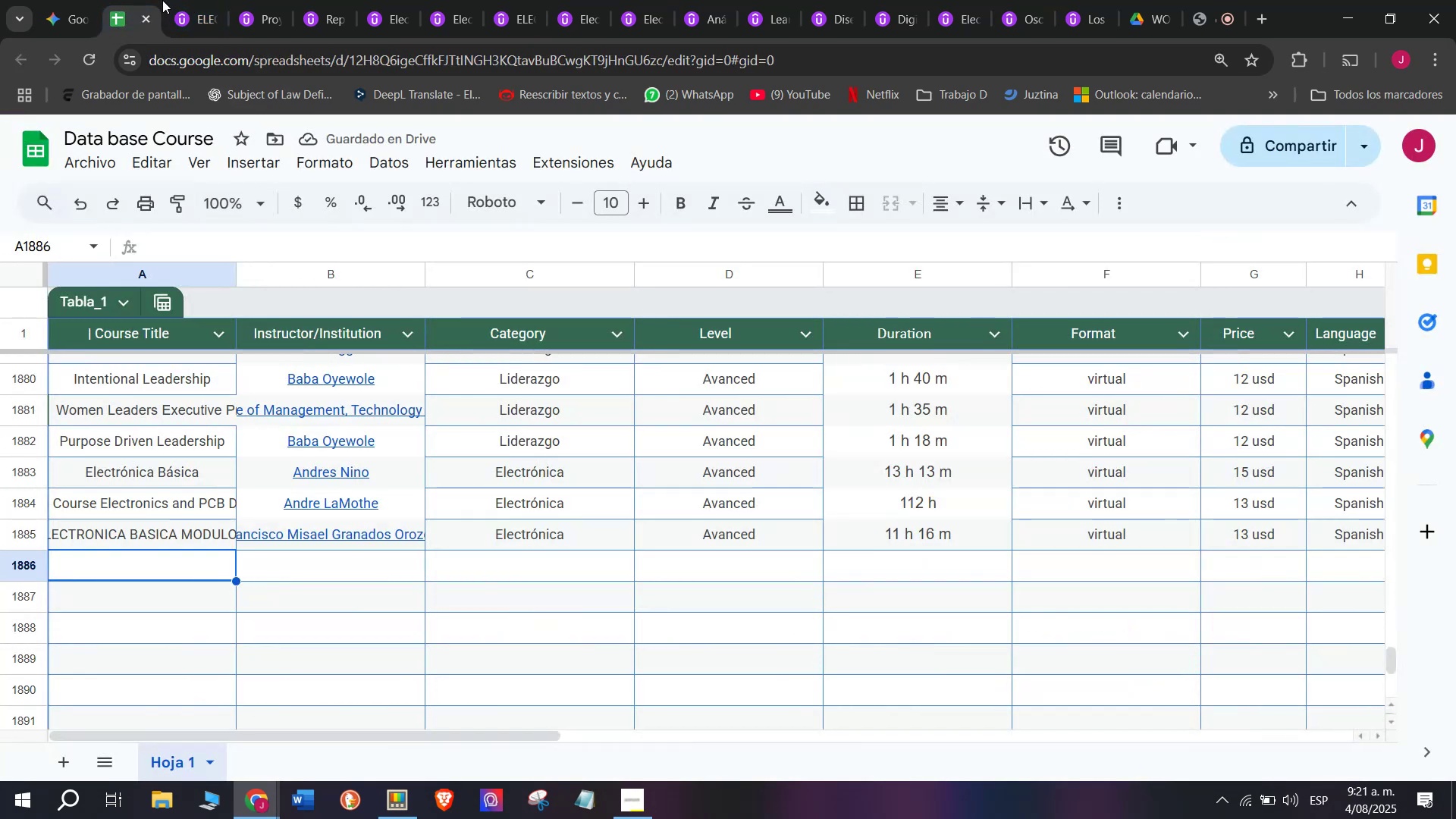 
left_click([209, 0])
 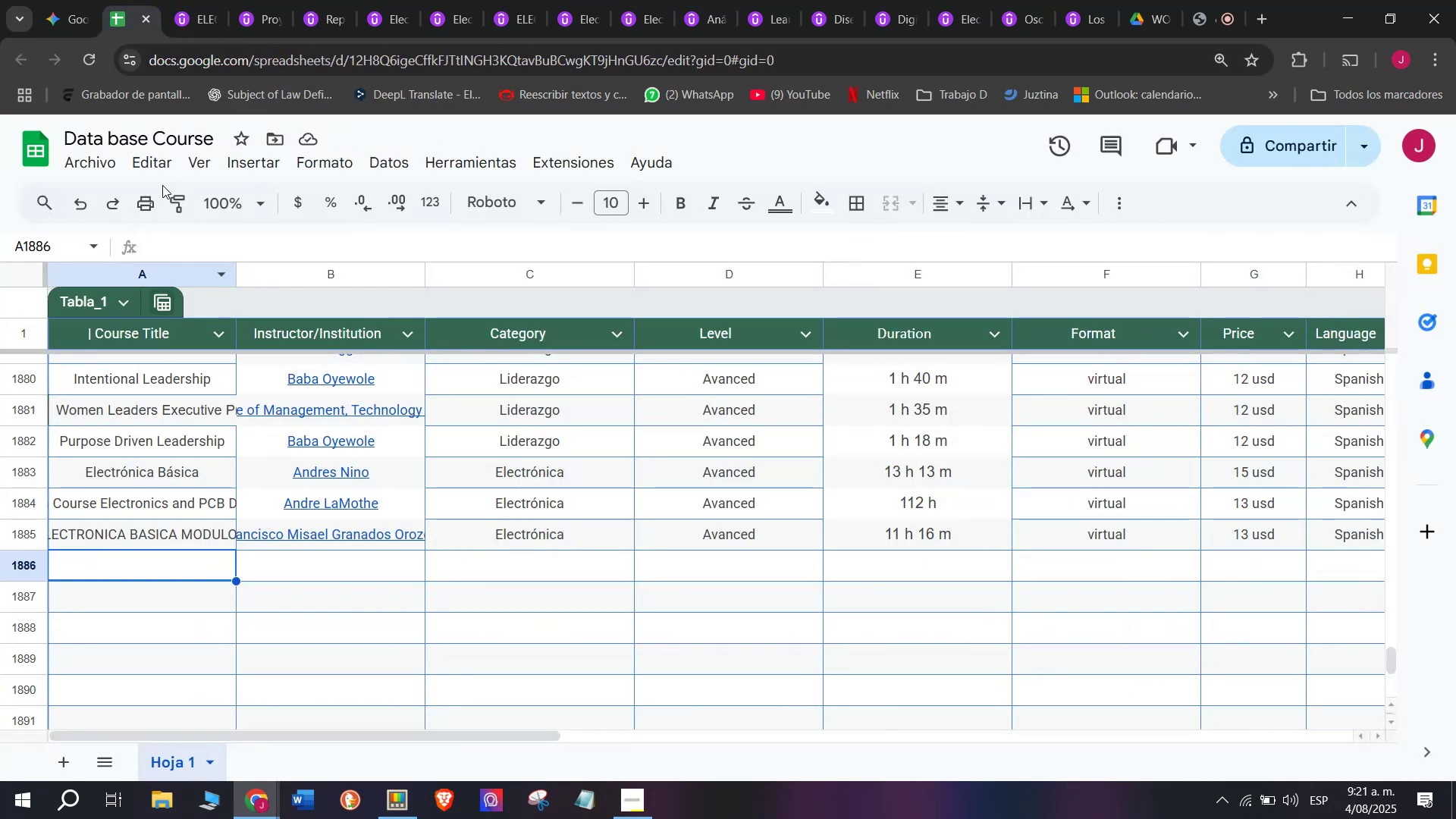 
left_click([168, 0])
 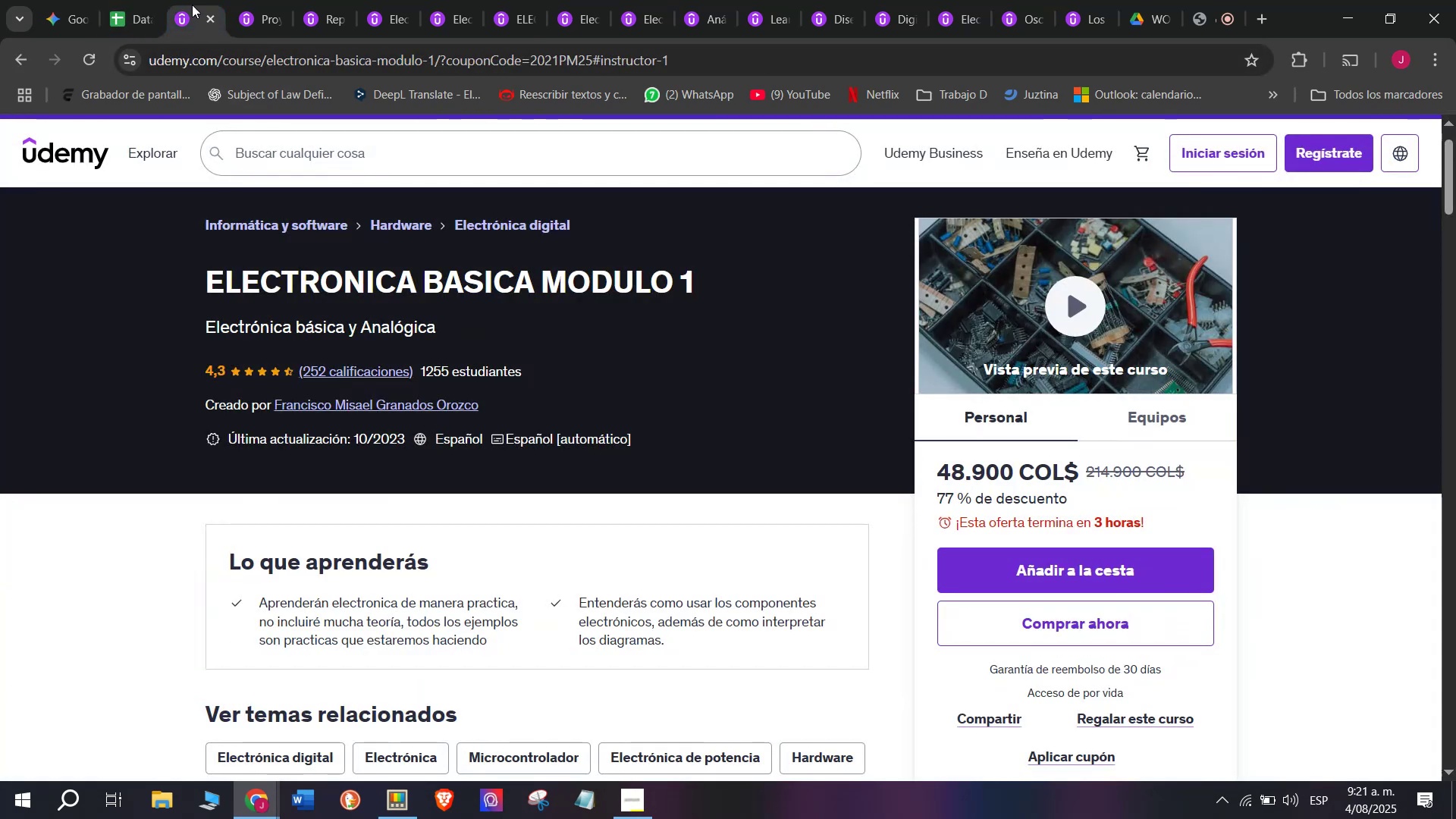 
left_click([124, 0])
 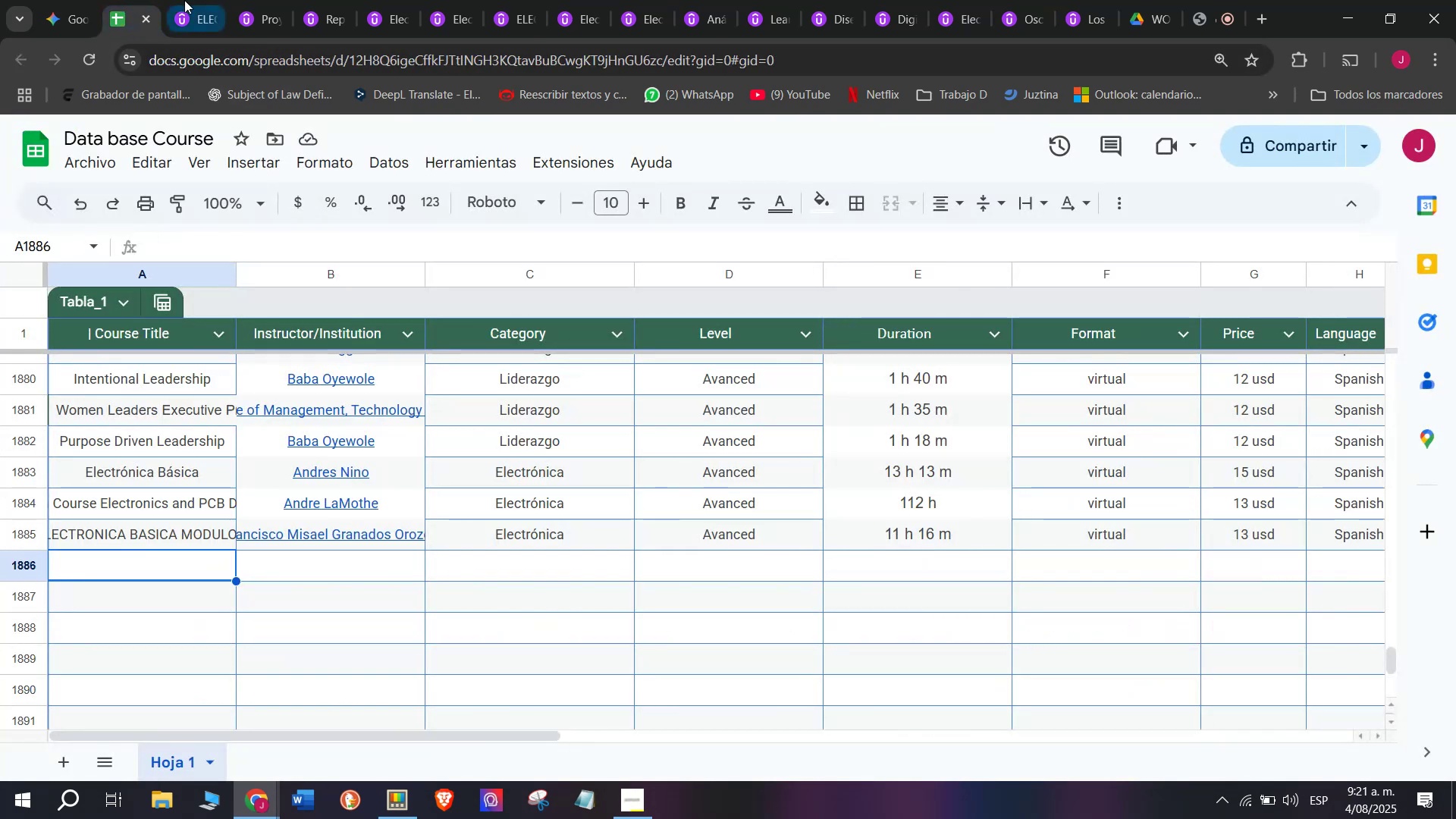 
left_click([187, 0])
 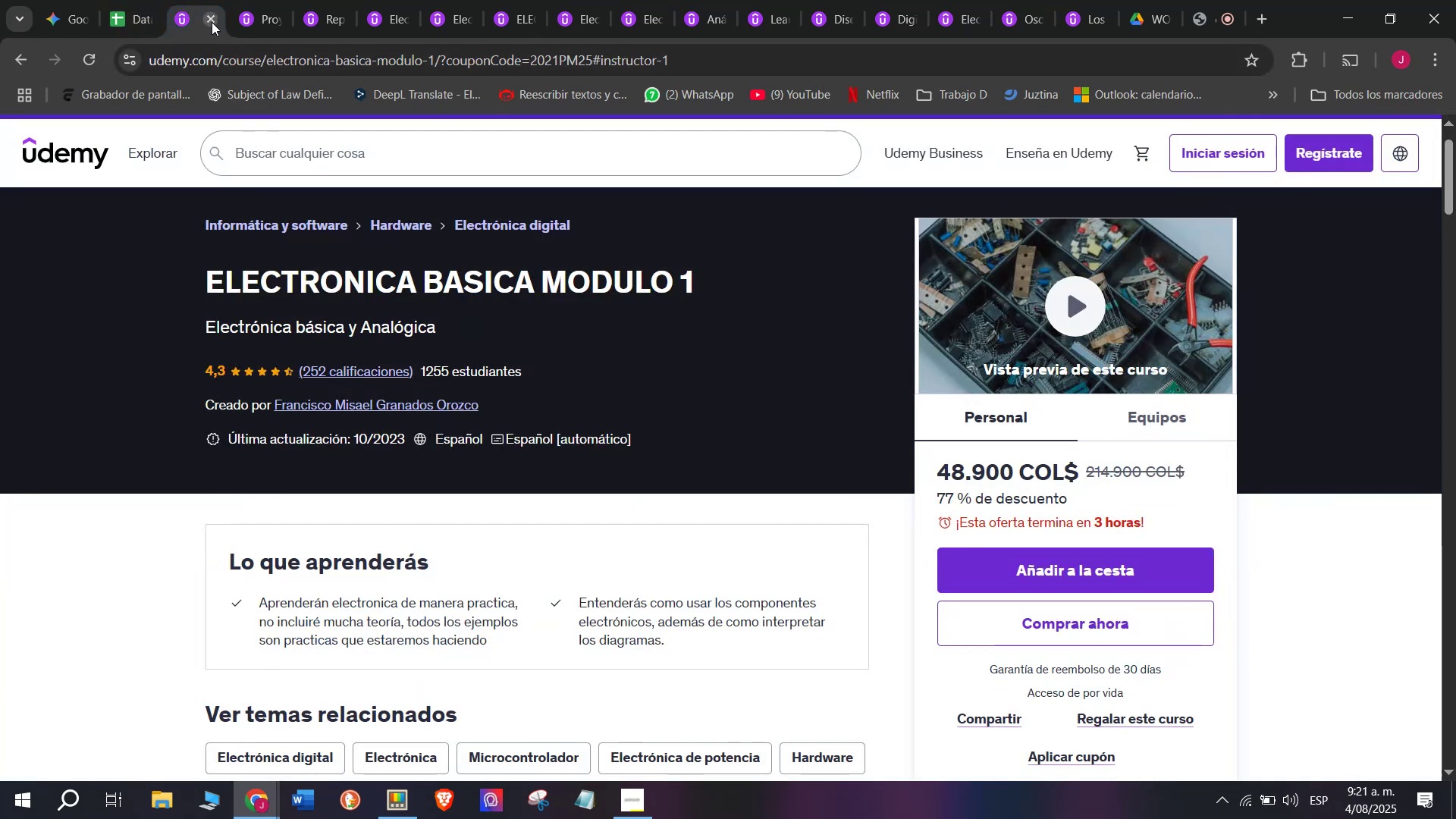 
left_click([212, 22])
 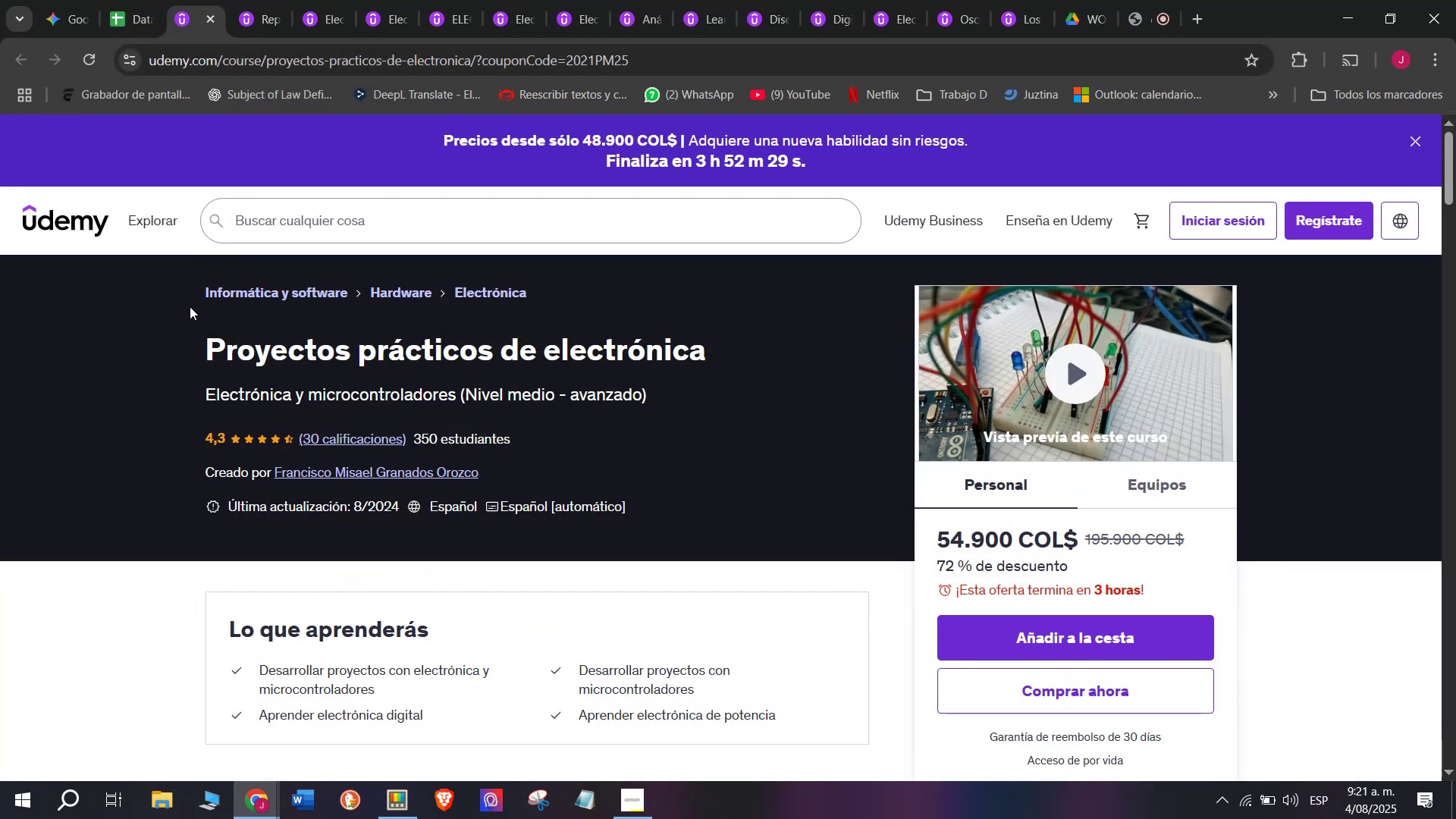 
left_click_drag(start_coordinate=[196, 328], to_coordinate=[719, 350])
 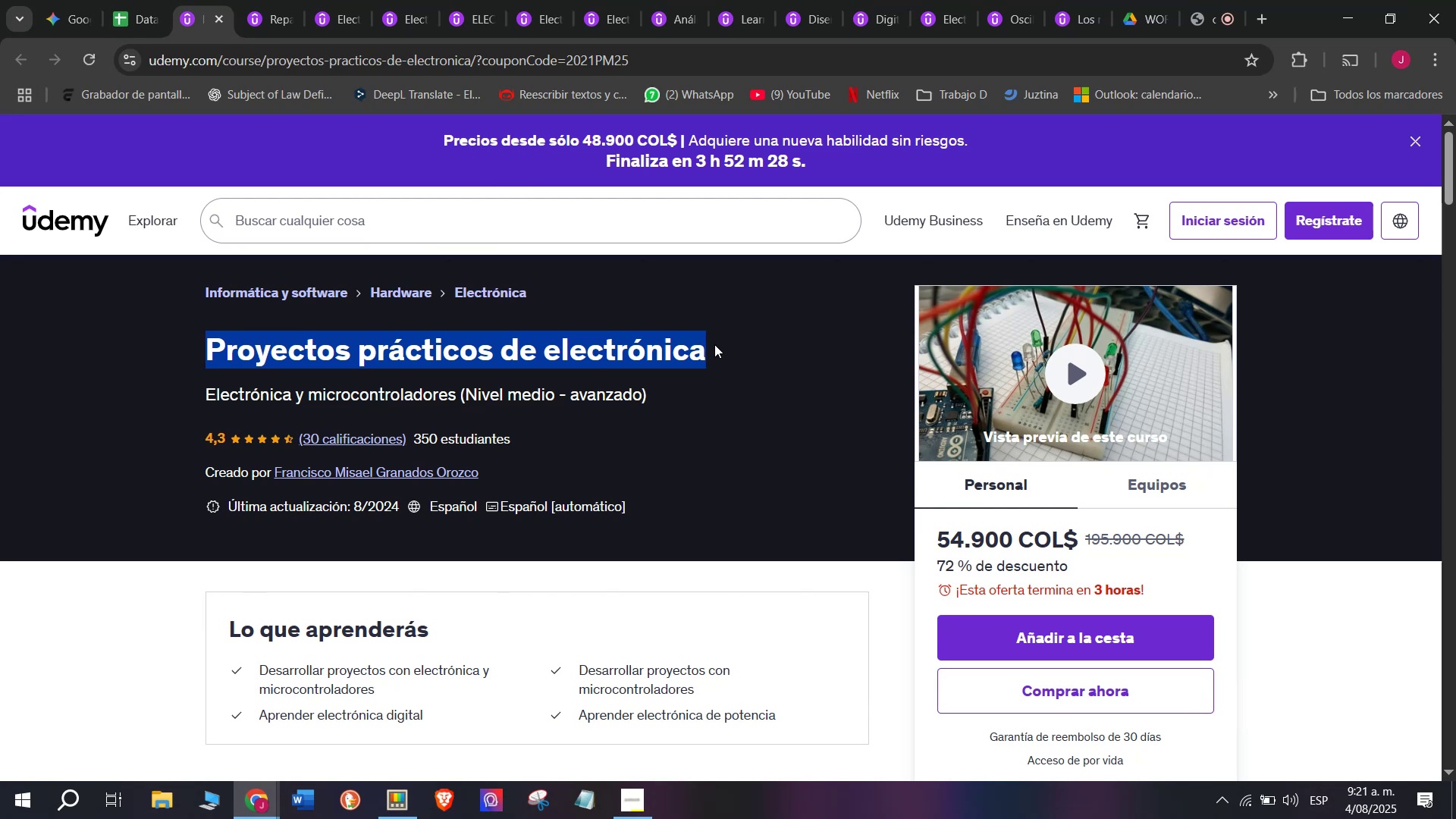 
key(Break)
 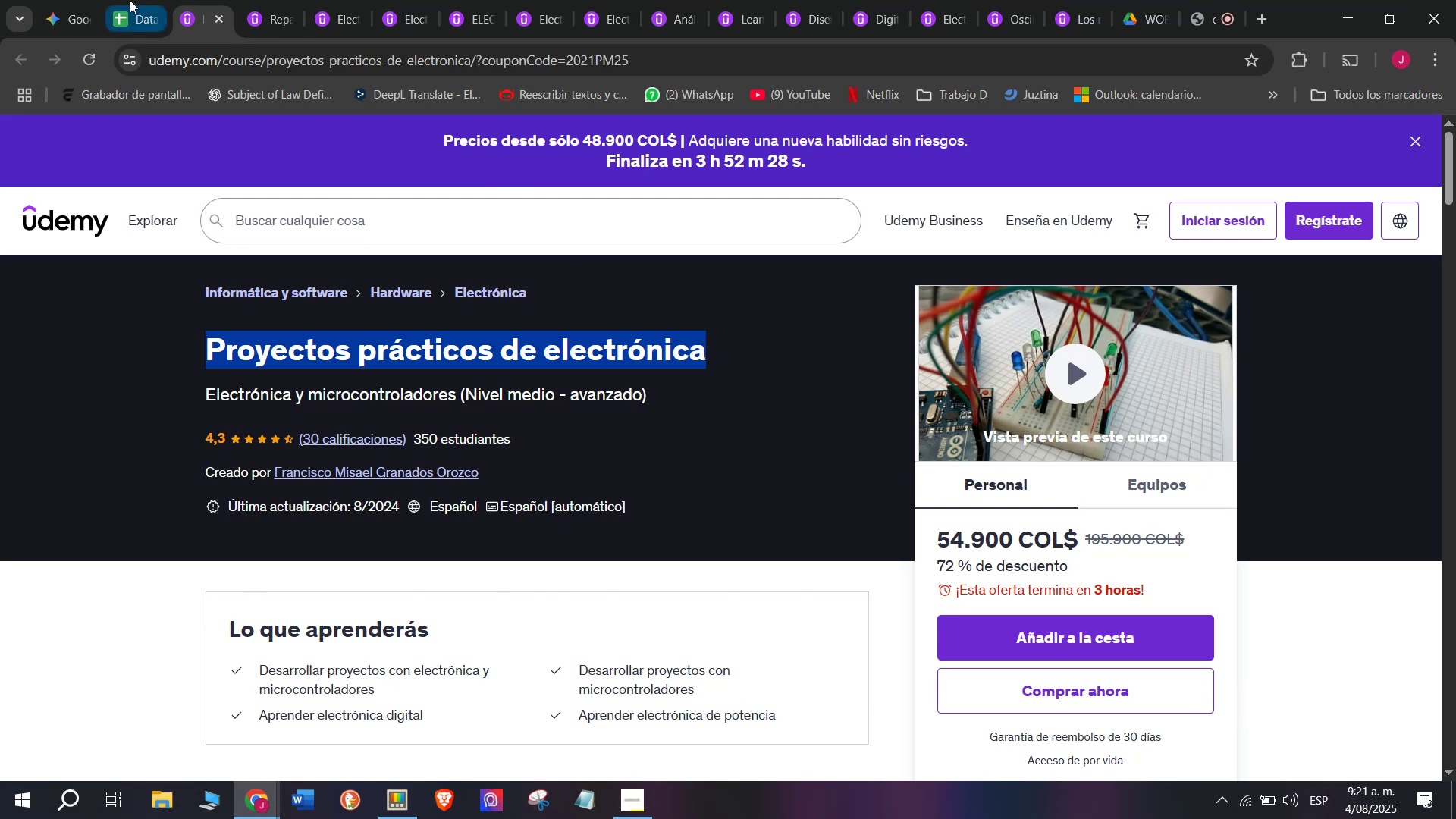 
key(Control+ControlLeft)
 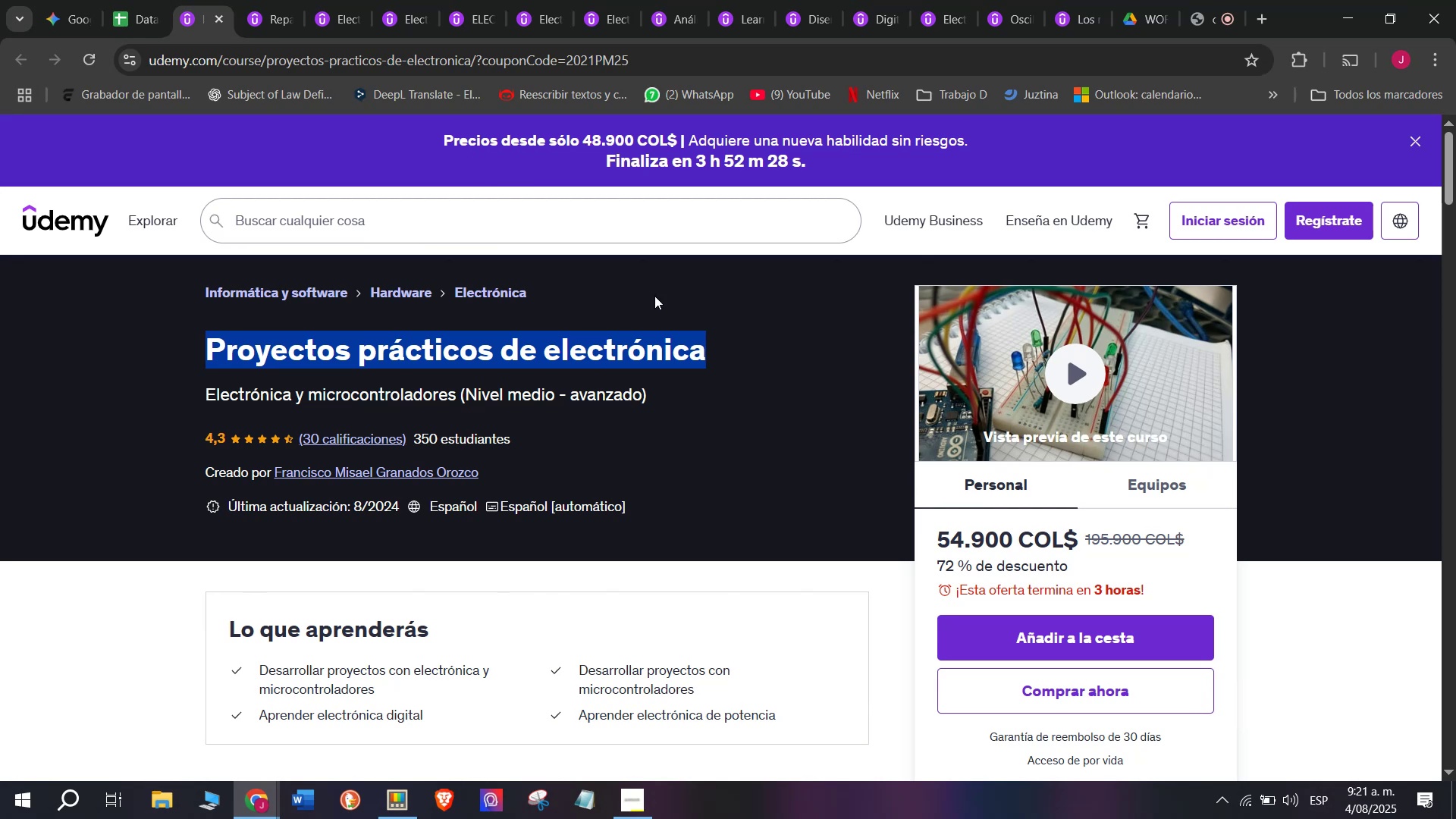 
key(Control+C)
 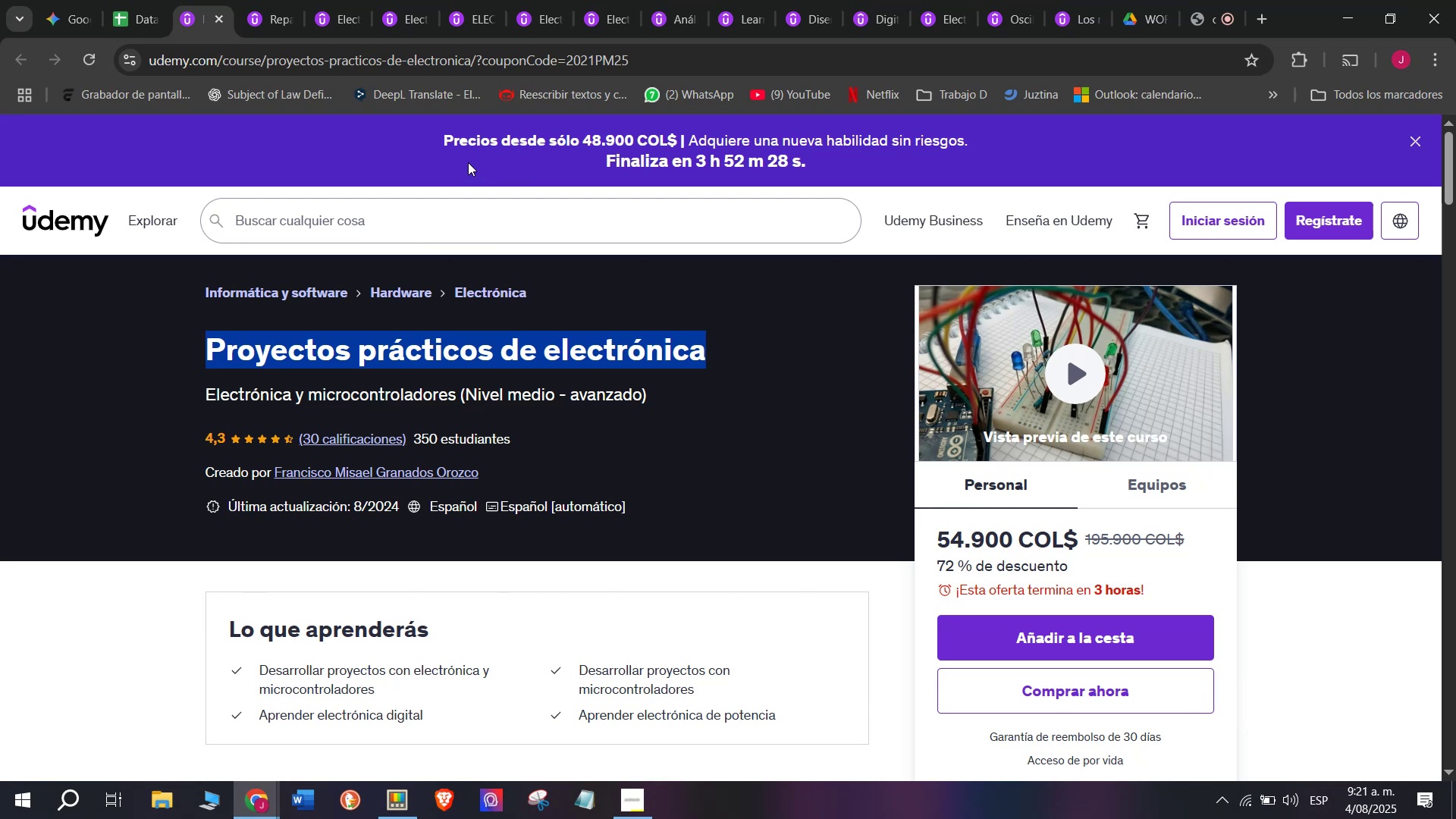 
key(Control+C)
 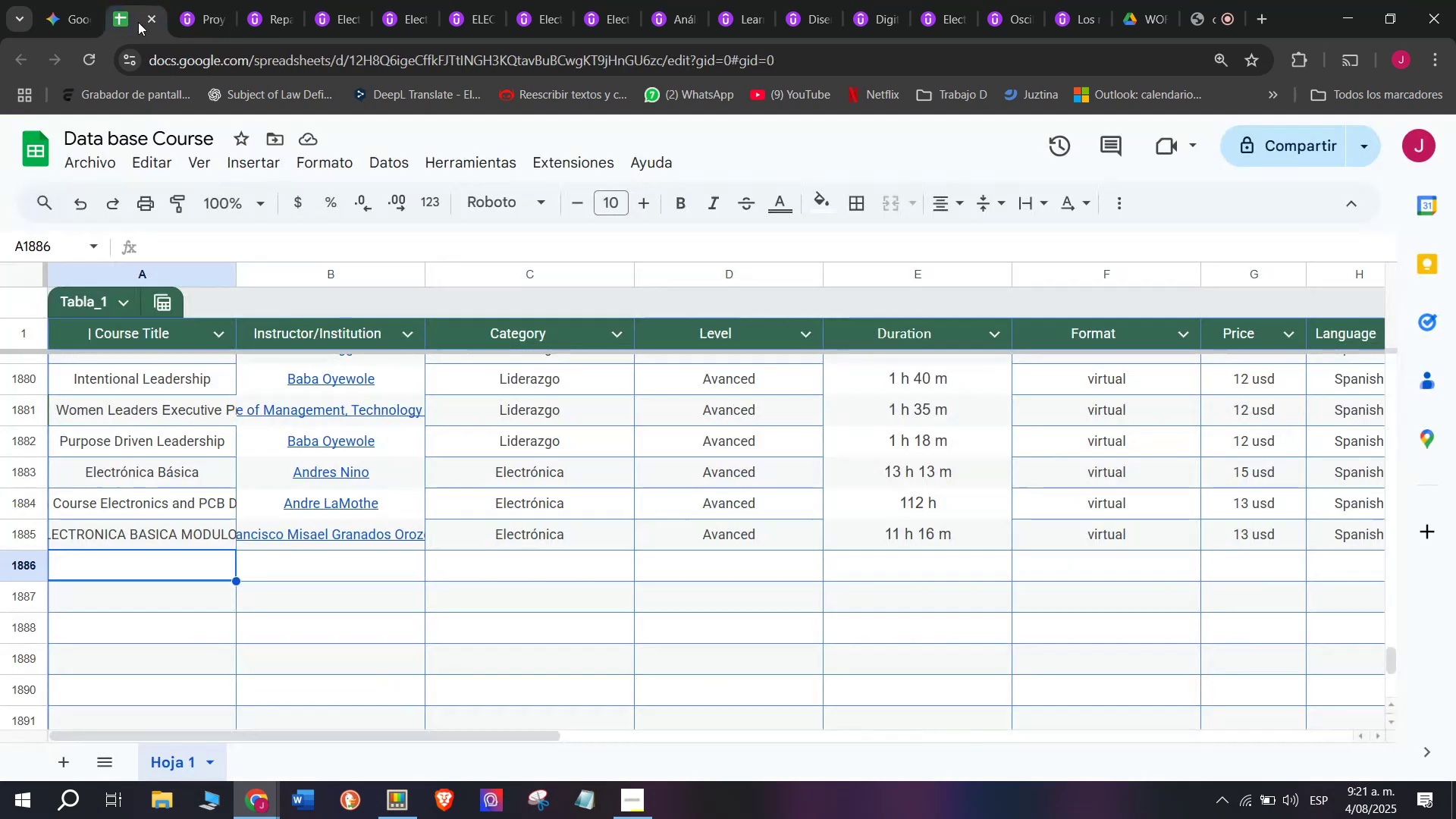 
key(Control+ControlLeft)
 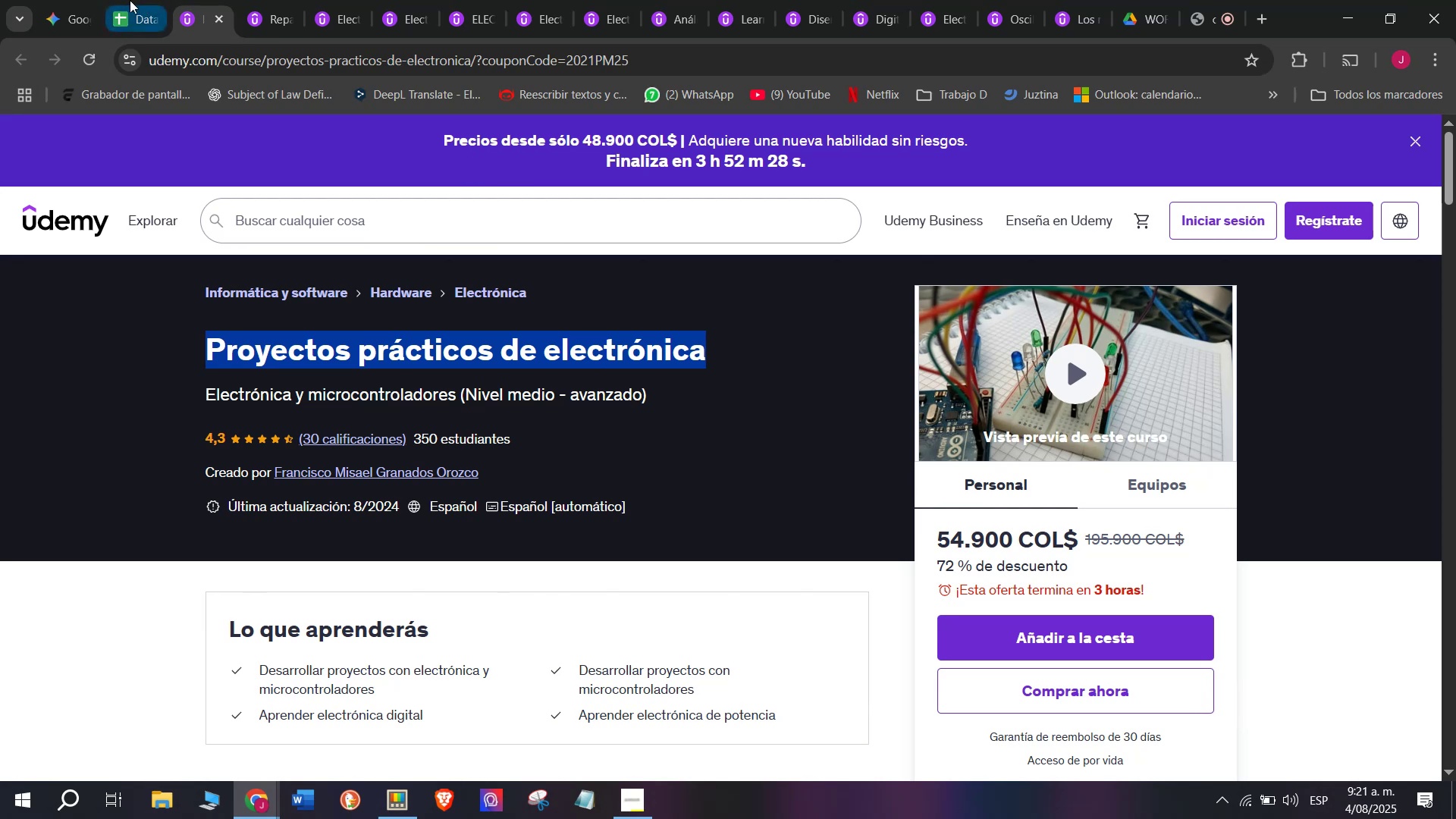 
key(Break)
 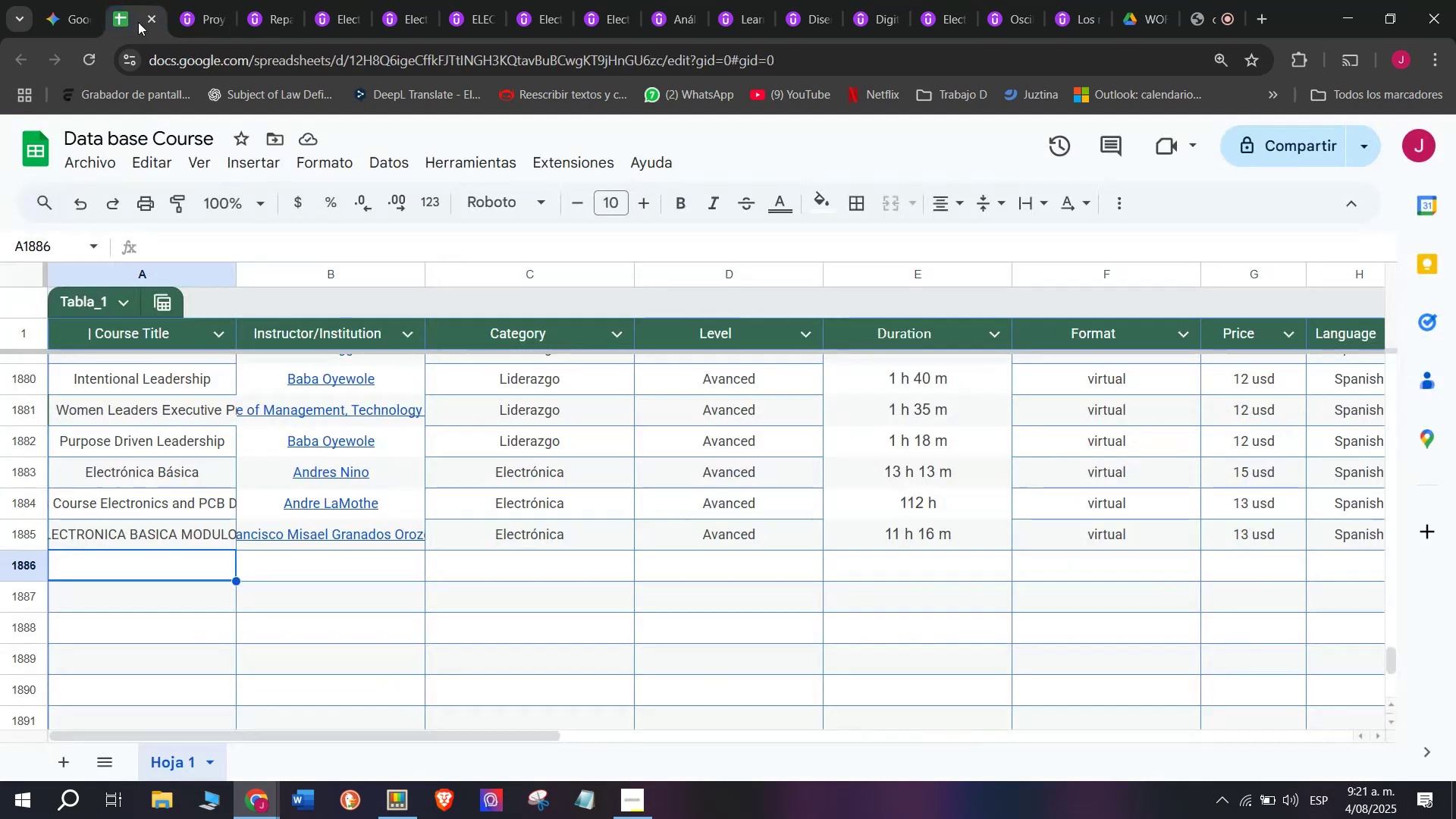 
left_click([130, 0])
 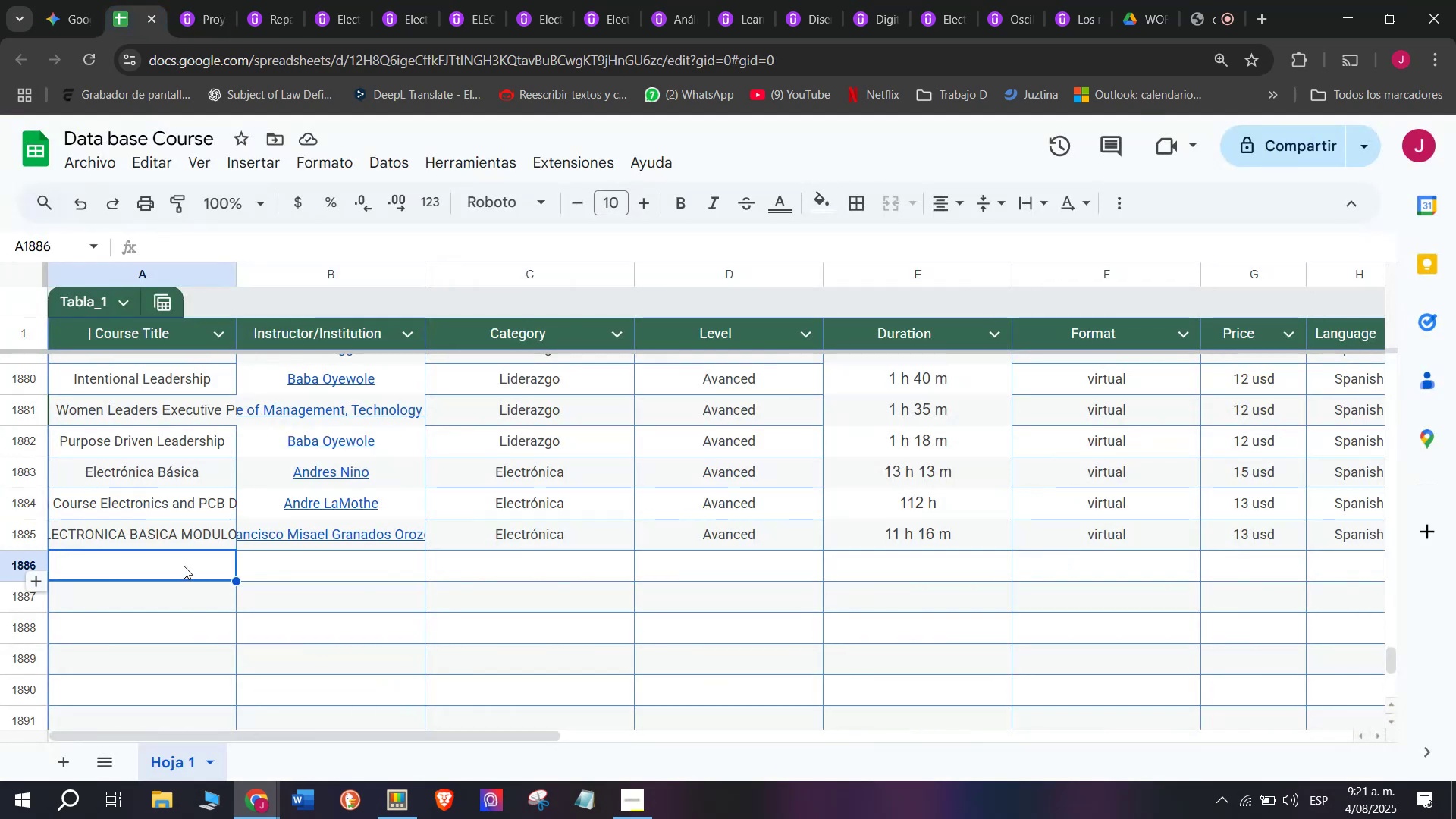 
double_click([184, 566])
 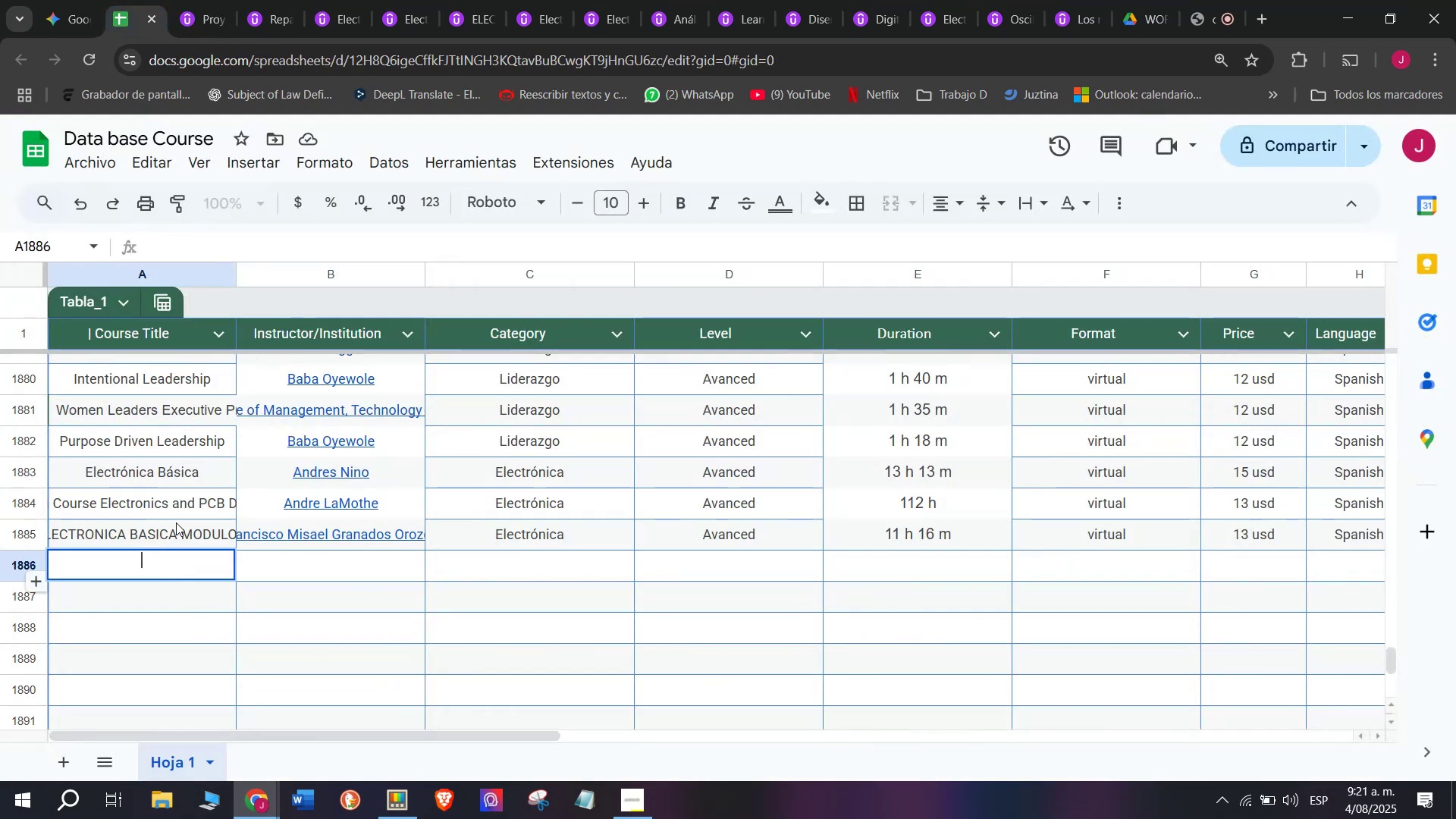 
key(Control+ControlLeft)
 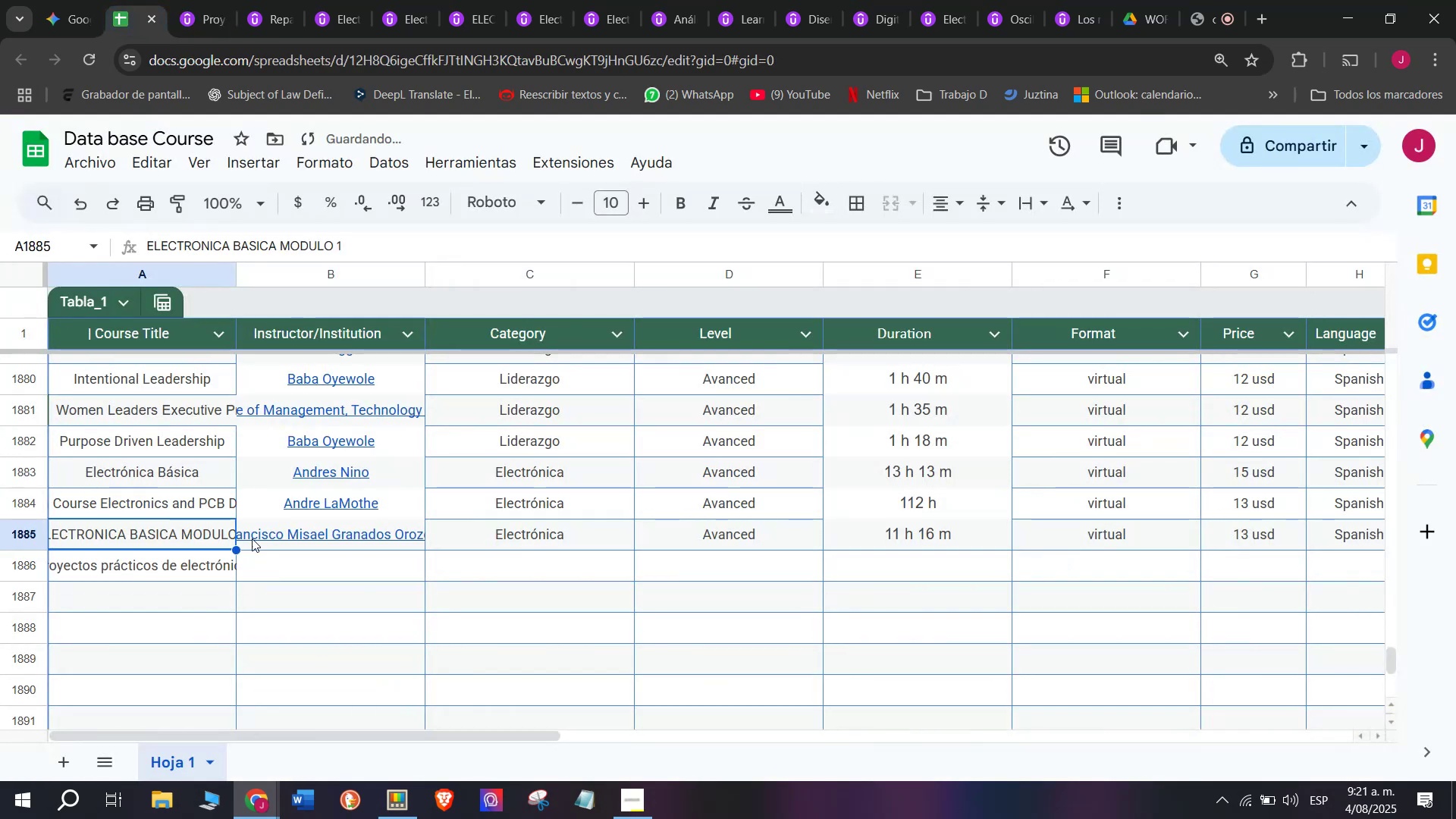 
key(Z)
 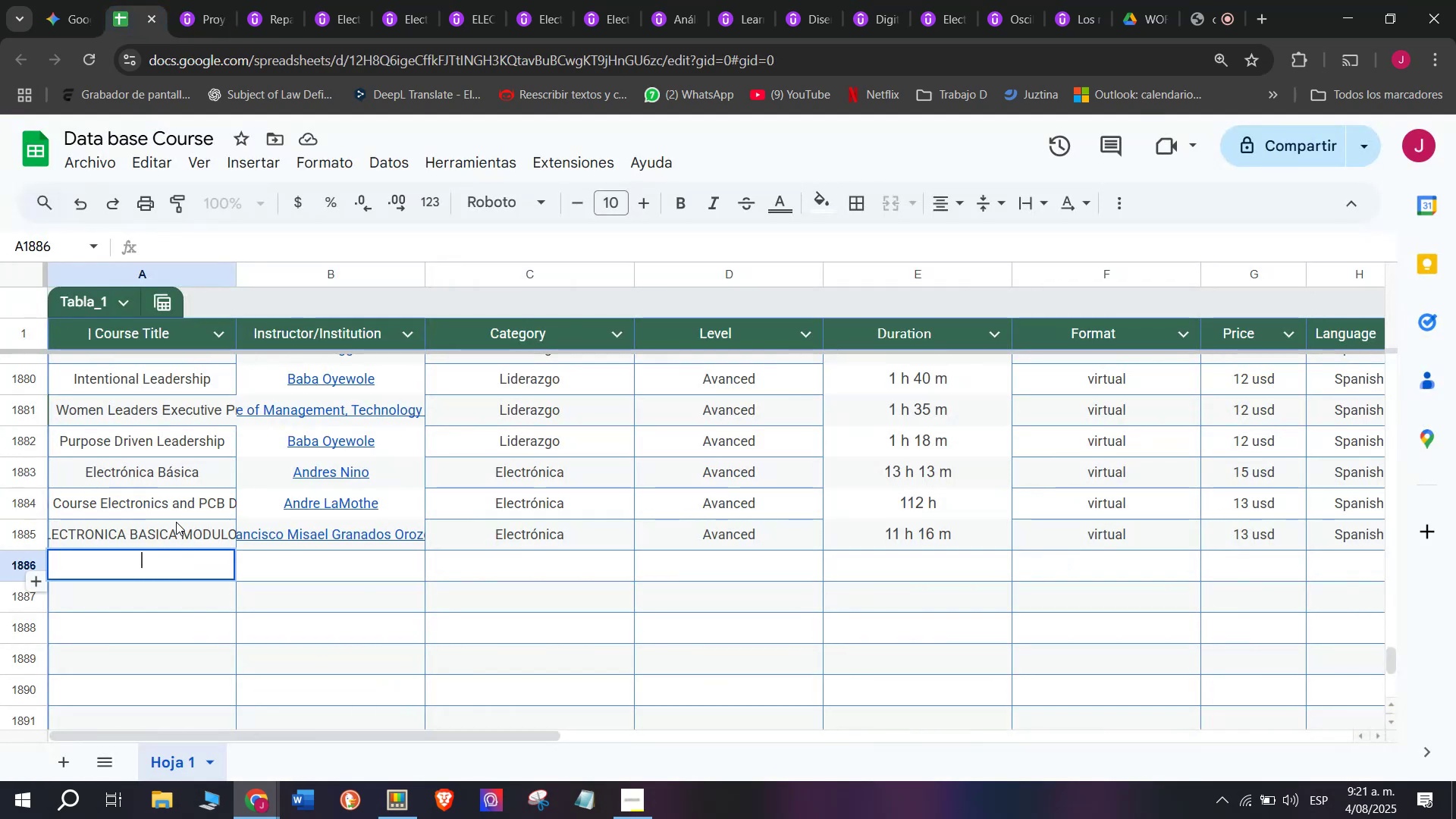 
key(Control+V)
 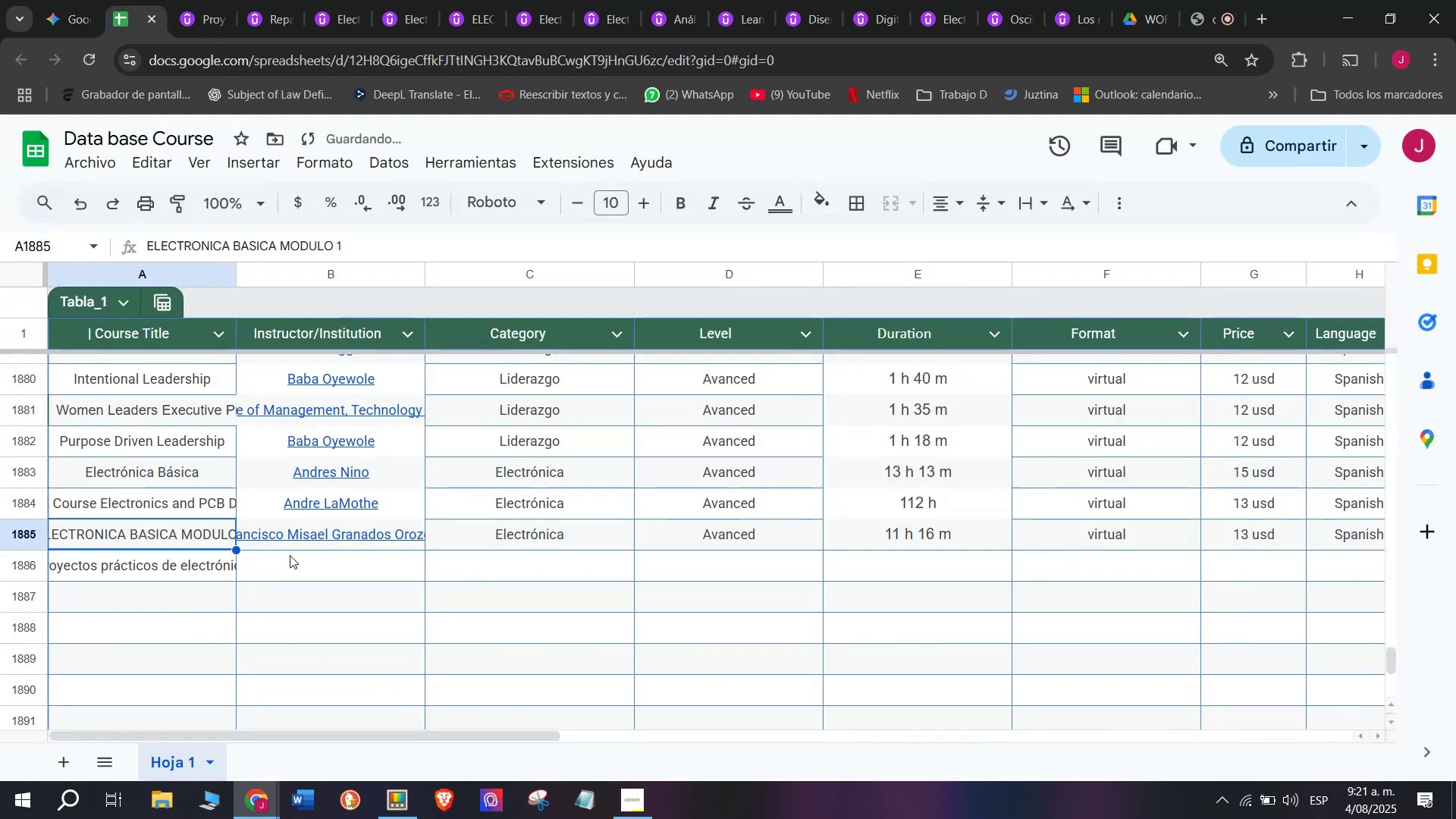 
double_click([315, 567])
 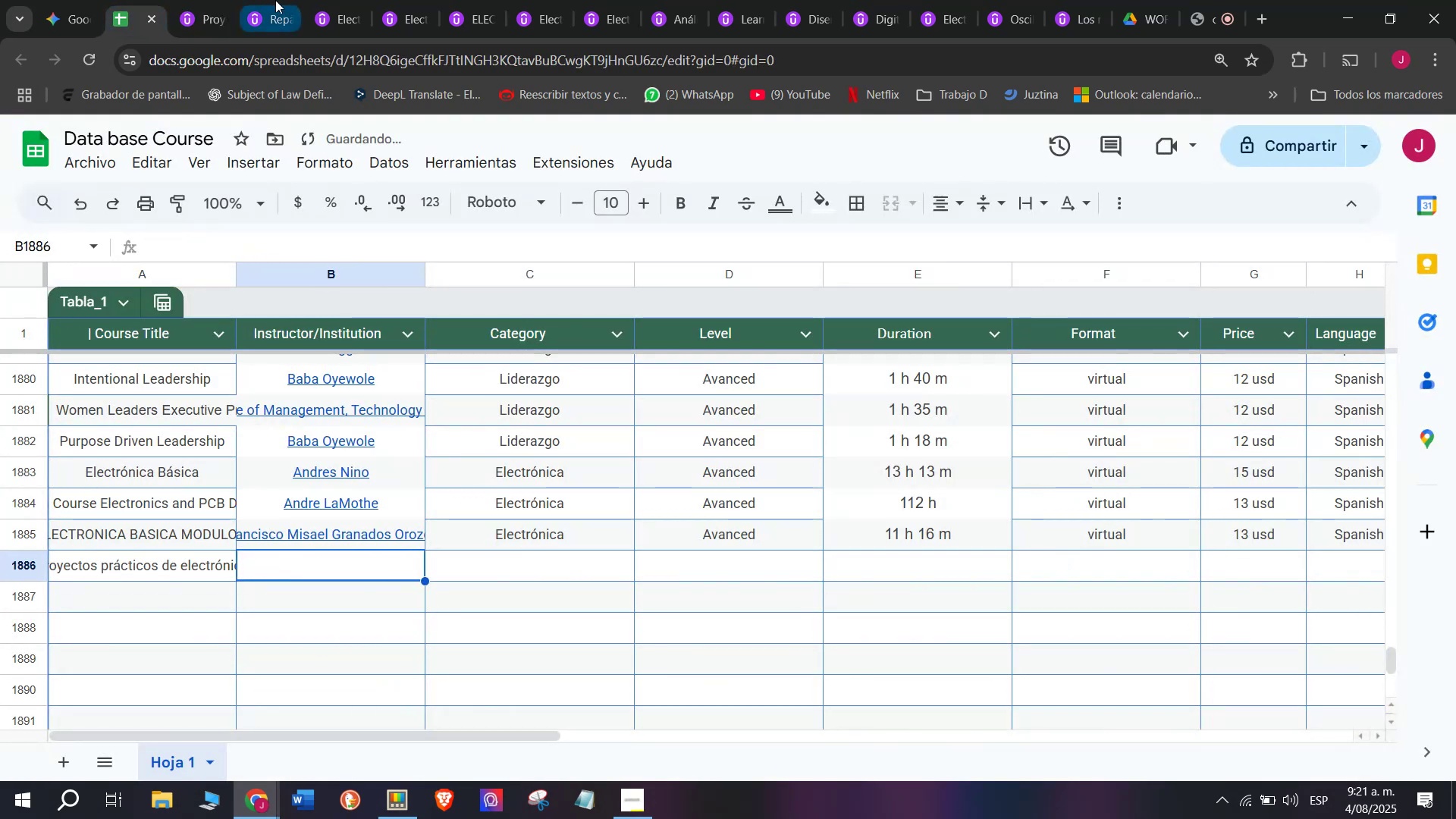 
left_click([209, 0])
 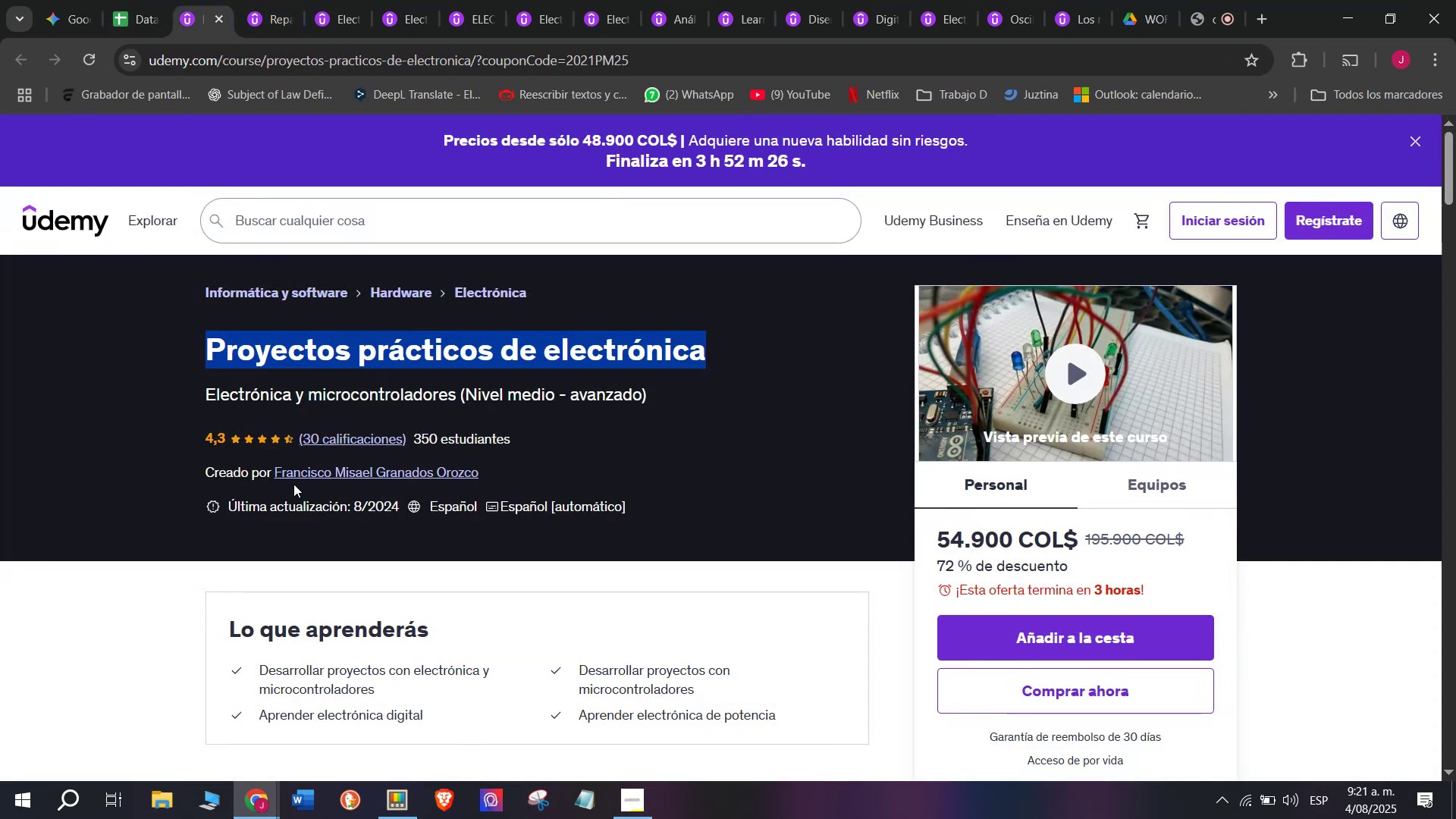 
left_click([293, 484])
 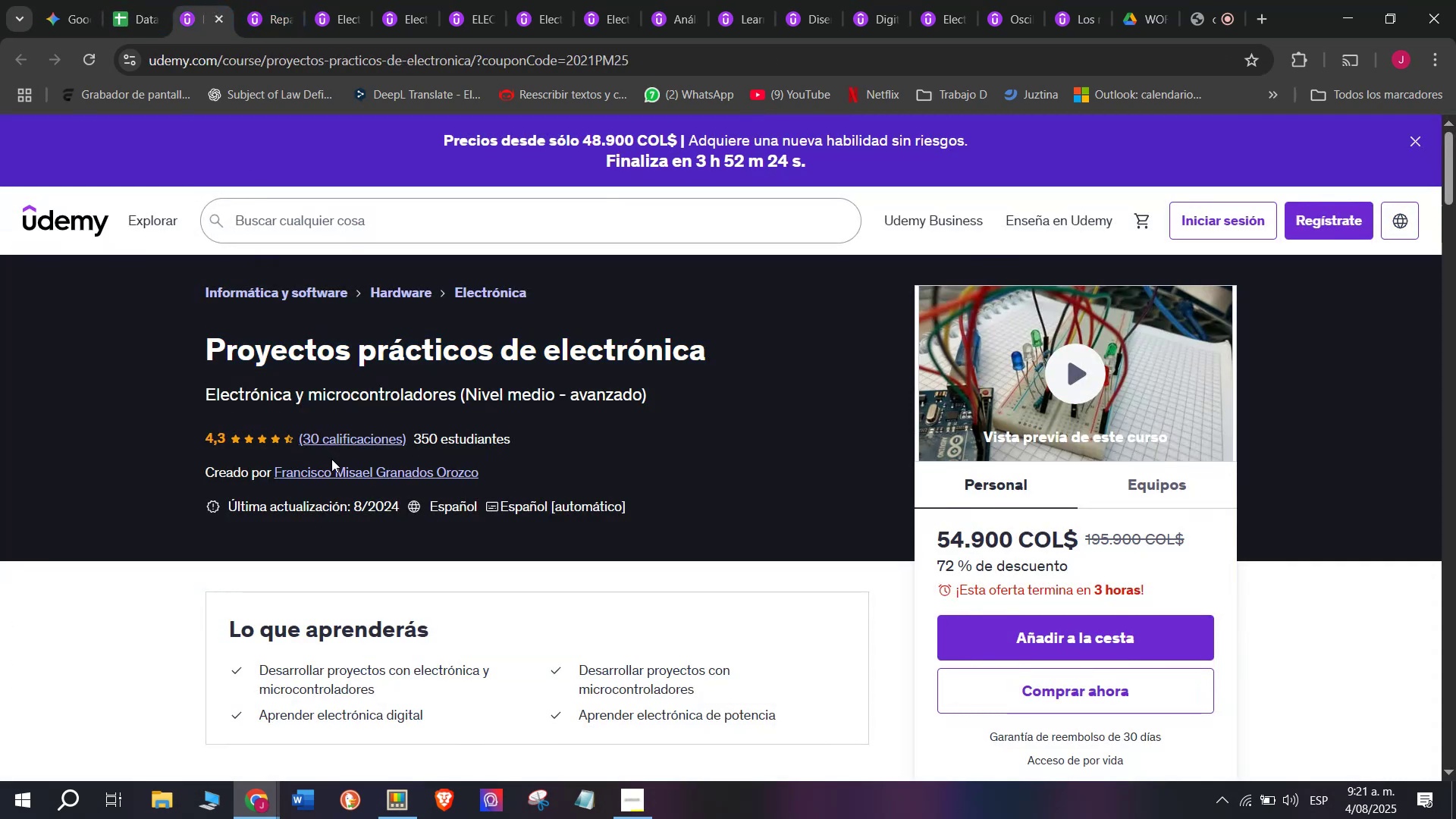 
double_click([334, 465])
 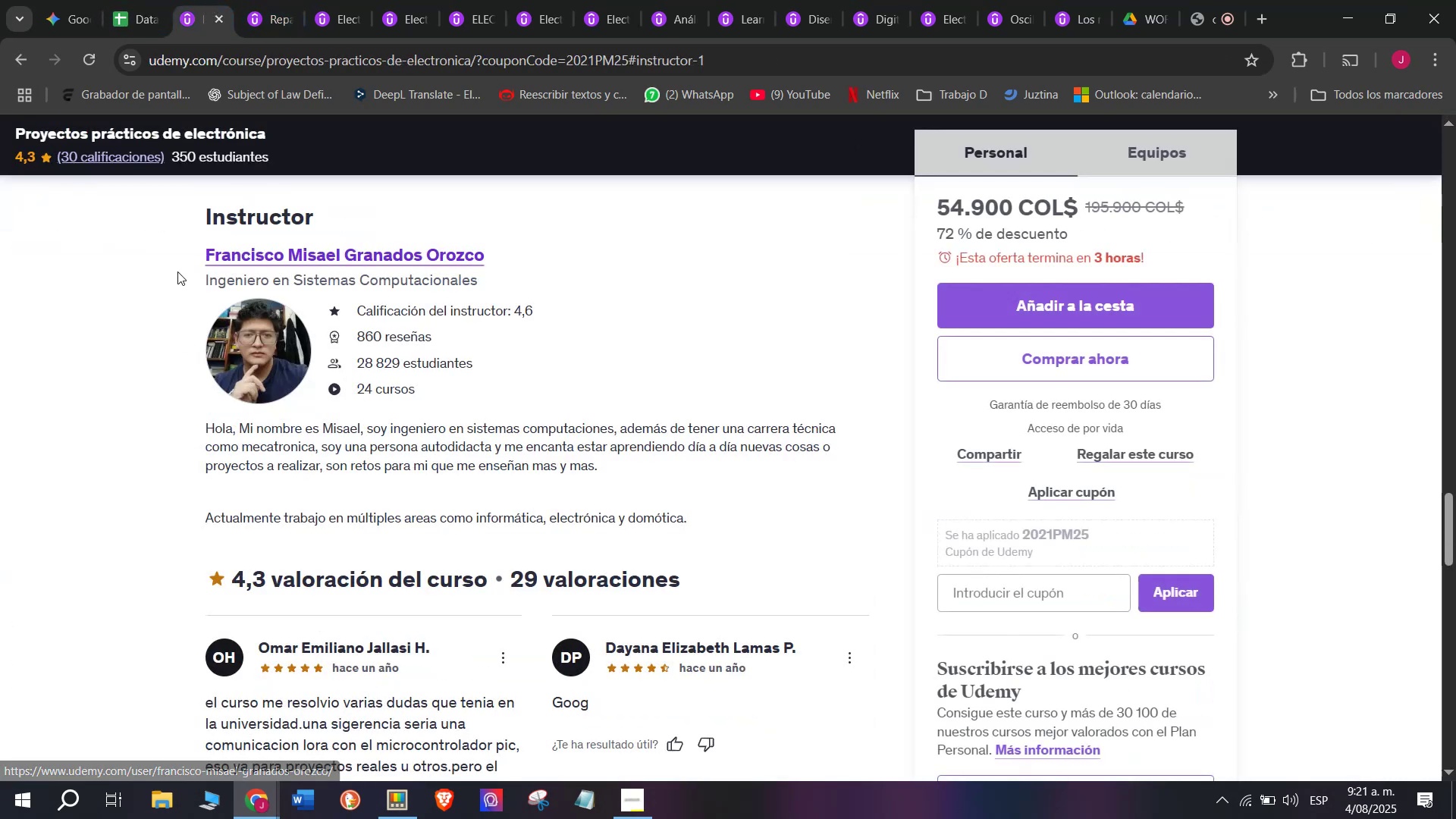 
left_click_drag(start_coordinate=[178, 253], to_coordinate=[547, 246])
 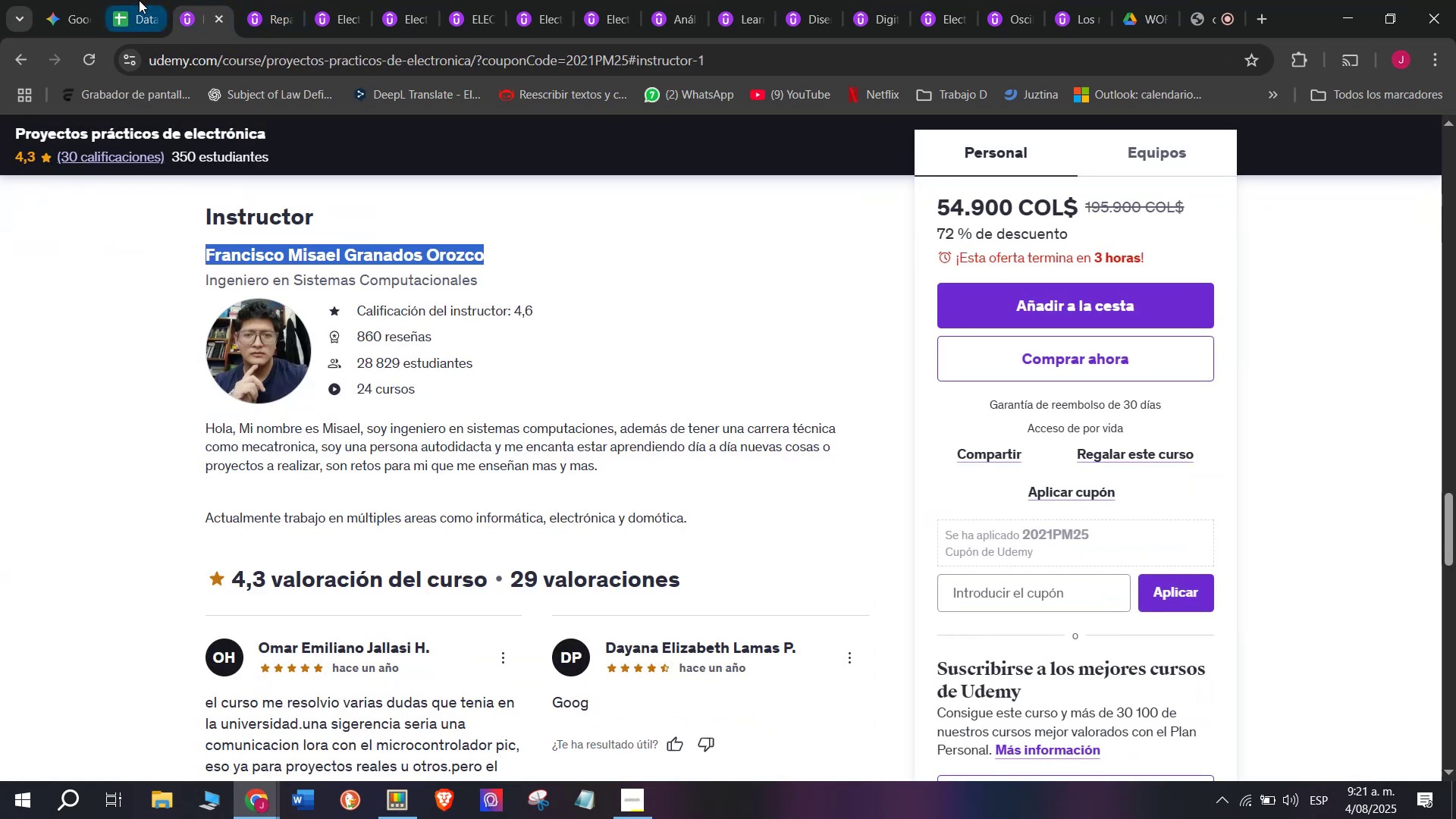 
key(Break)
 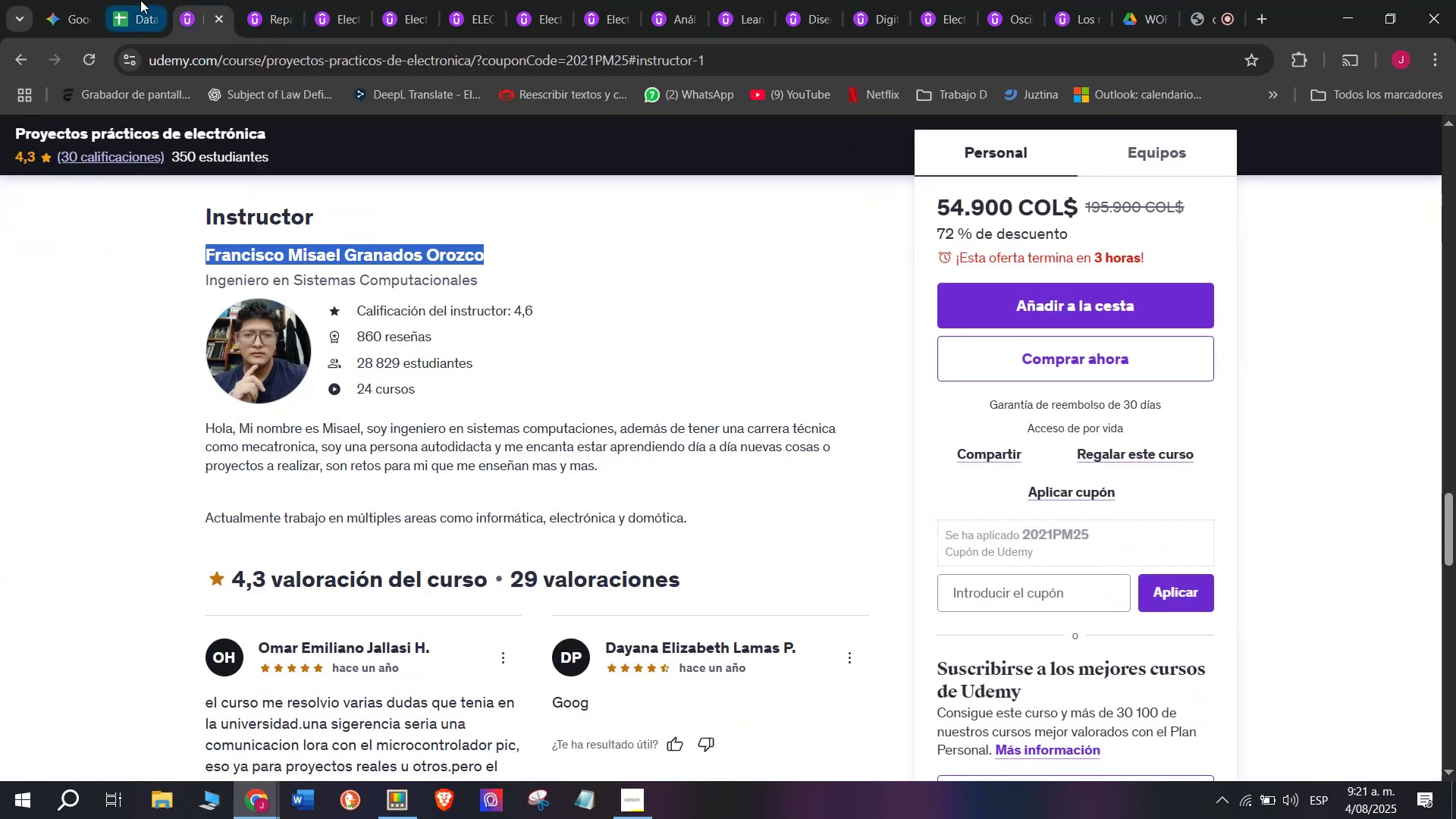 
key(Control+ControlLeft)
 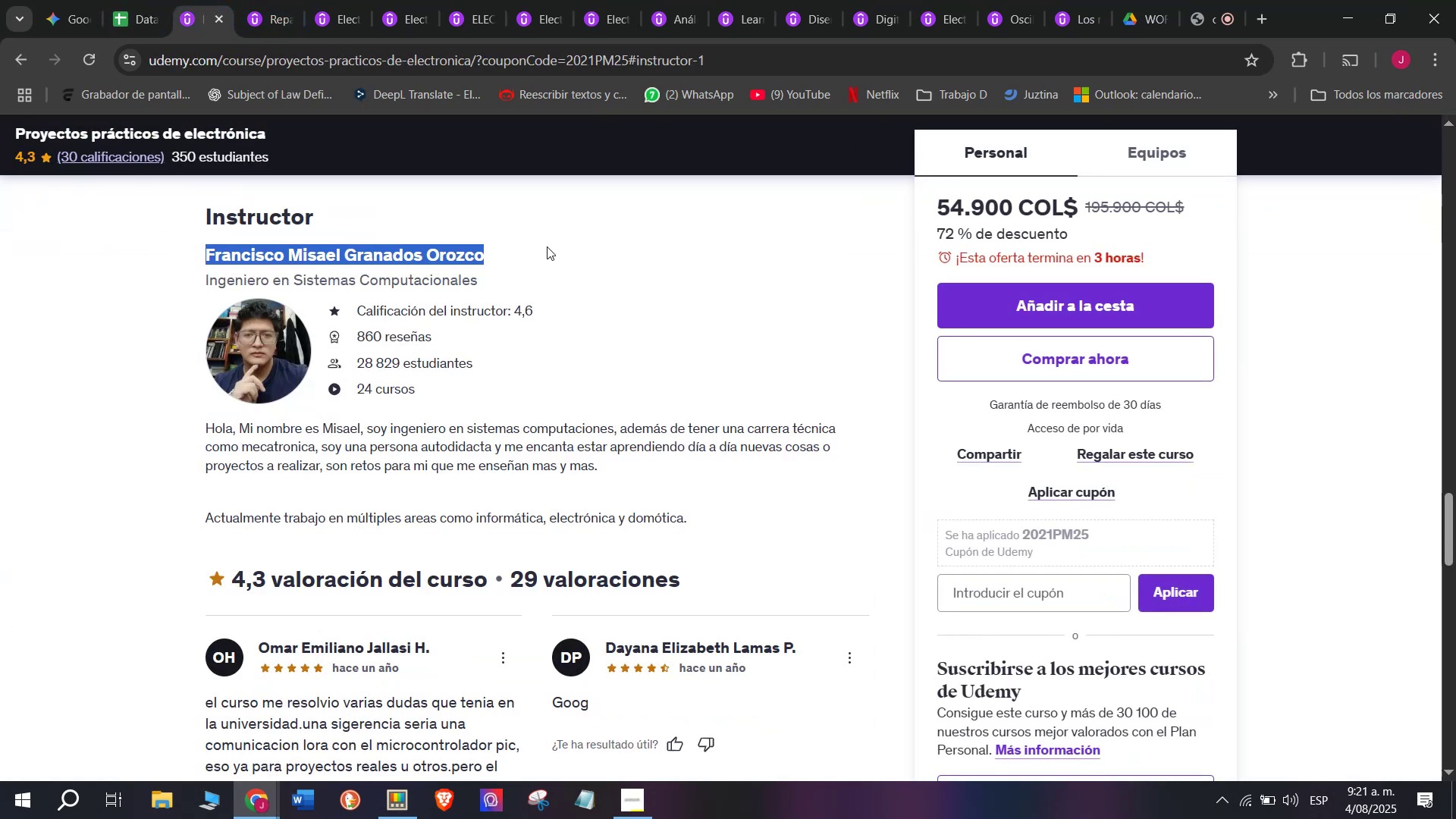 
key(Control+C)
 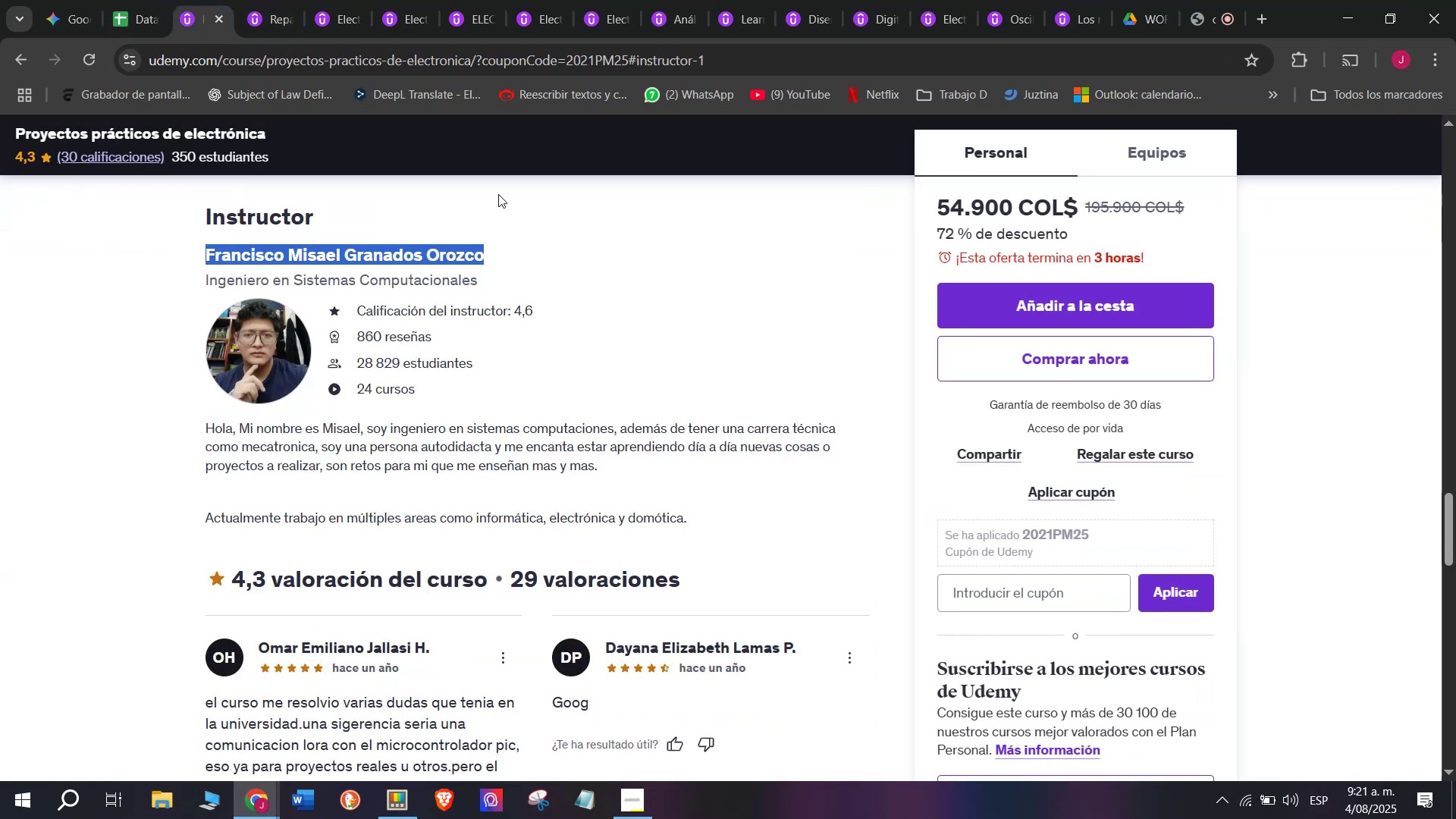 
key(Control+ControlLeft)
 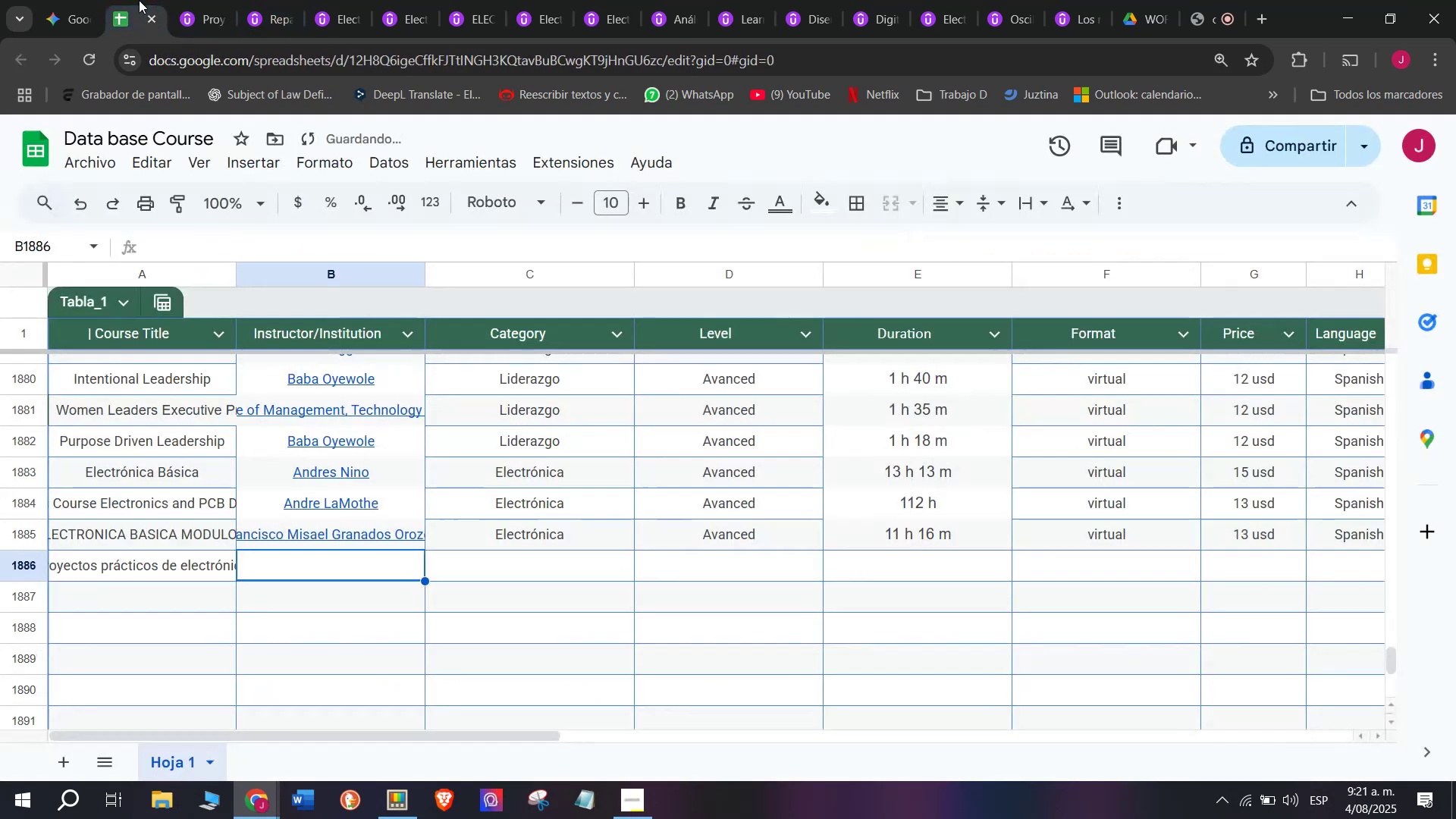 
key(Control+C)
 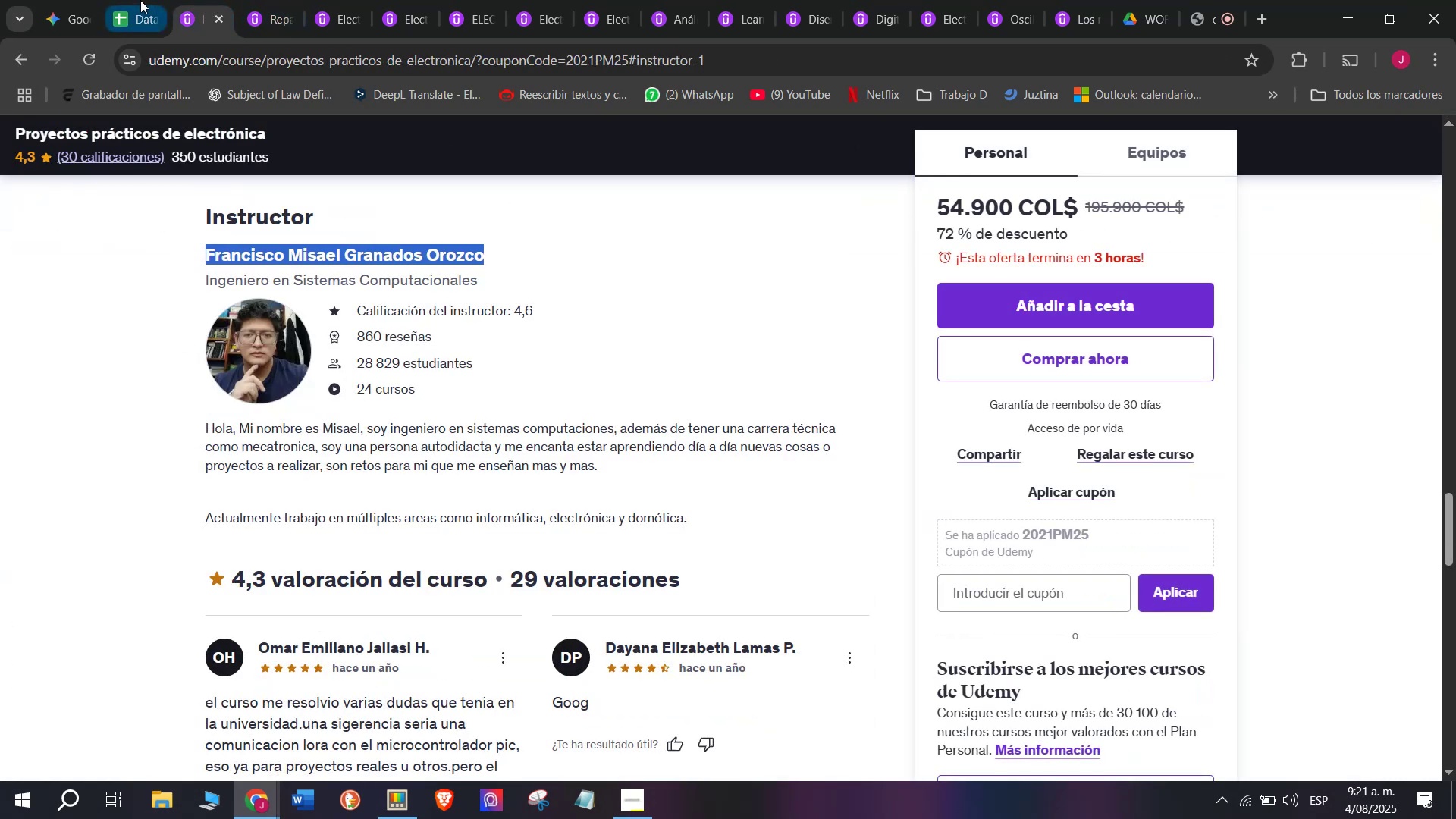 
key(Break)
 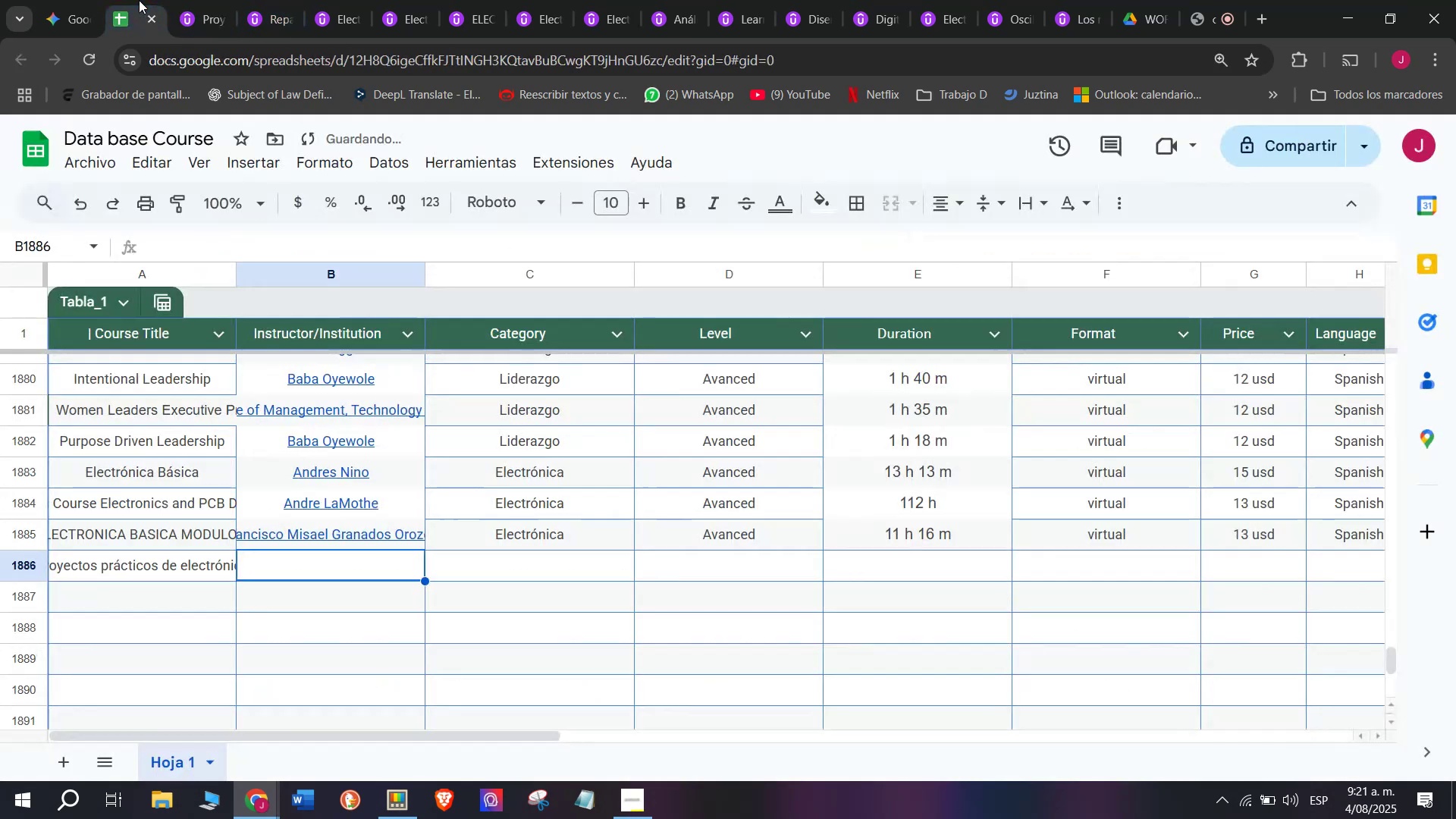 
left_click([139, 0])
 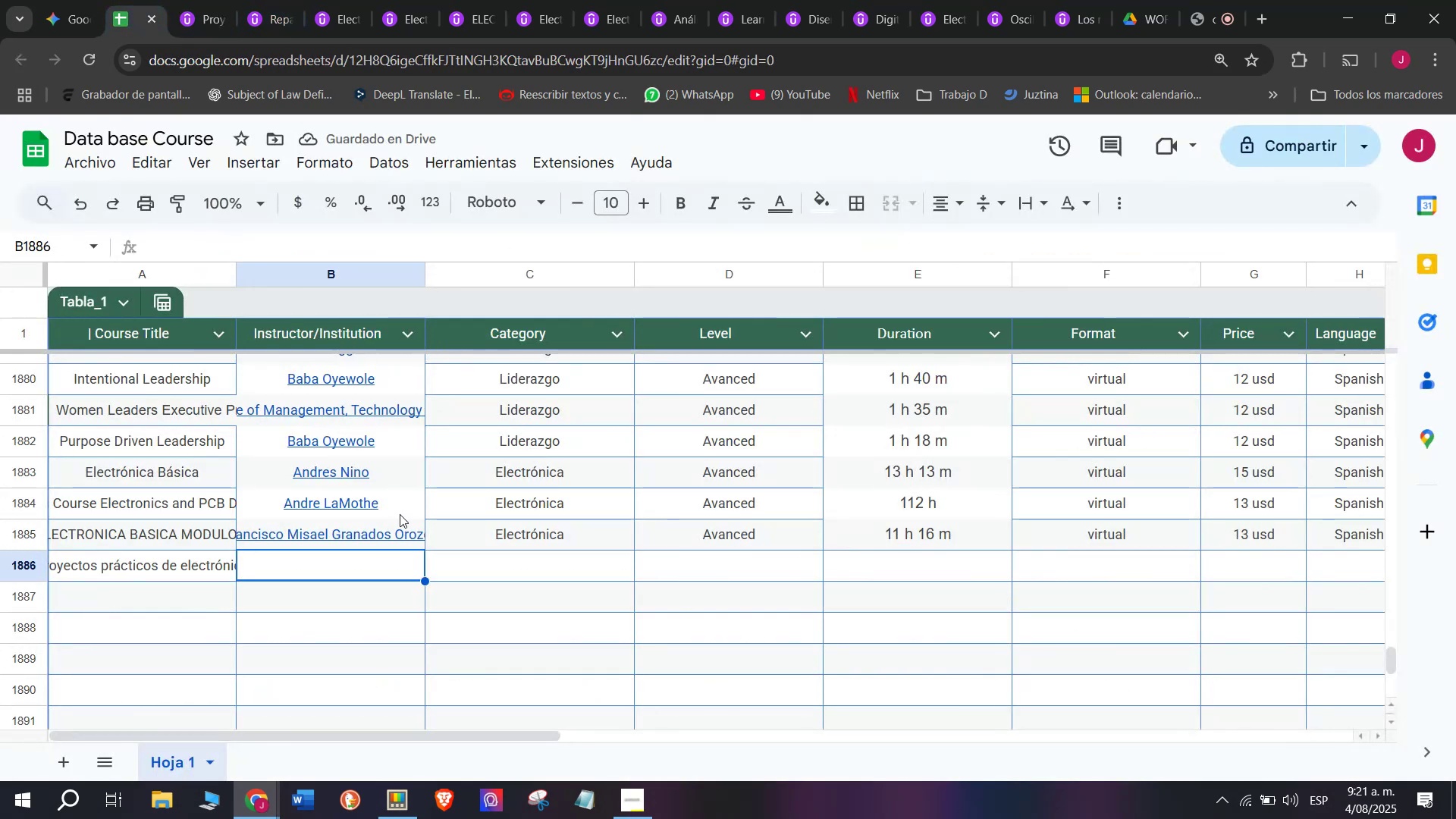 
key(Z)
 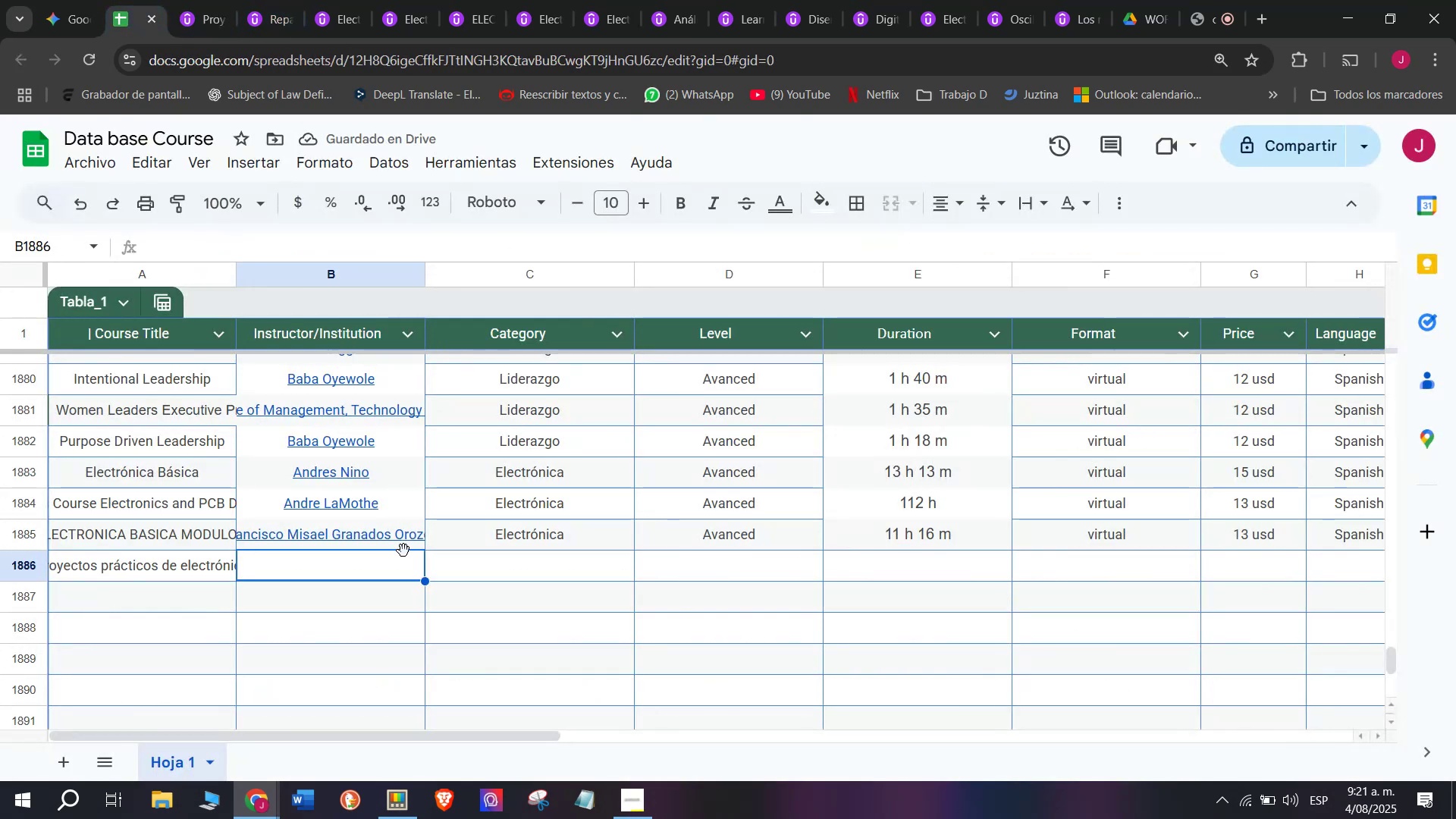 
key(Control+ControlLeft)
 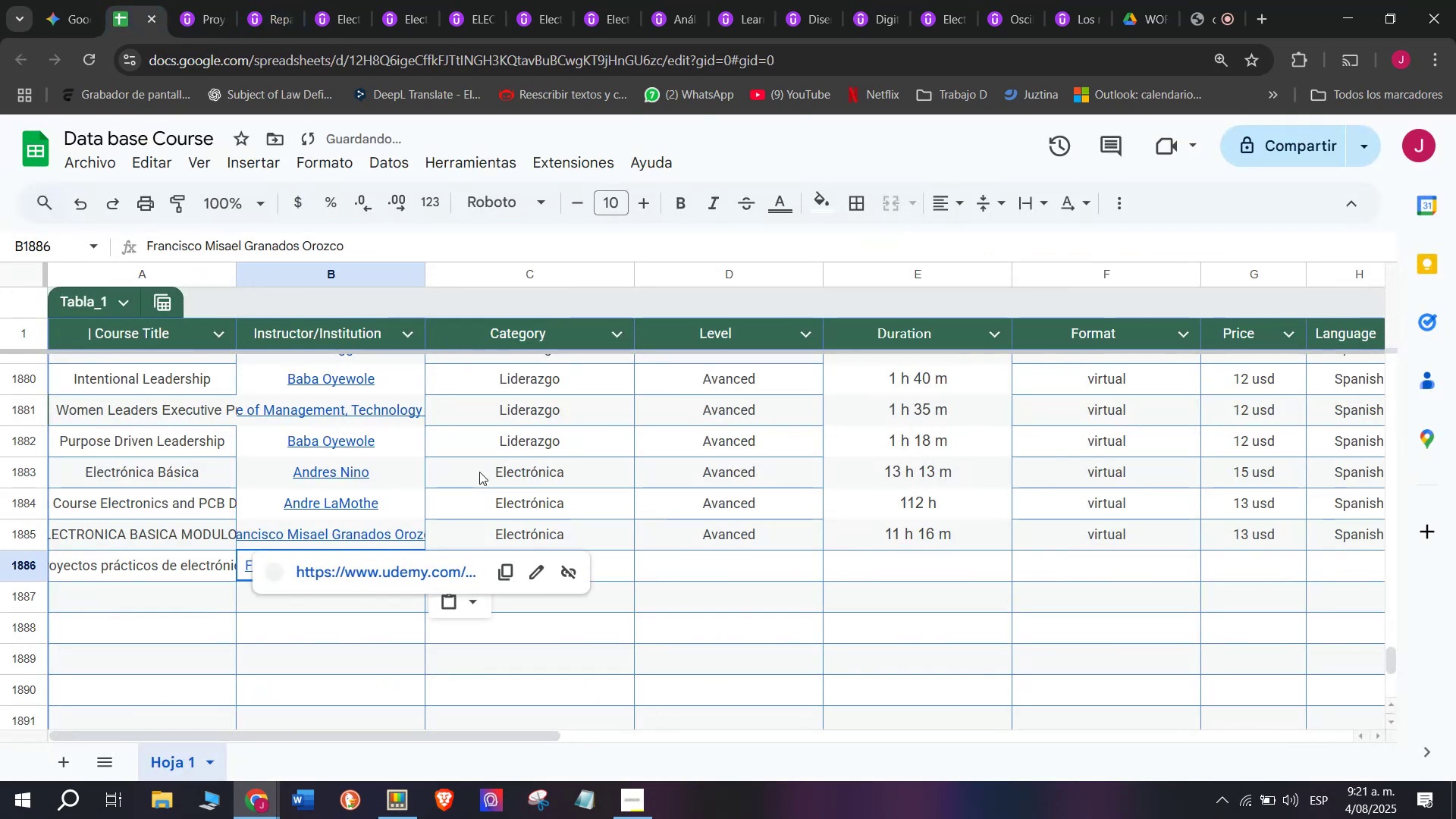 
key(Control+V)
 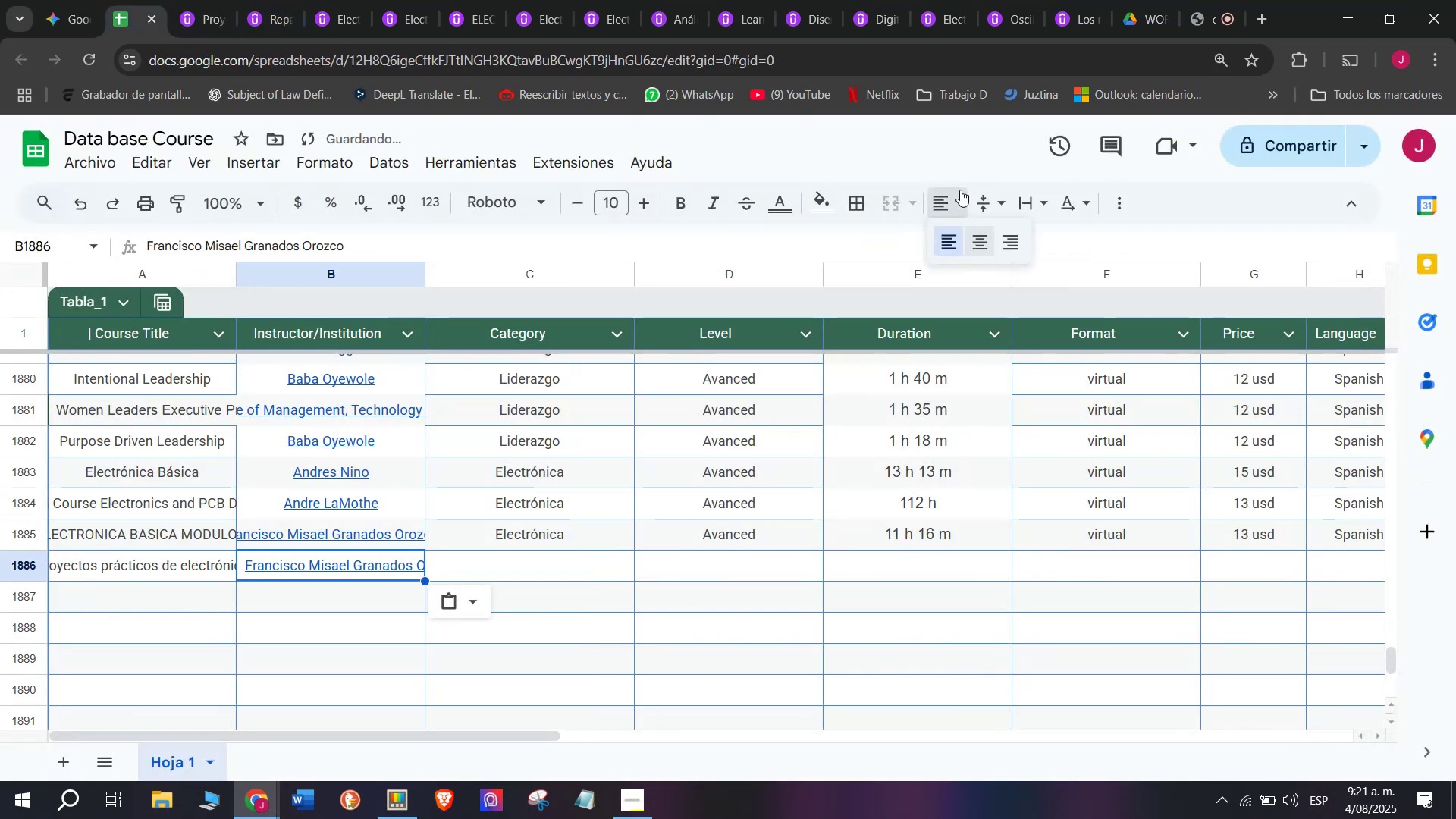 
double_click([976, 241])
 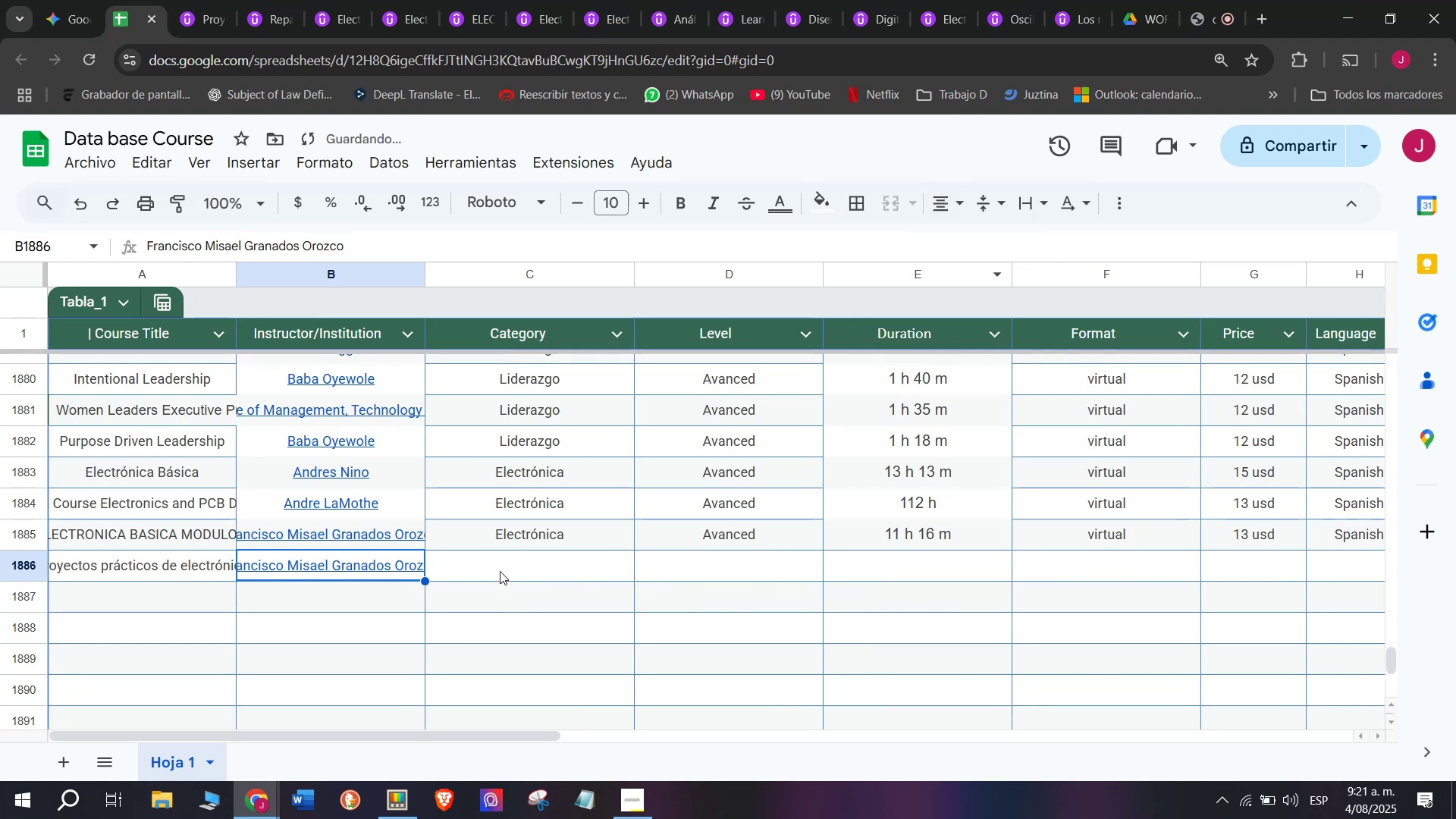 
left_click([500, 571])
 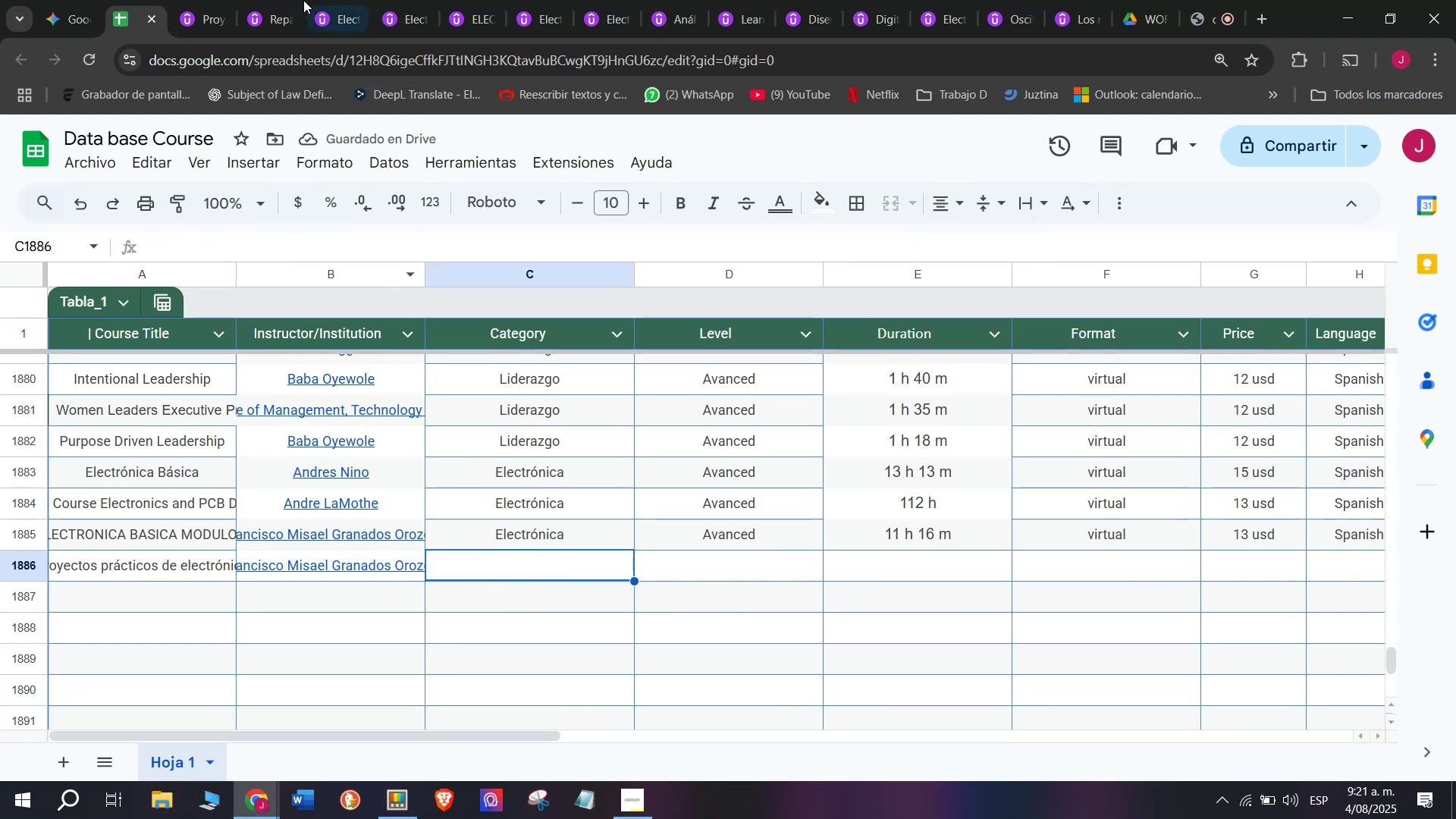 
left_click([200, 0])
 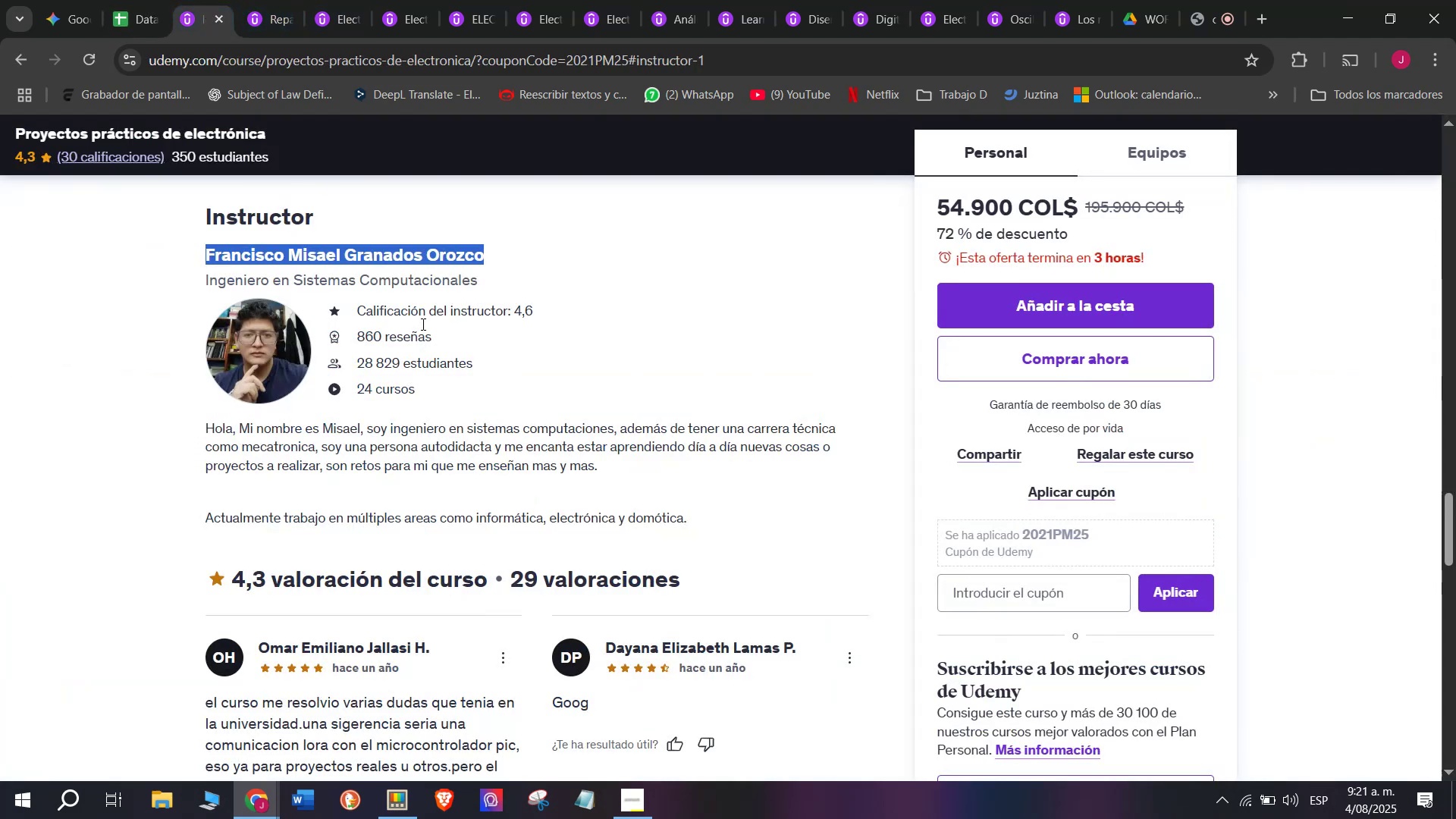 
scroll: coordinate [370, 355], scroll_direction: up, amount: 10.0
 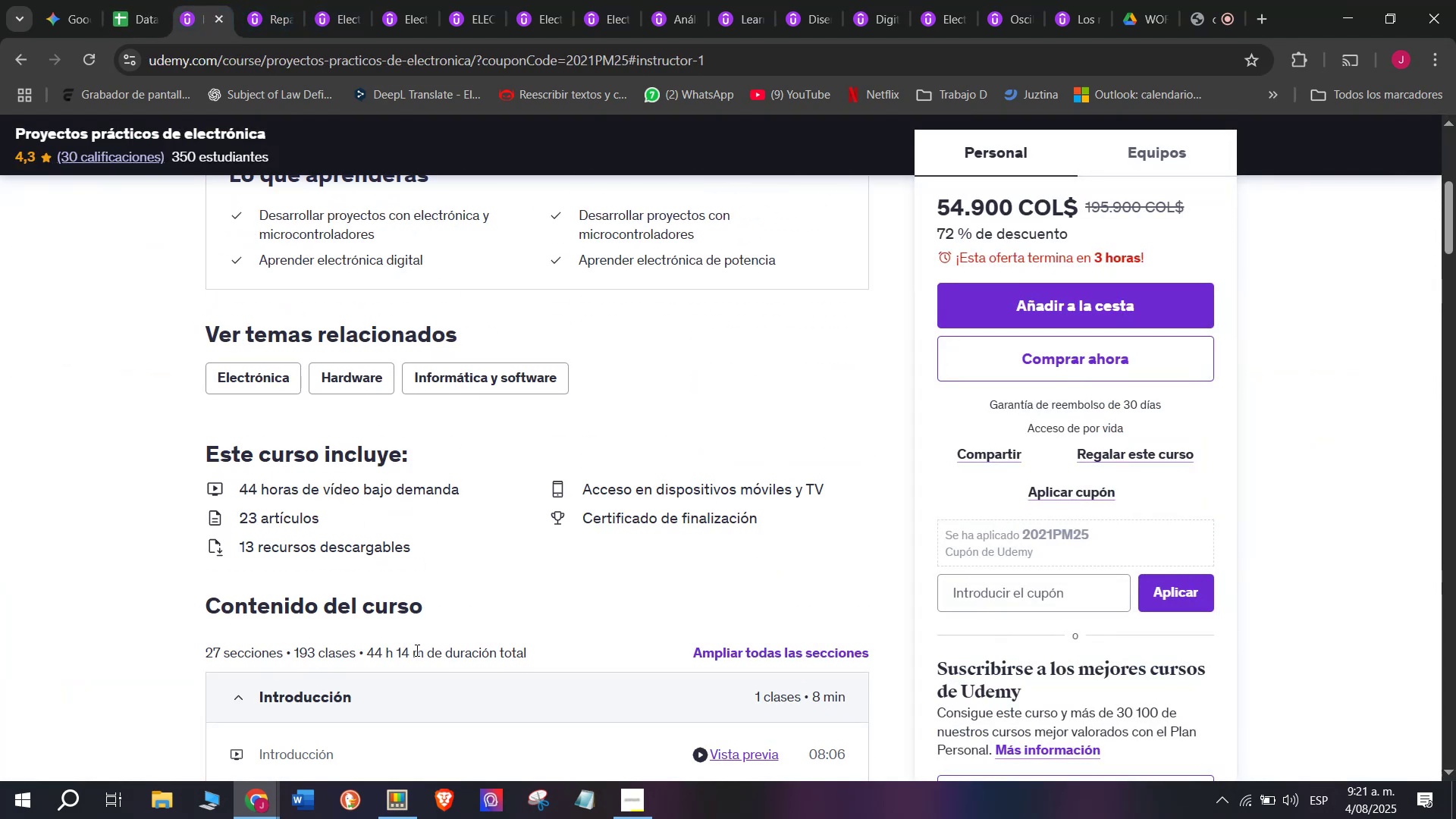 
left_click_drag(start_coordinate=[422, 650], to_coordinate=[370, 661])
 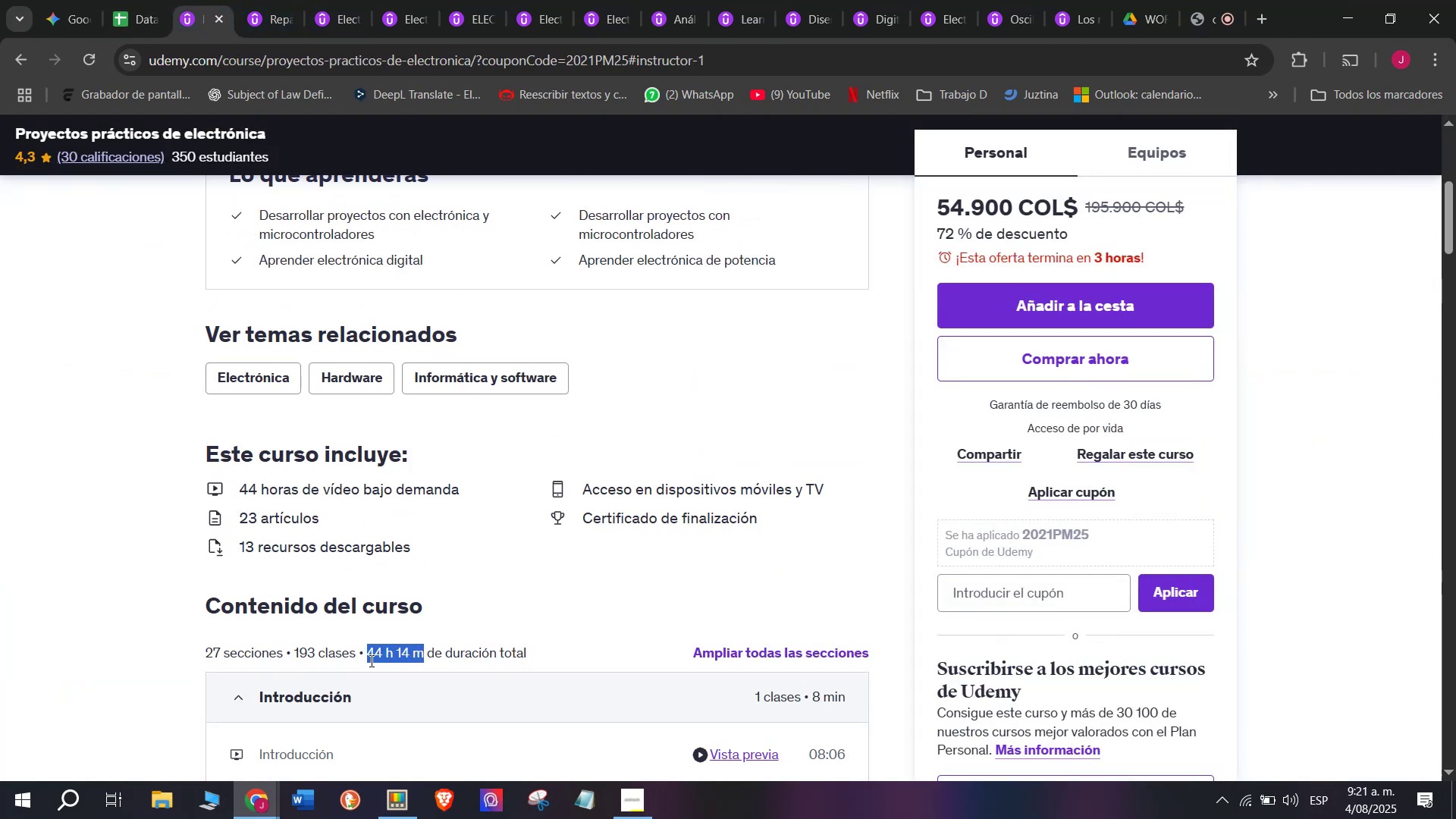 
key(Control+ControlLeft)
 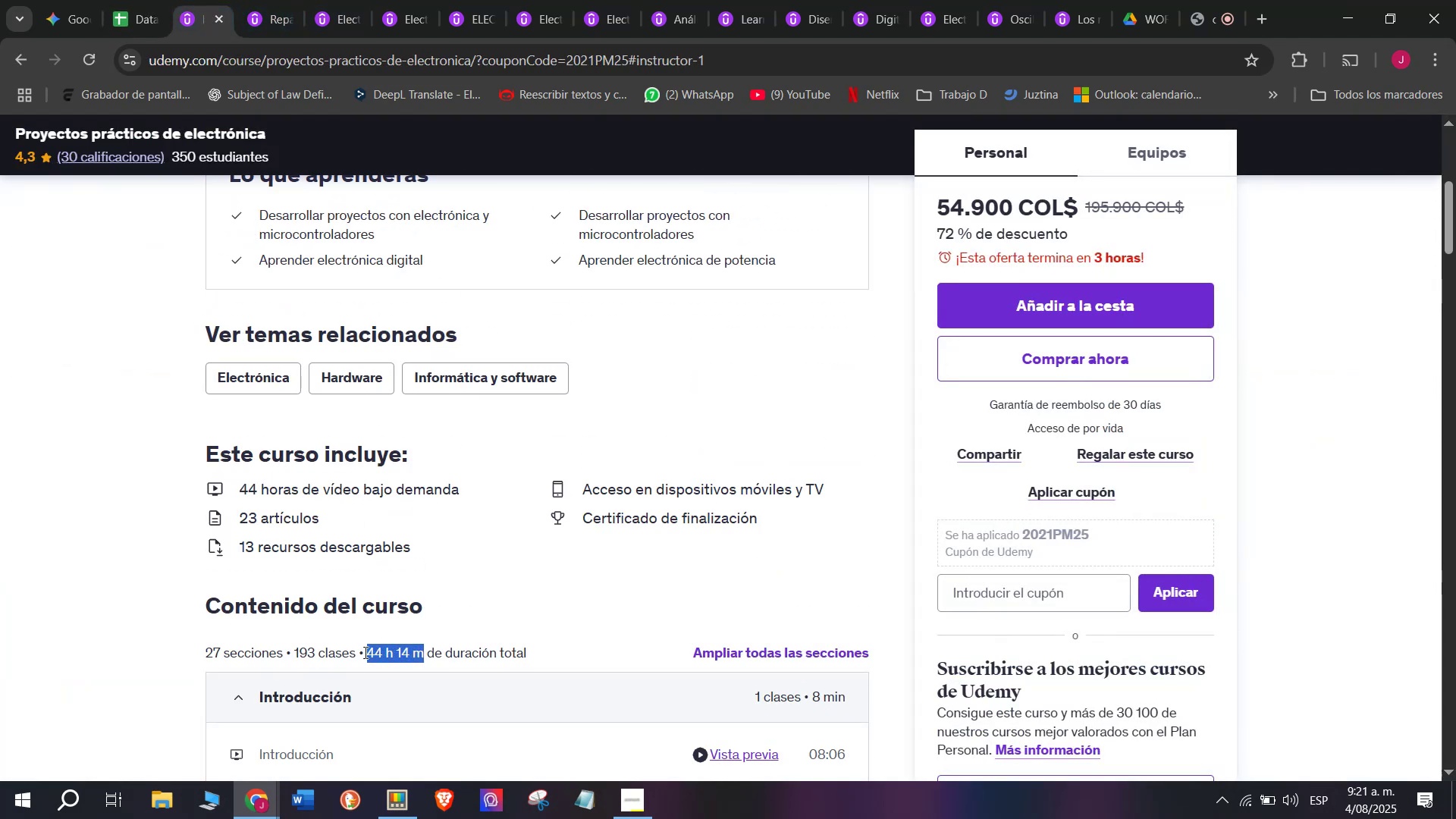 
key(Break)
 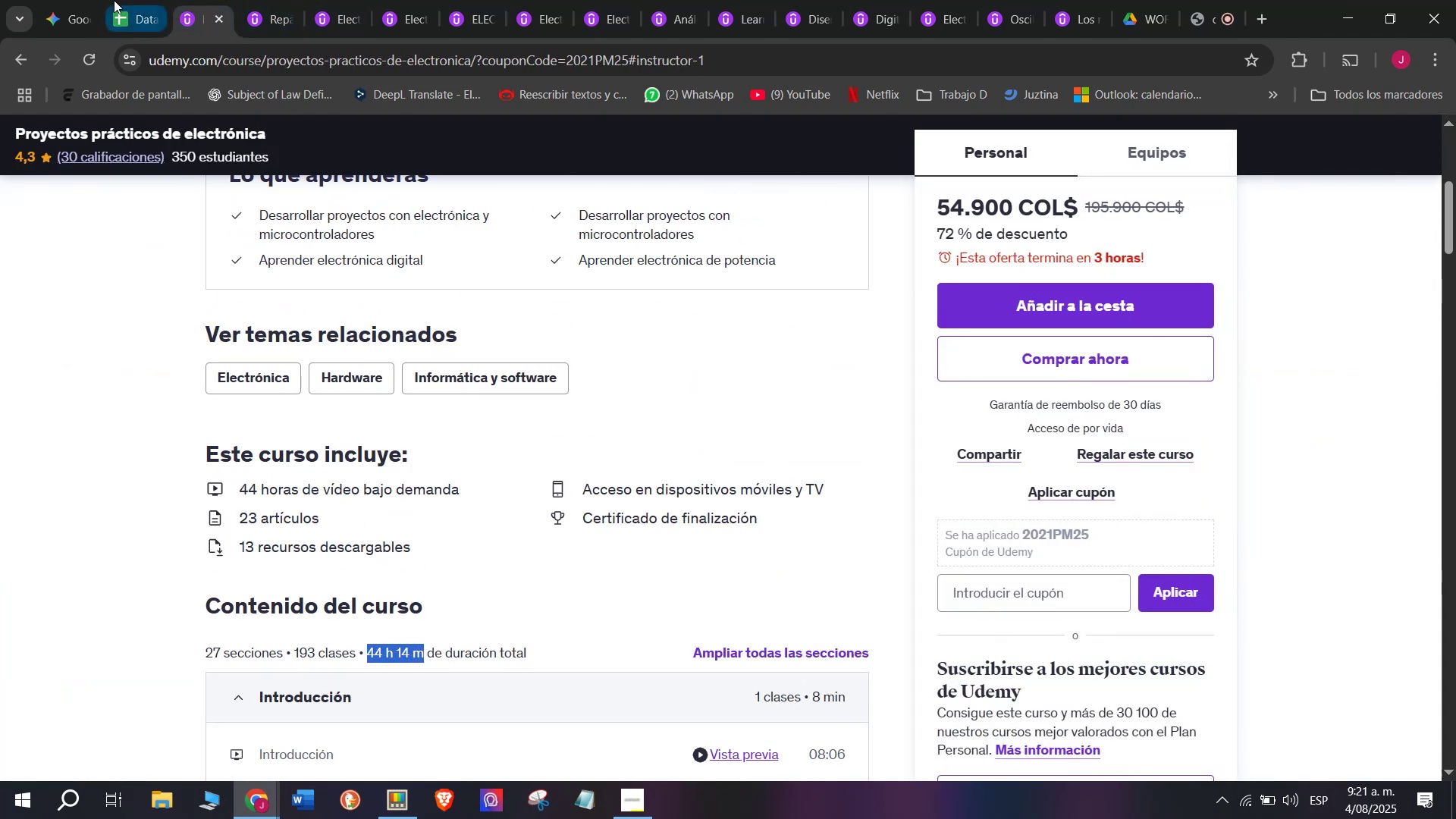 
key(Control+C)
 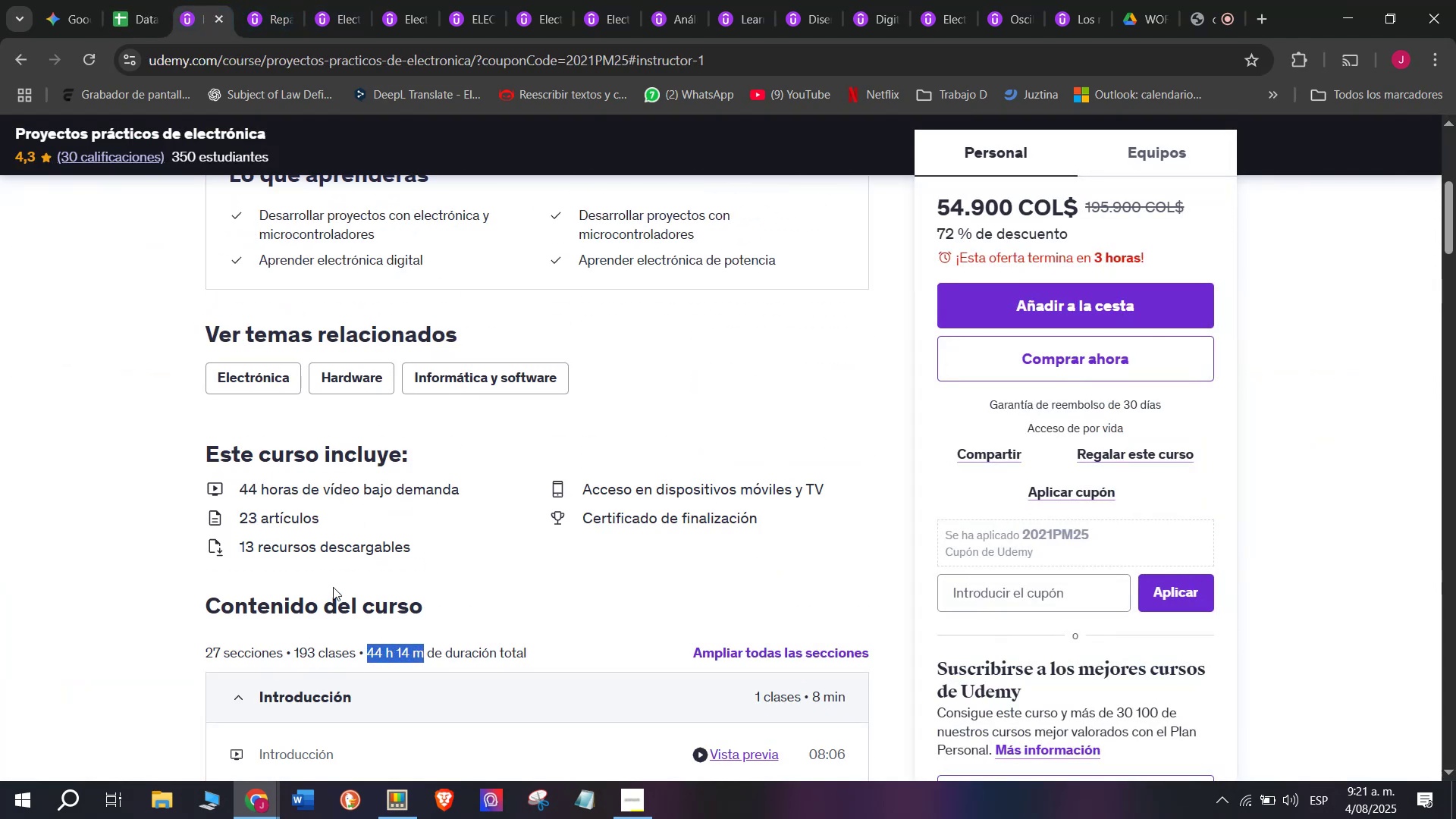 
key(Control+ControlLeft)
 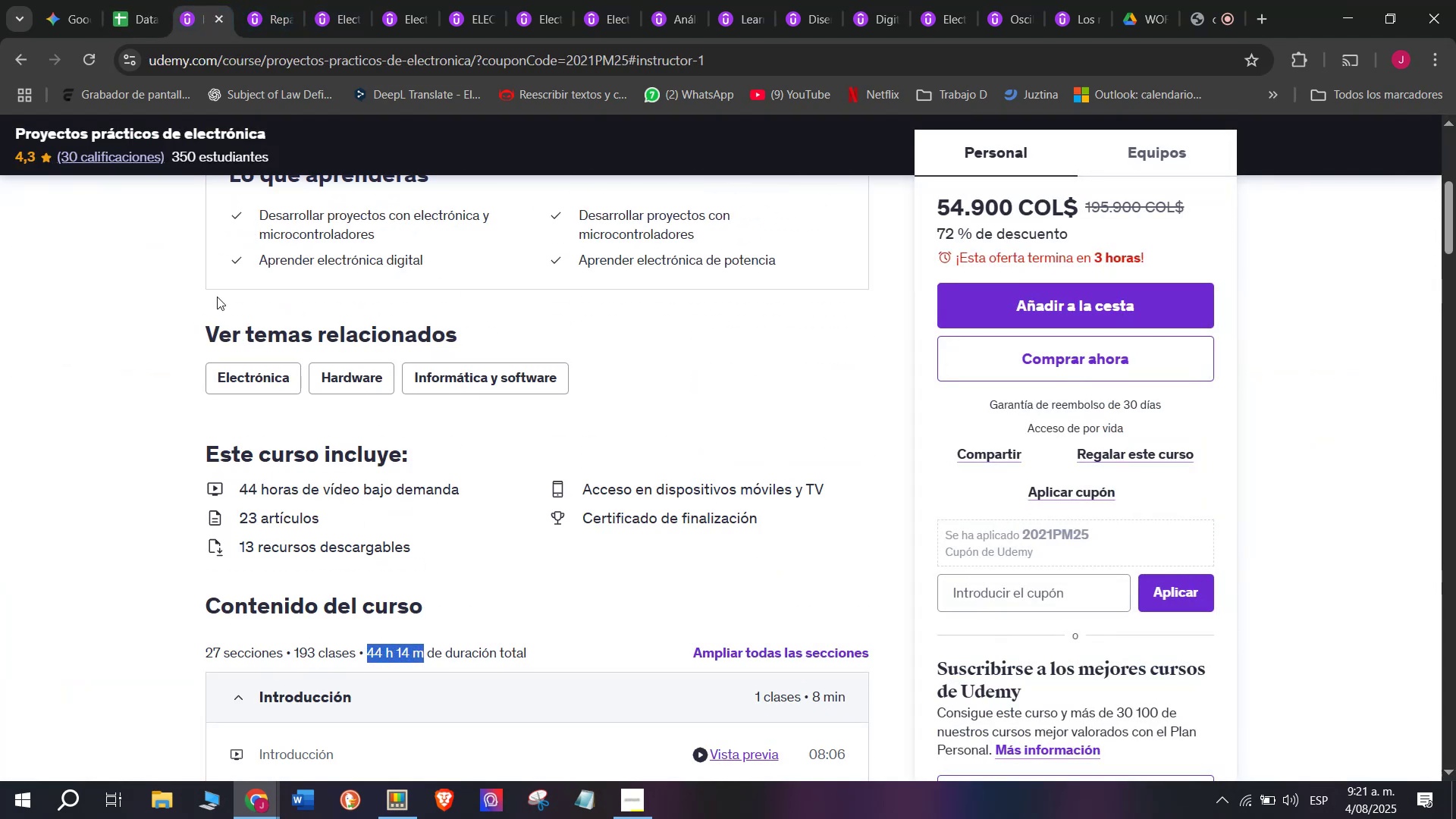 
key(Break)
 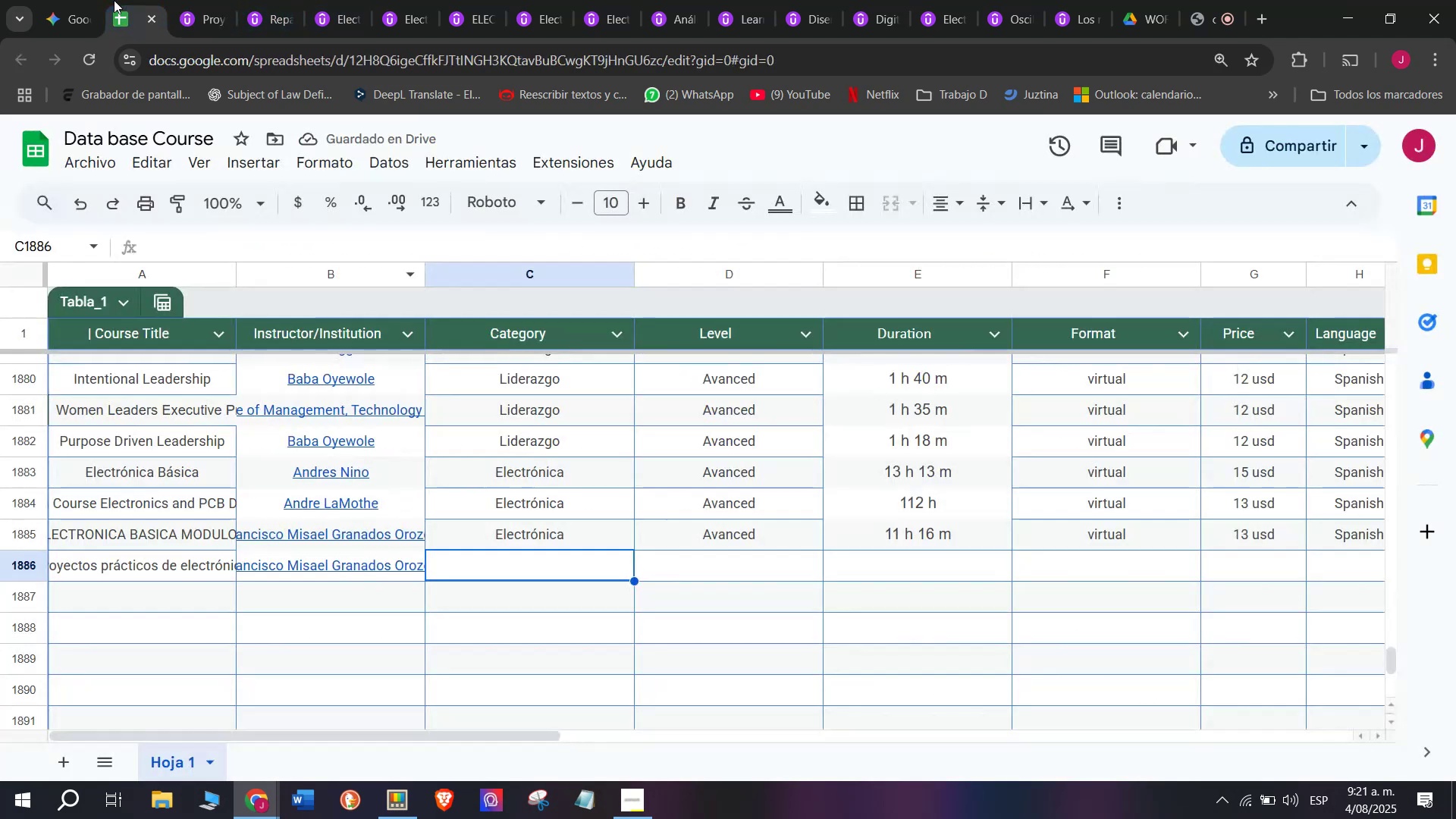 
key(Control+C)
 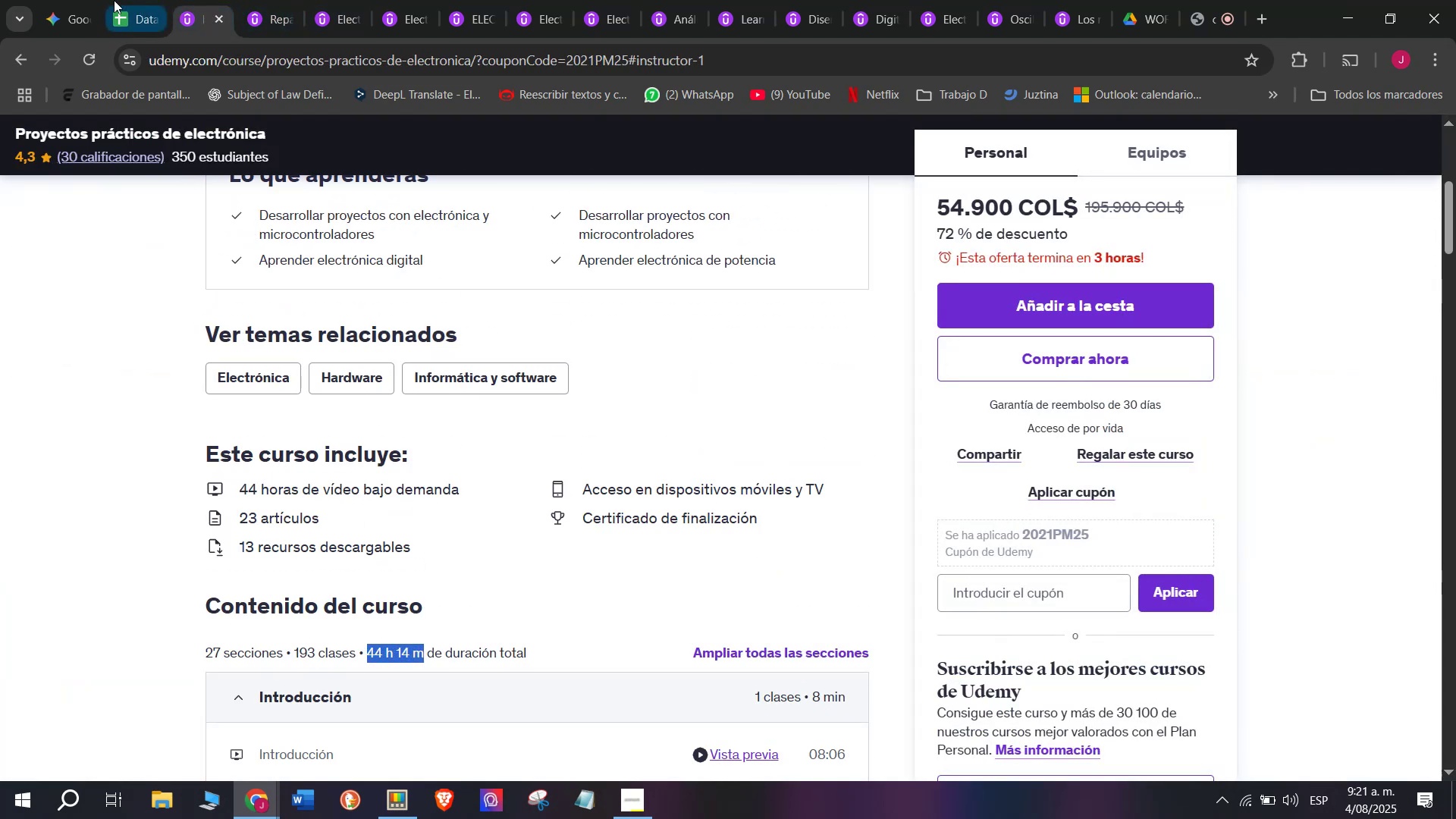 
left_click([114, 0])
 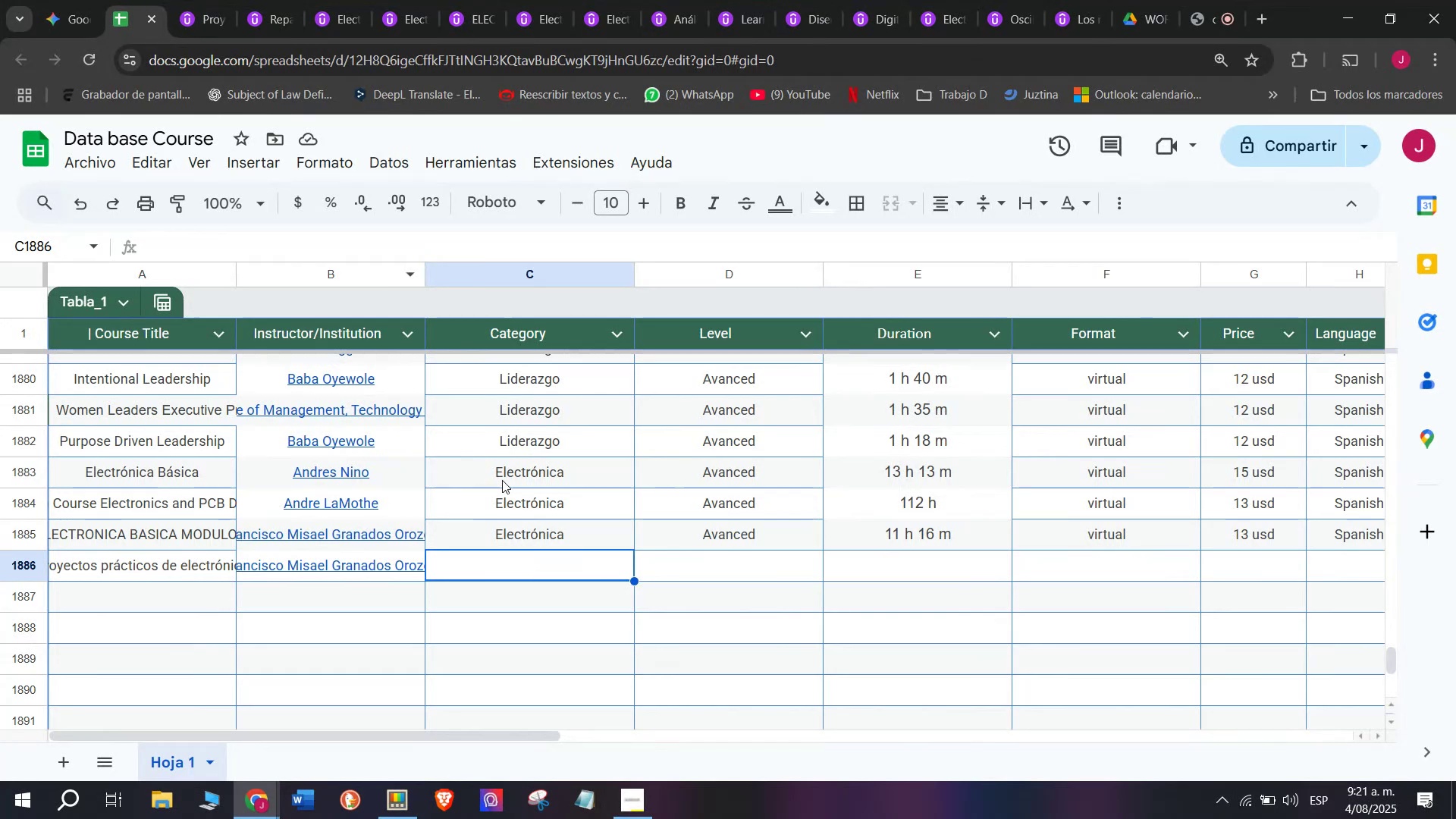 
key(Control+ControlLeft)
 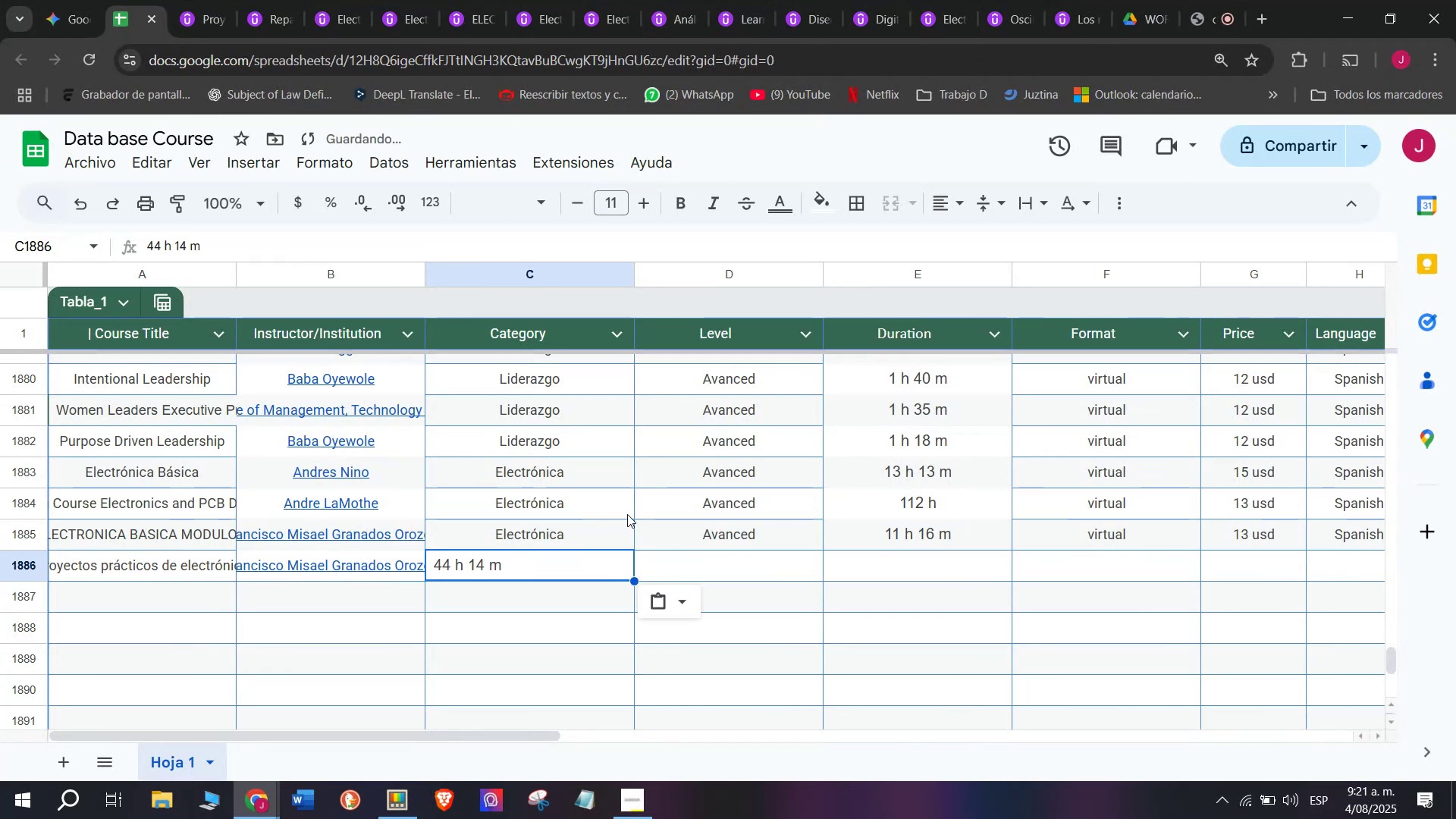 
key(Control+V)
 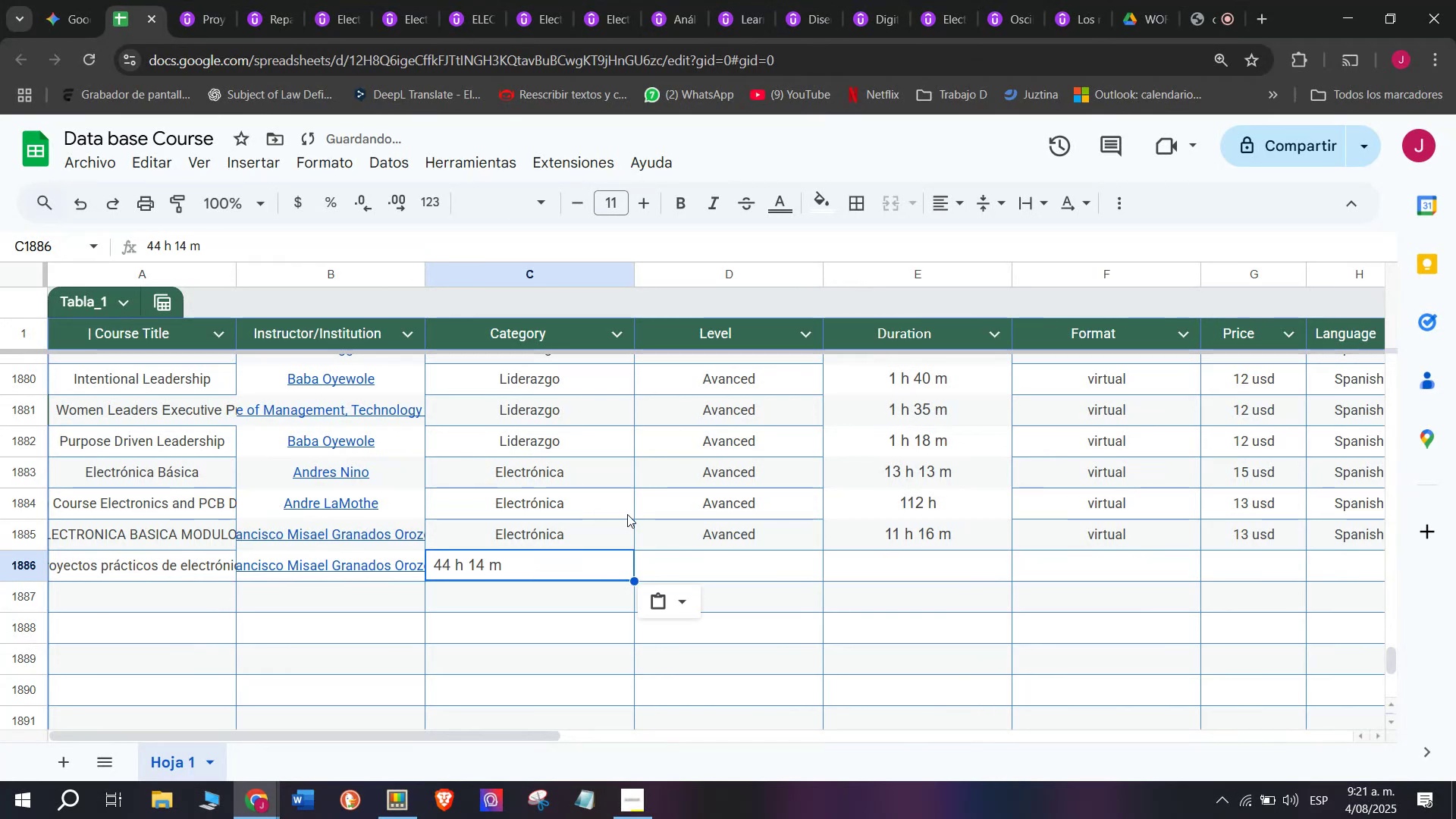 
key(Z)
 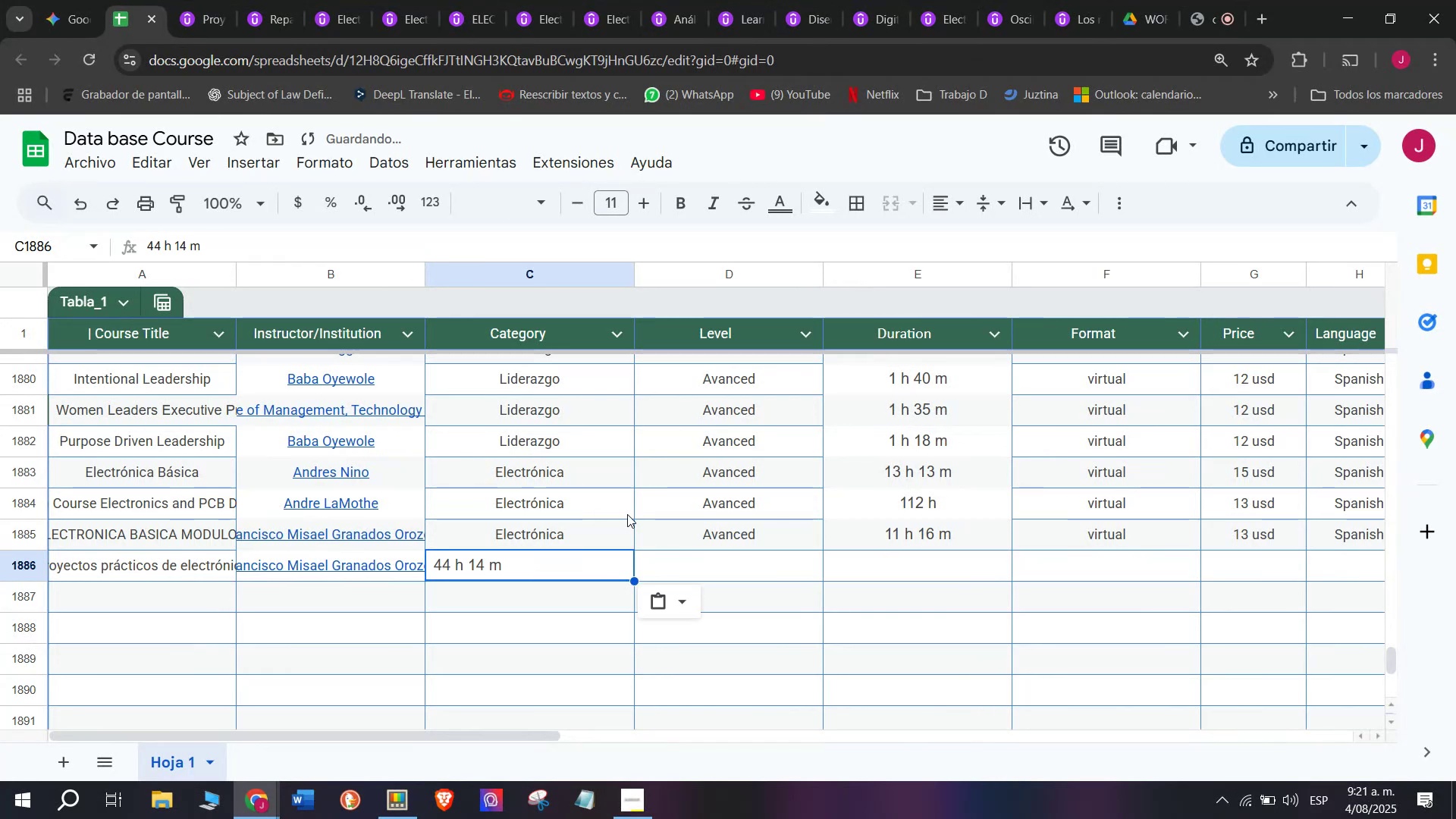 
key(Control+Shift+ControlLeft)
 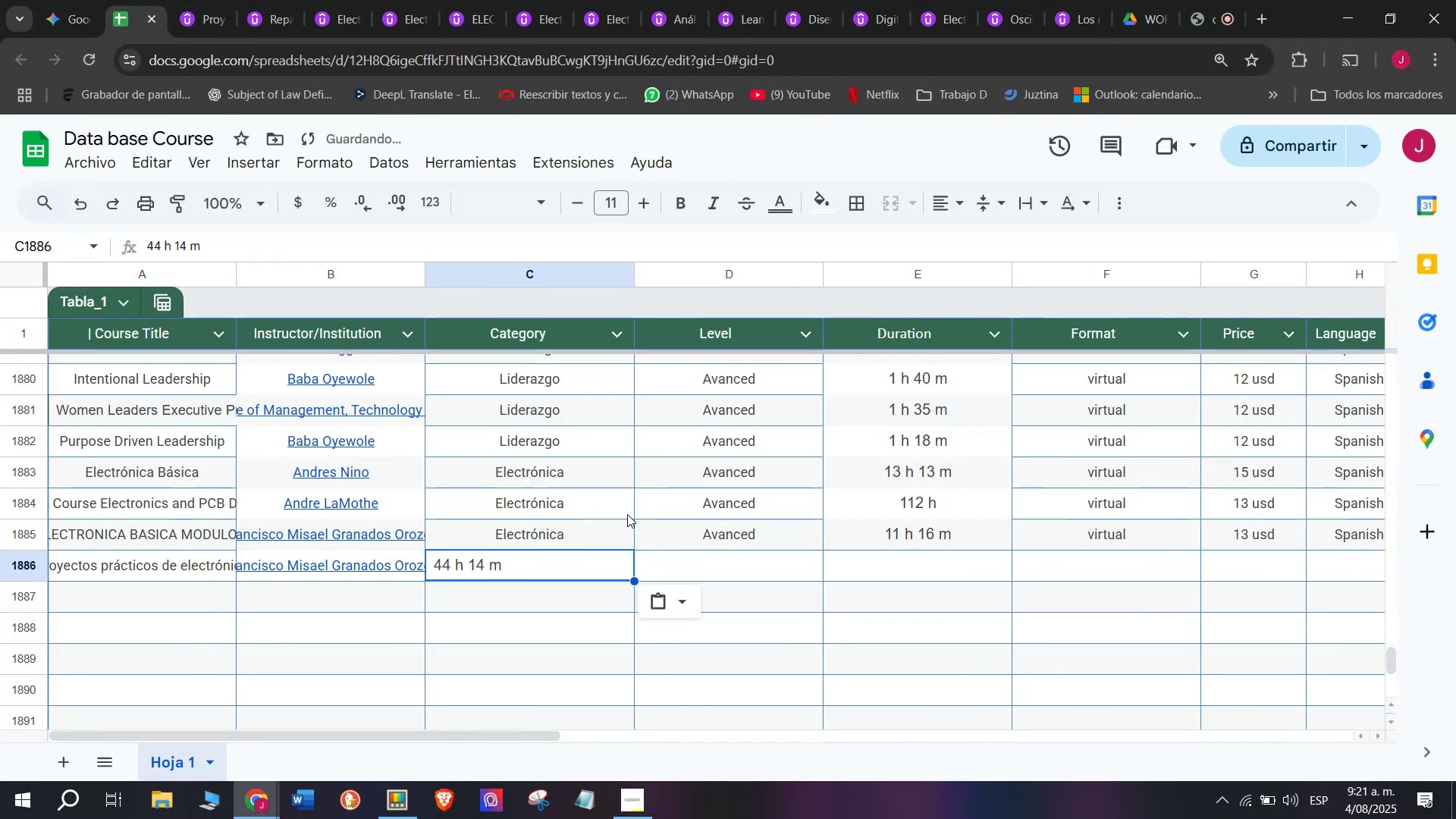 
key(Shift+ShiftLeft)
 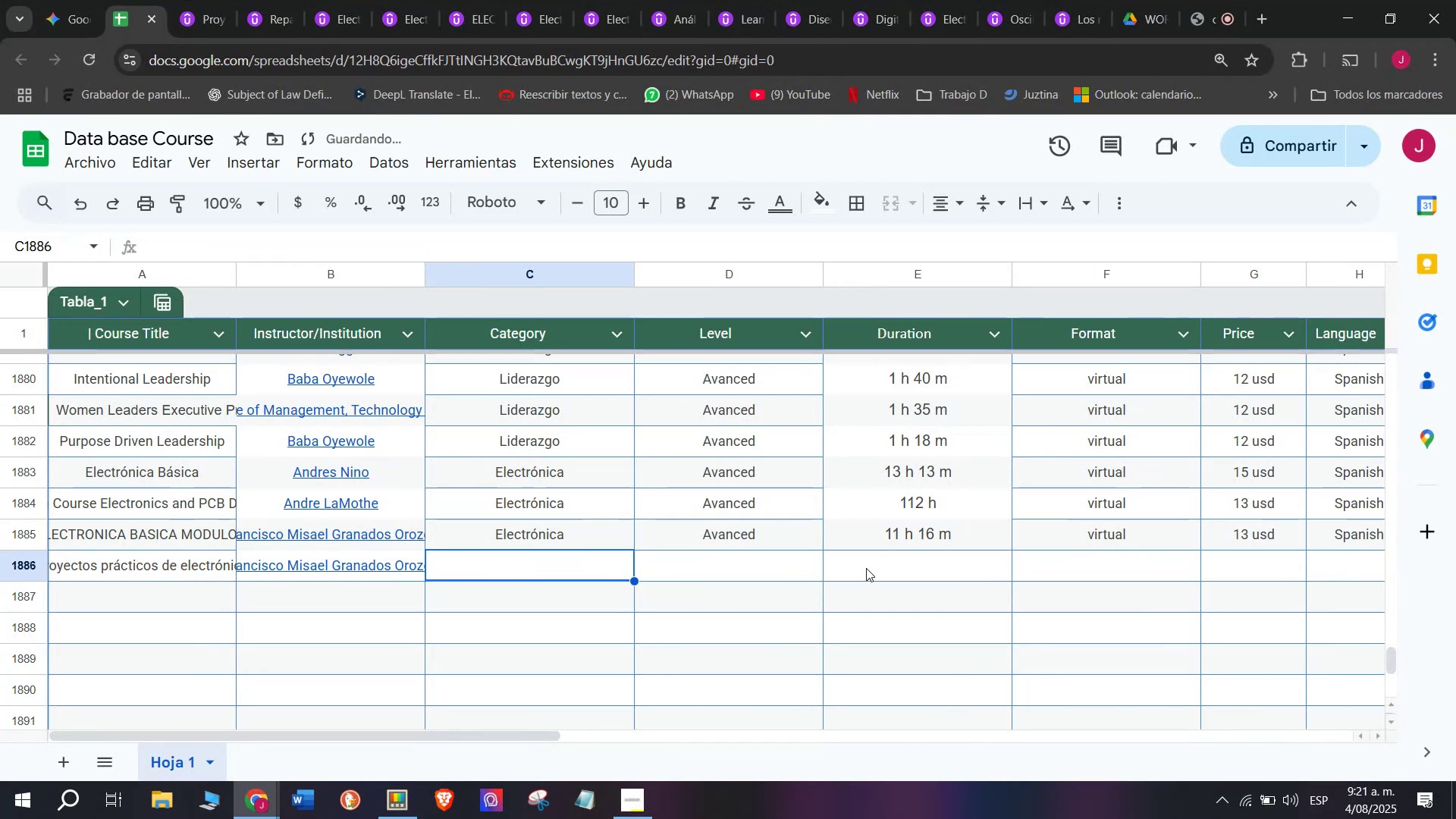 
key(Control+Shift+Z)
 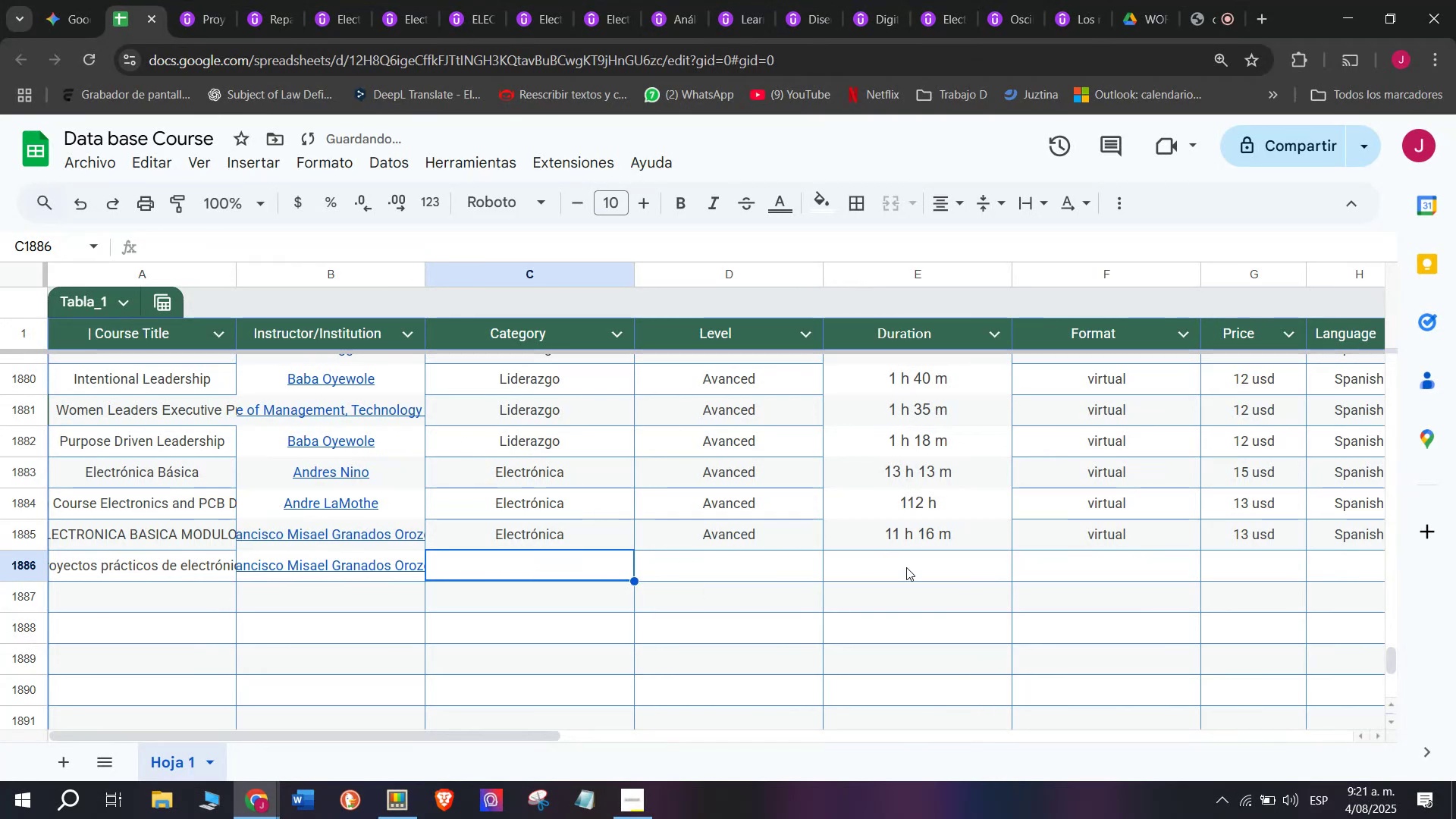 
left_click([920, 563])
 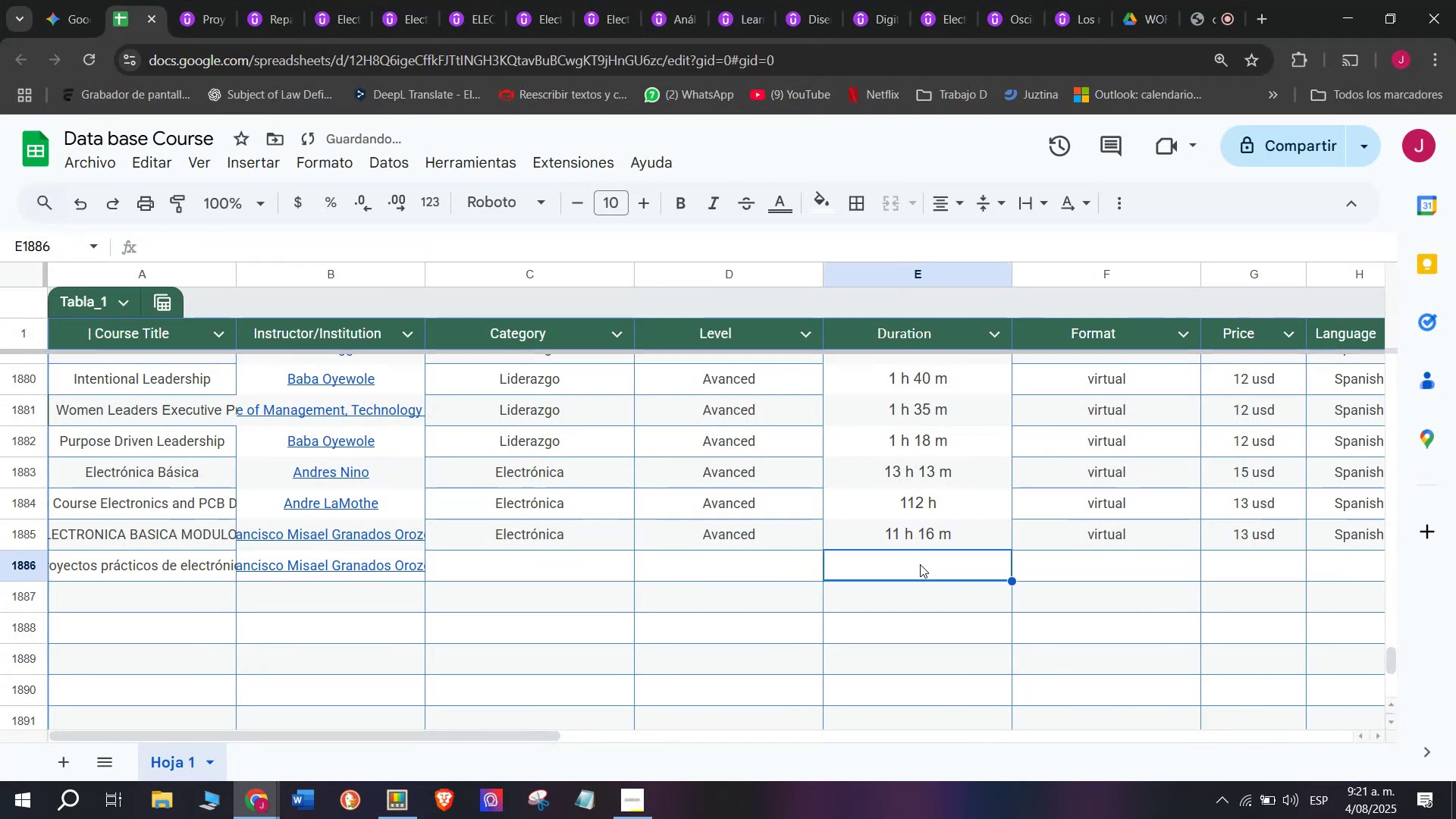 
key(Control+ControlLeft)
 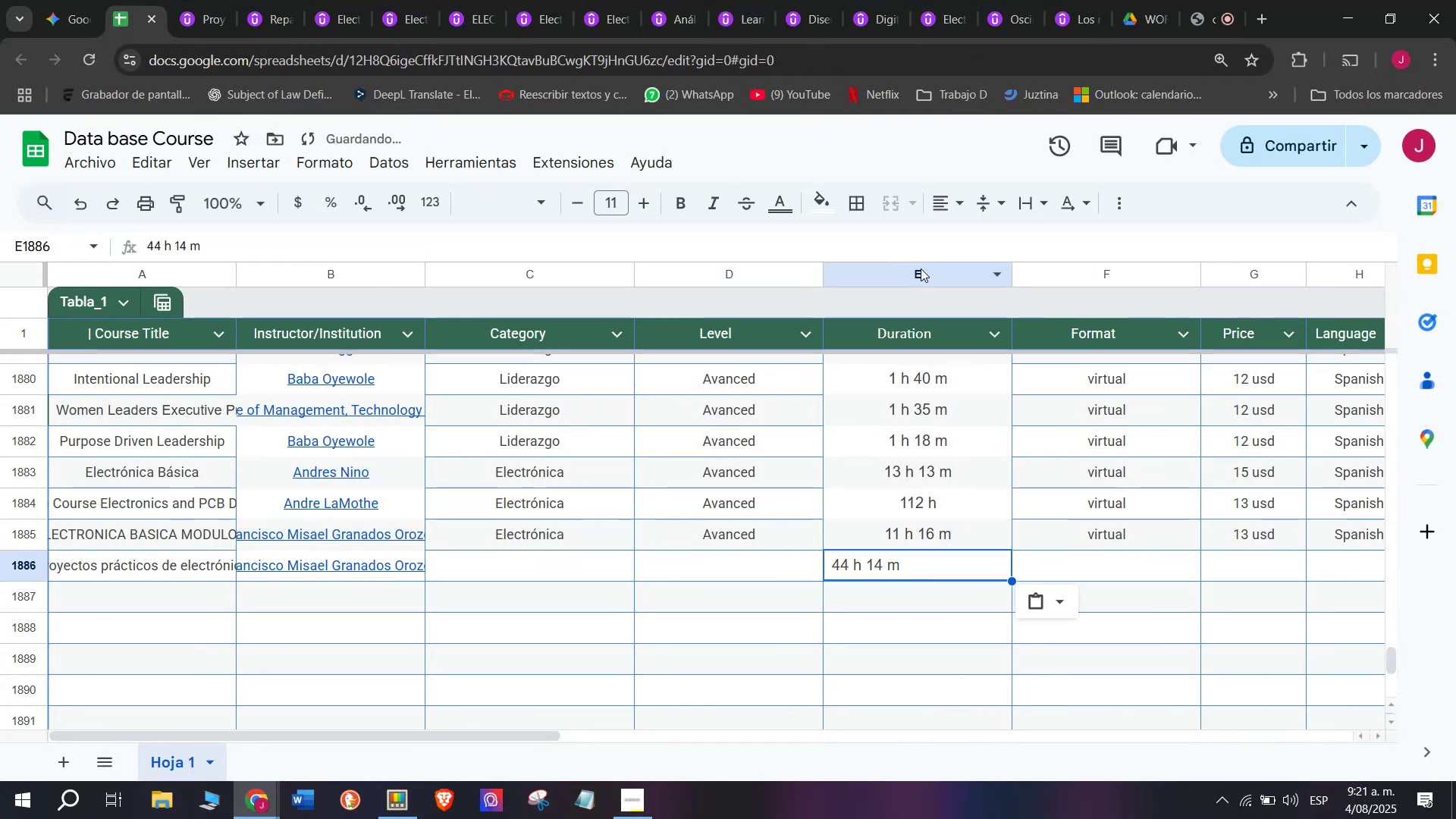 
key(Z)
 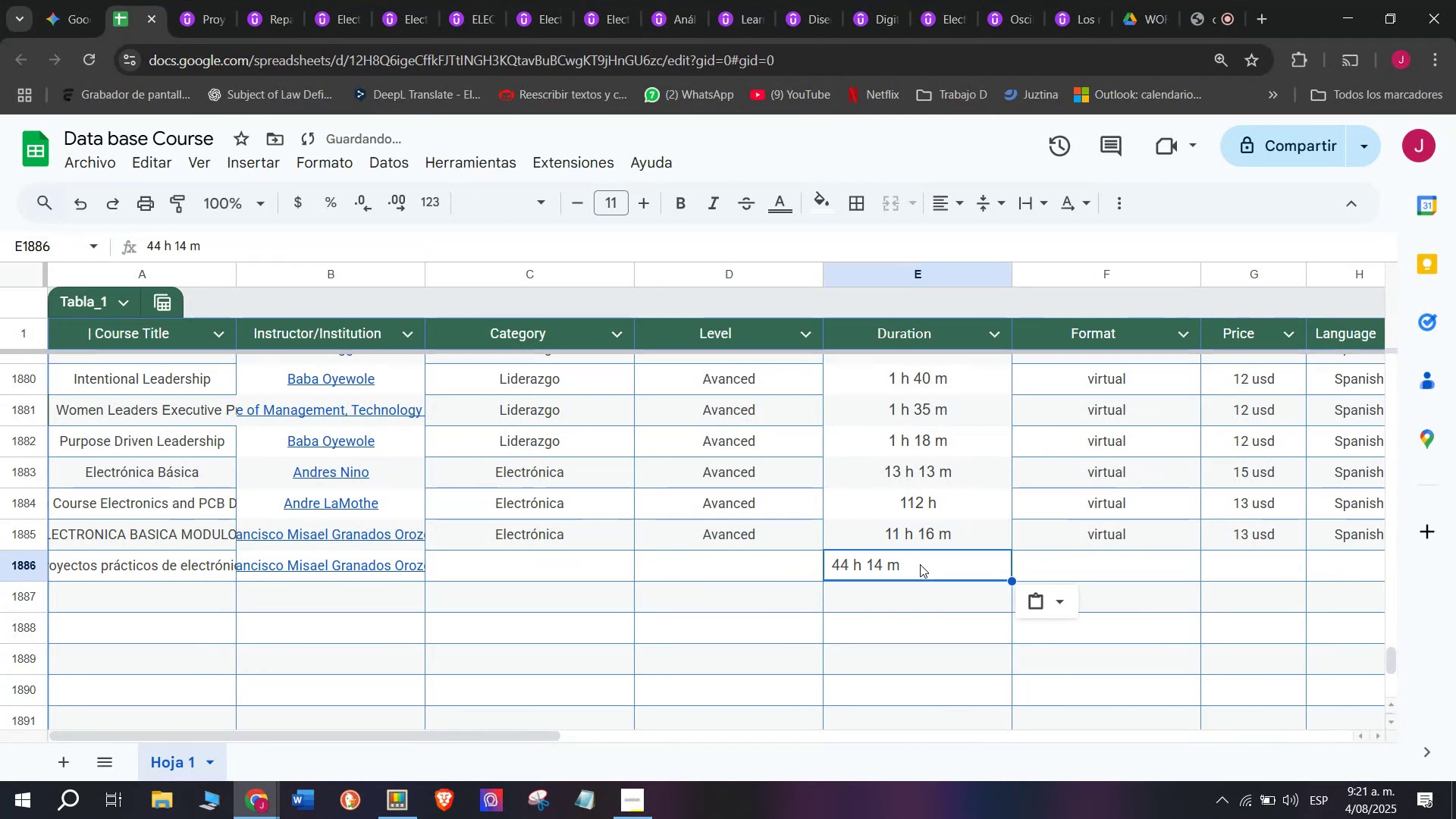 
key(Control+V)
 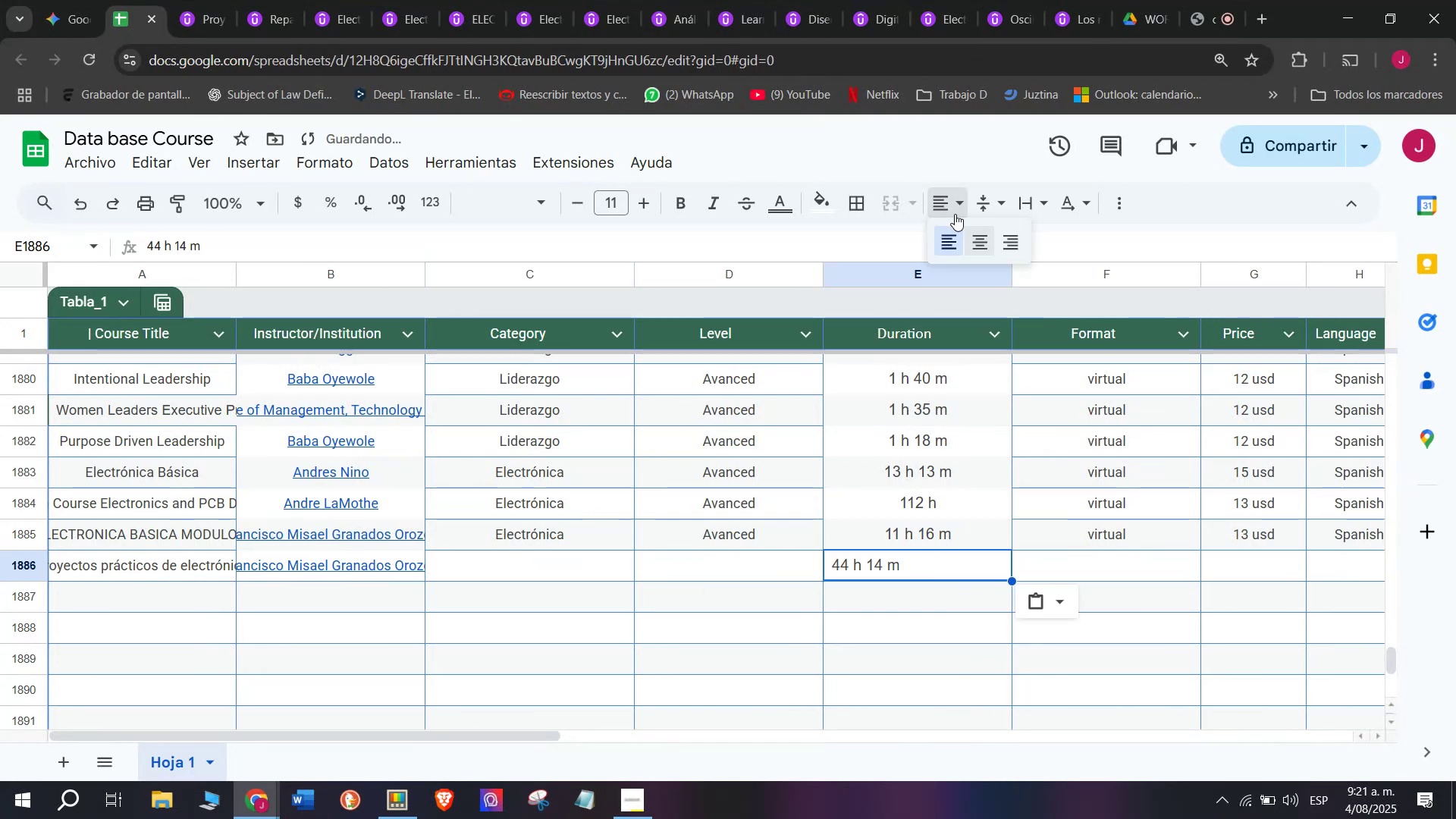 
double_click([978, 235])
 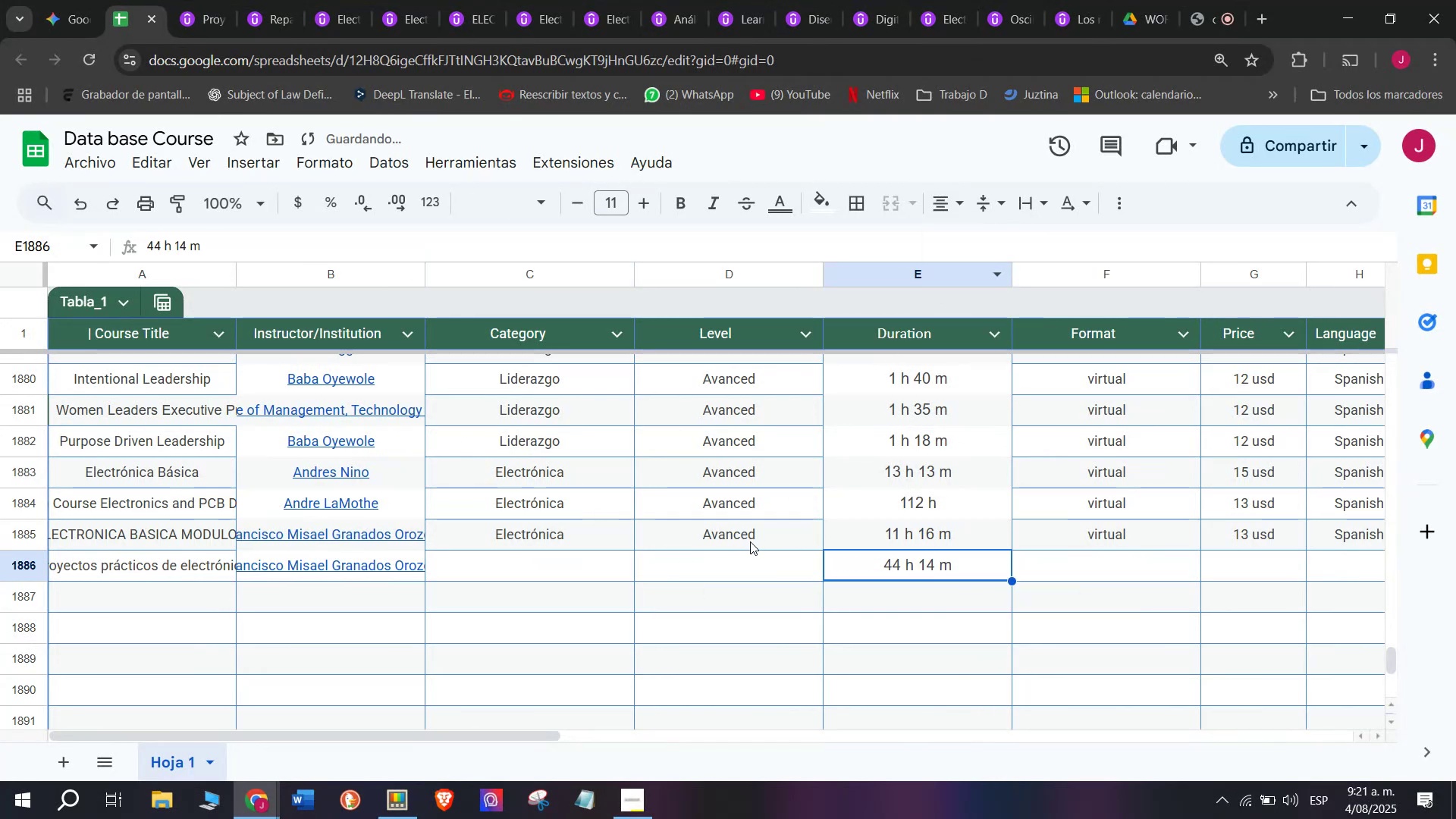 
left_click([749, 543])
 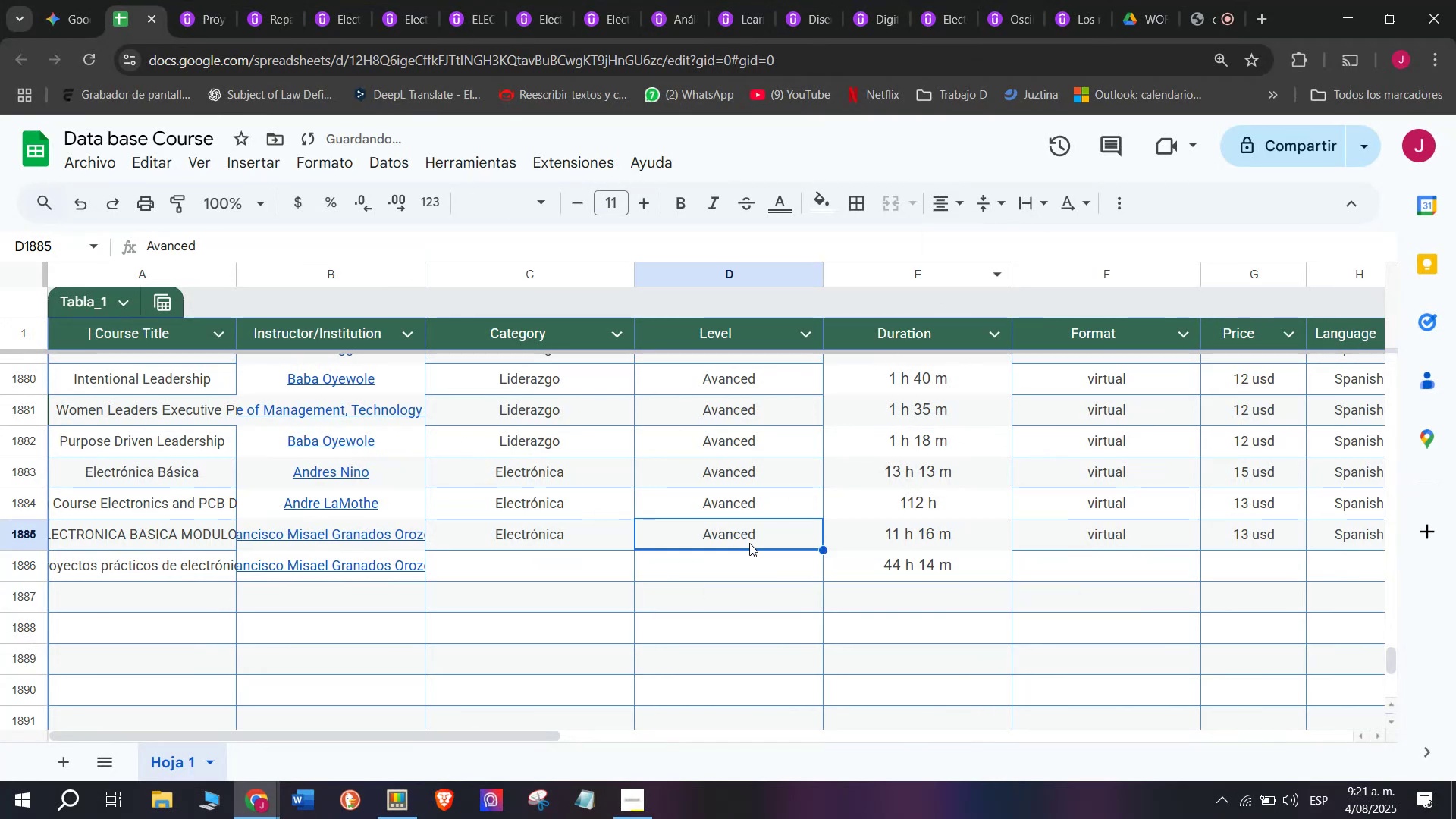 
key(Control+ControlLeft)
 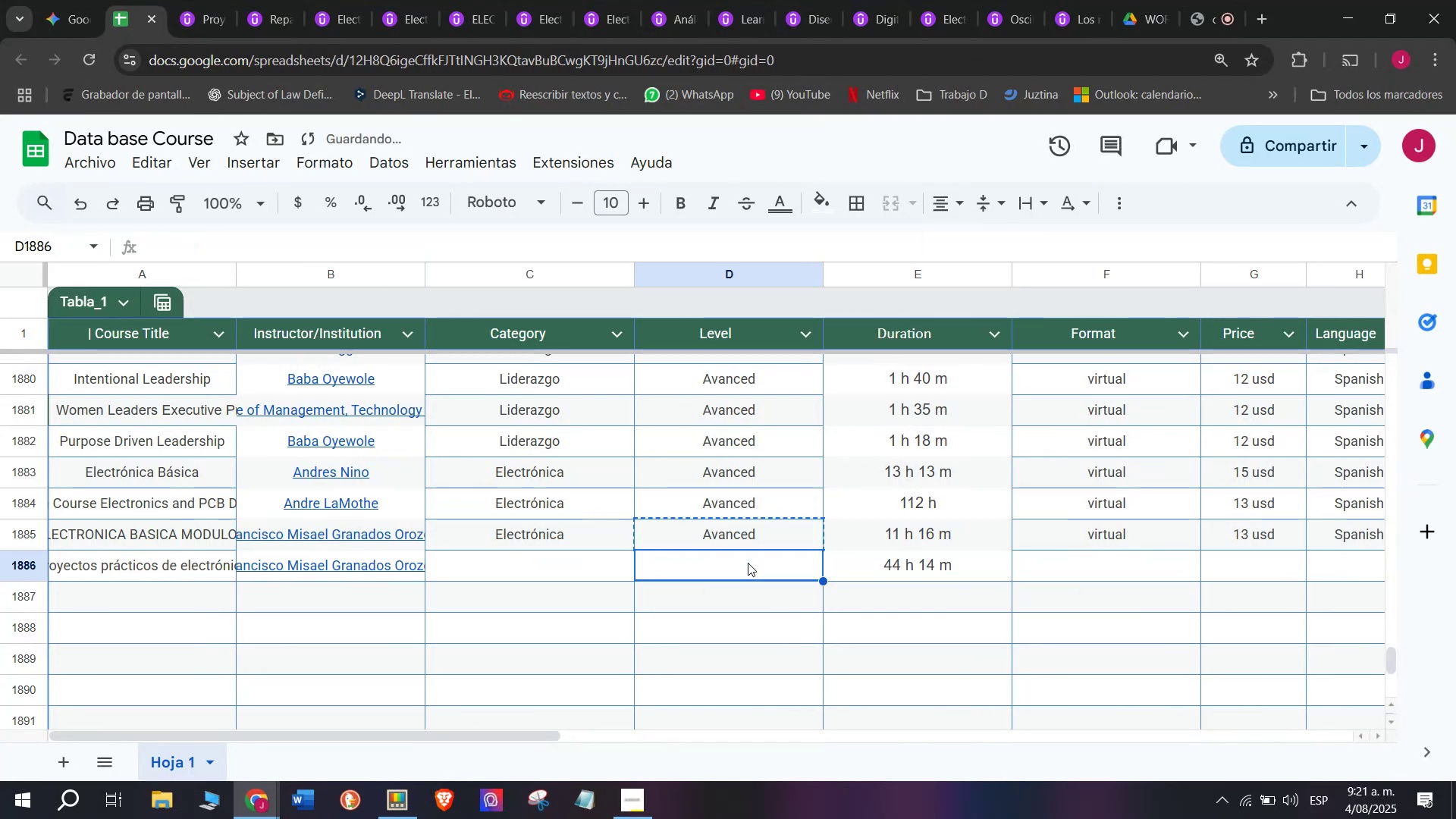 
key(Break)
 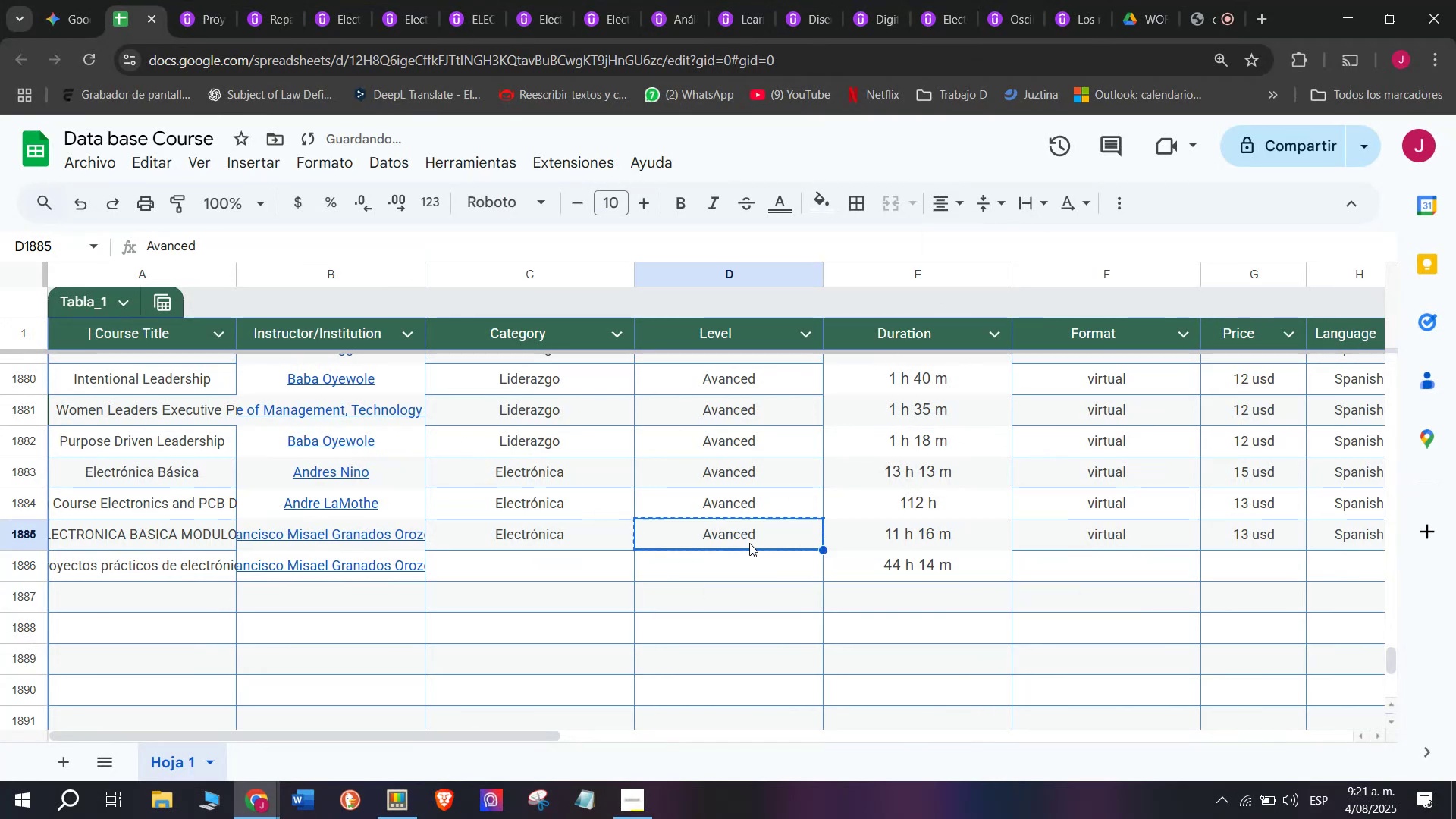 
key(Control+C)
 